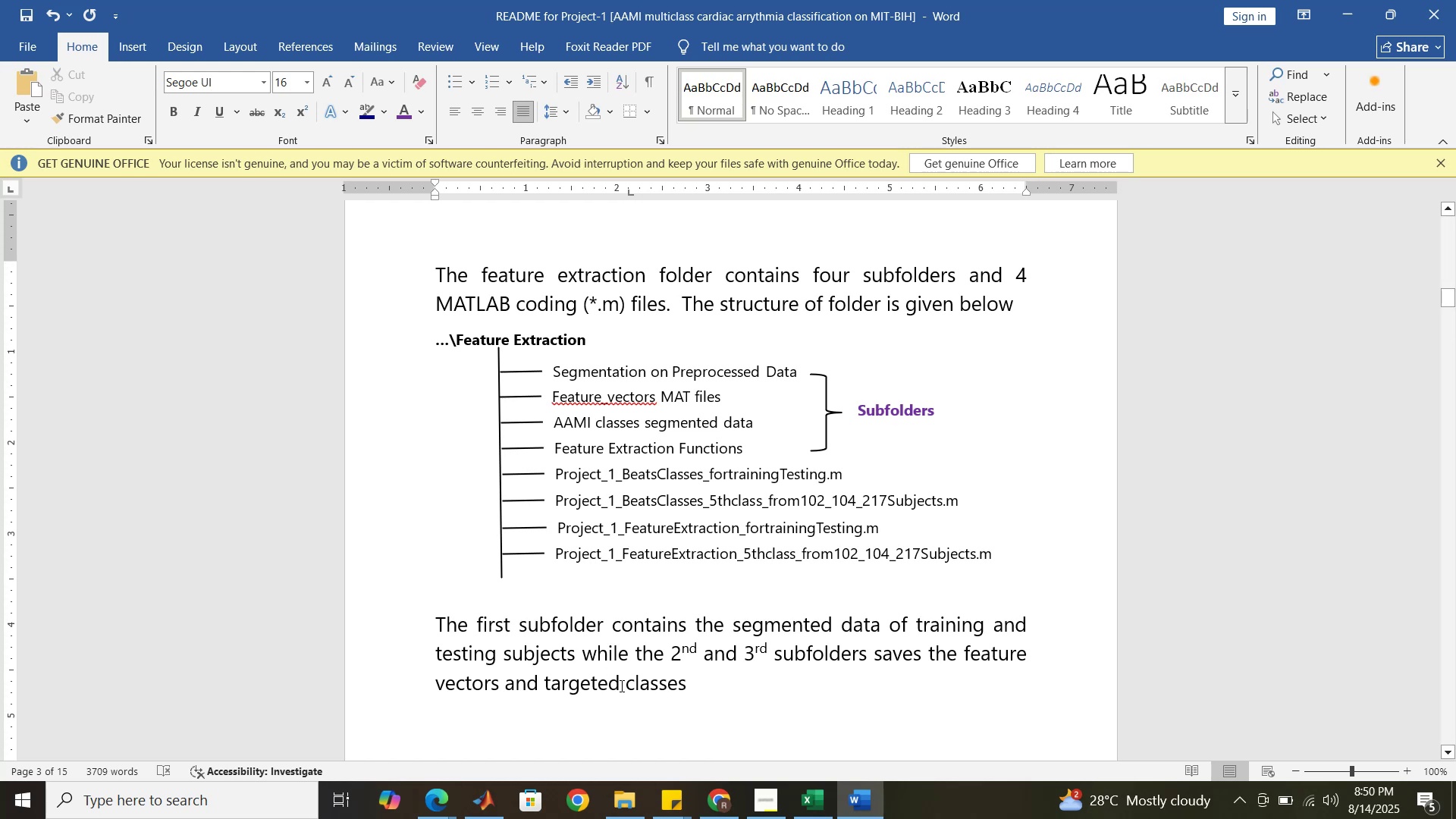 
left_click([623, 684])
 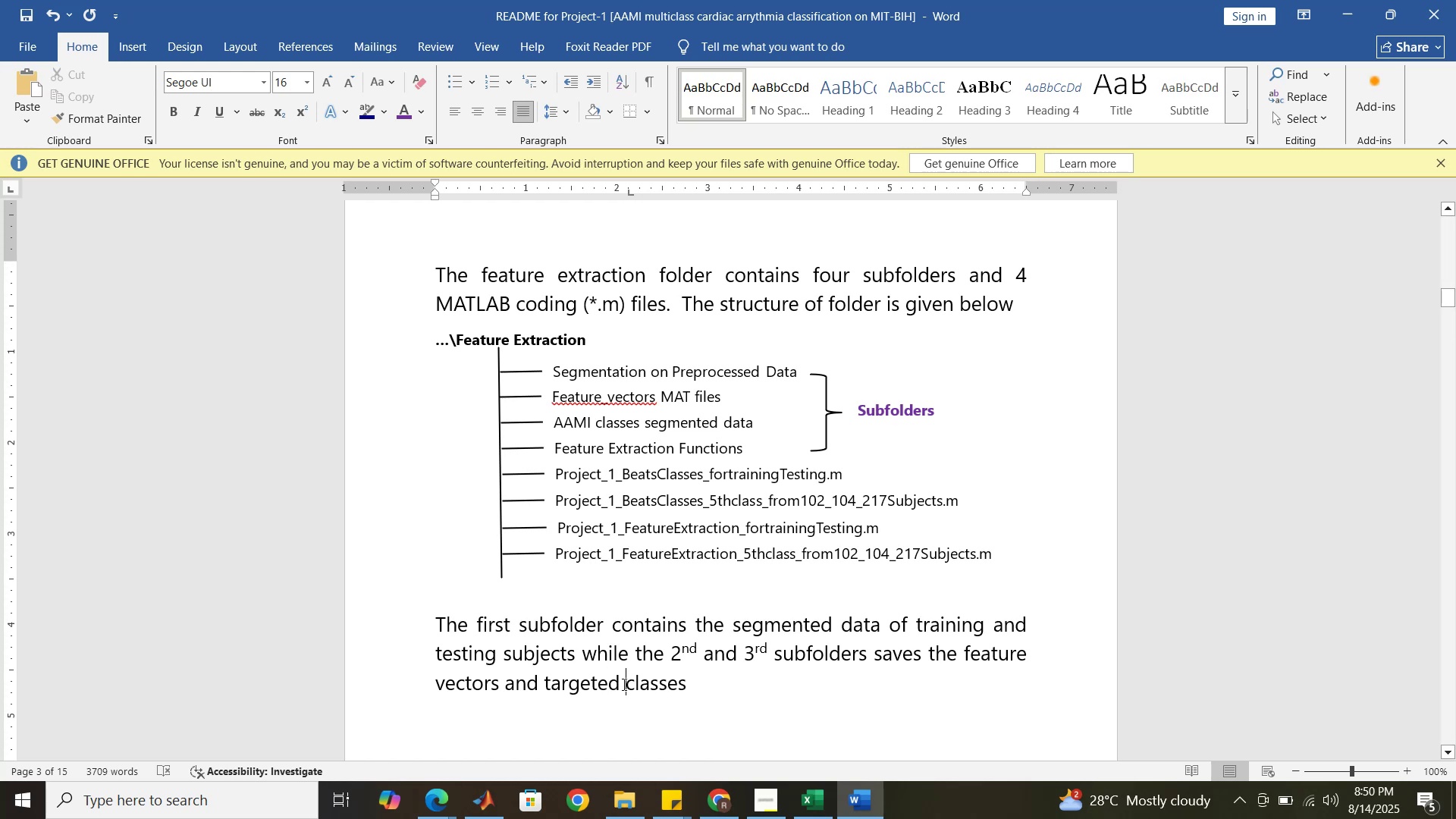 
type(AAMI )
 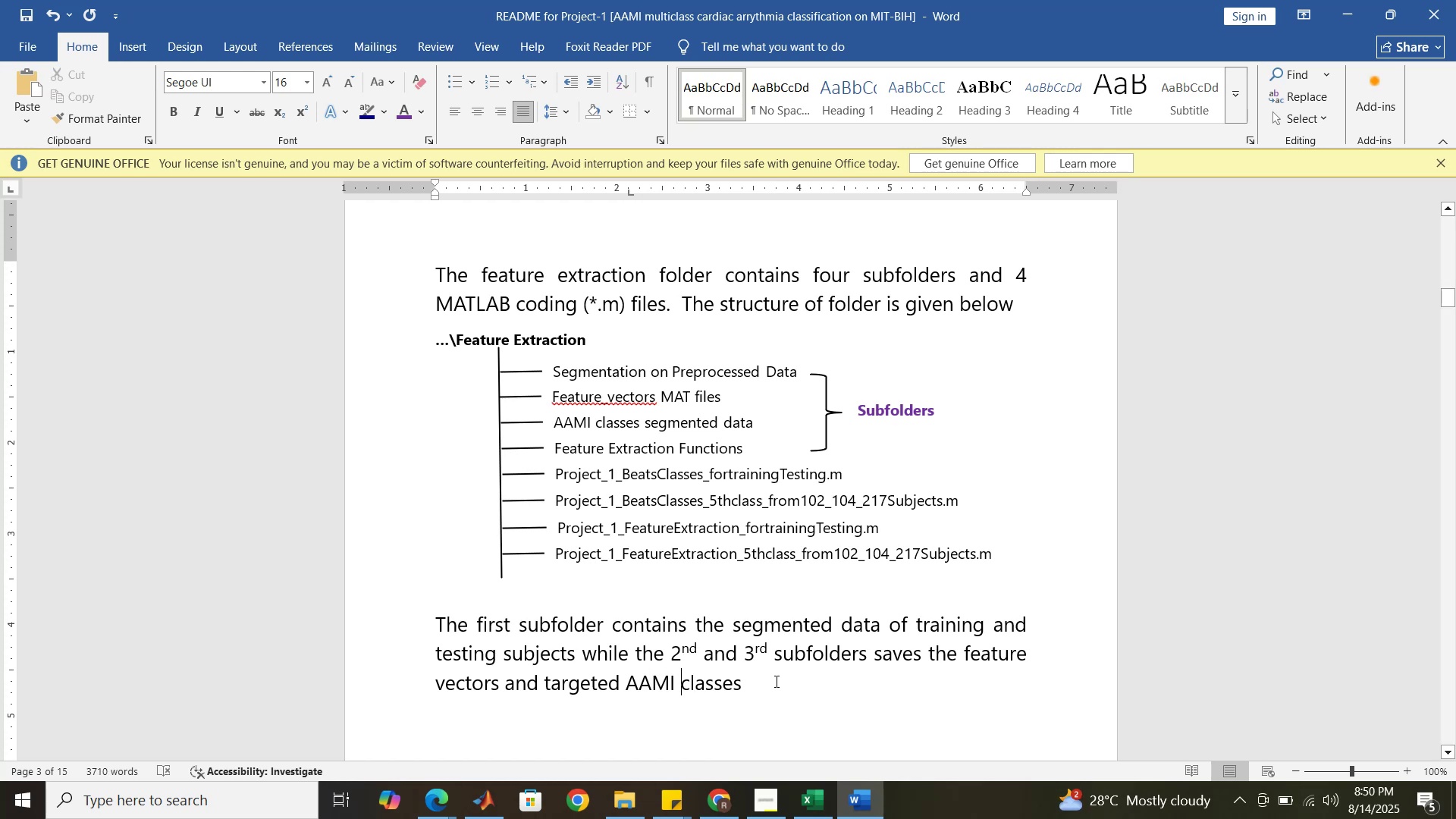 
left_click([775, 681])
 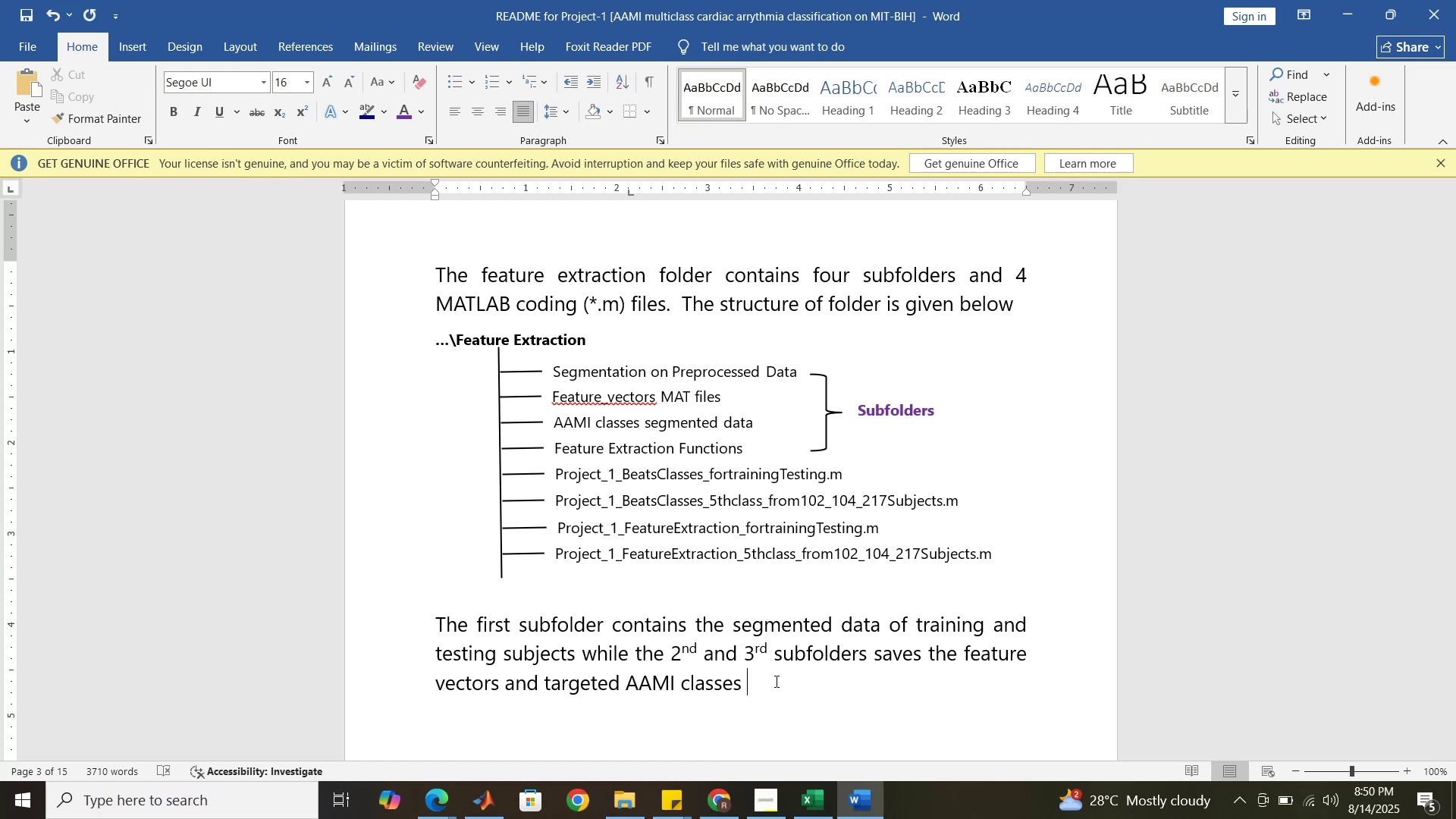 
wait(6.85)
 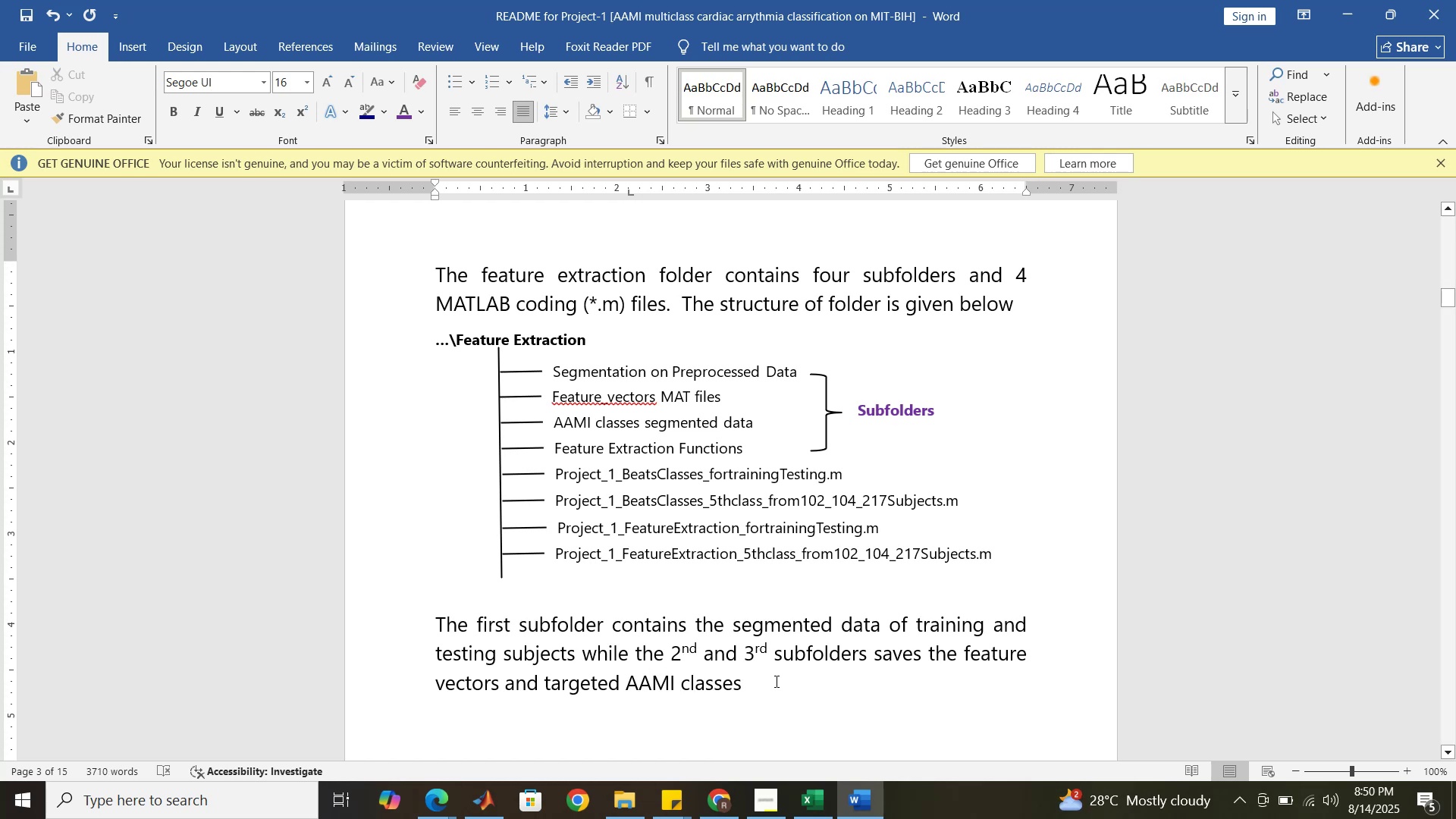 
type(in result of t)
key(Backspace)
type(shoen )
key(Backspace)
key(Backspace)
key(Backspace)
type(wn )
 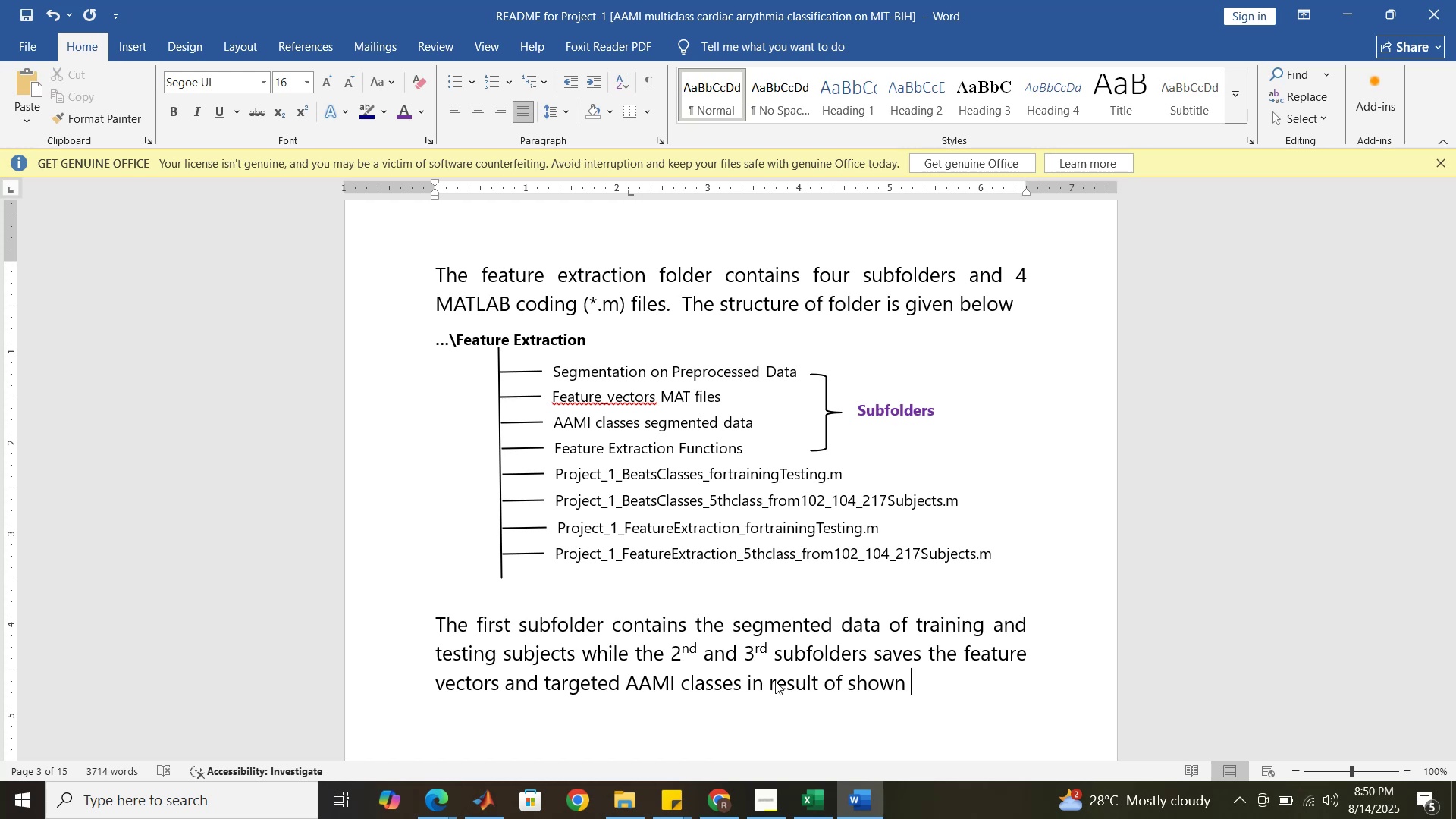 
wait(5.08)
 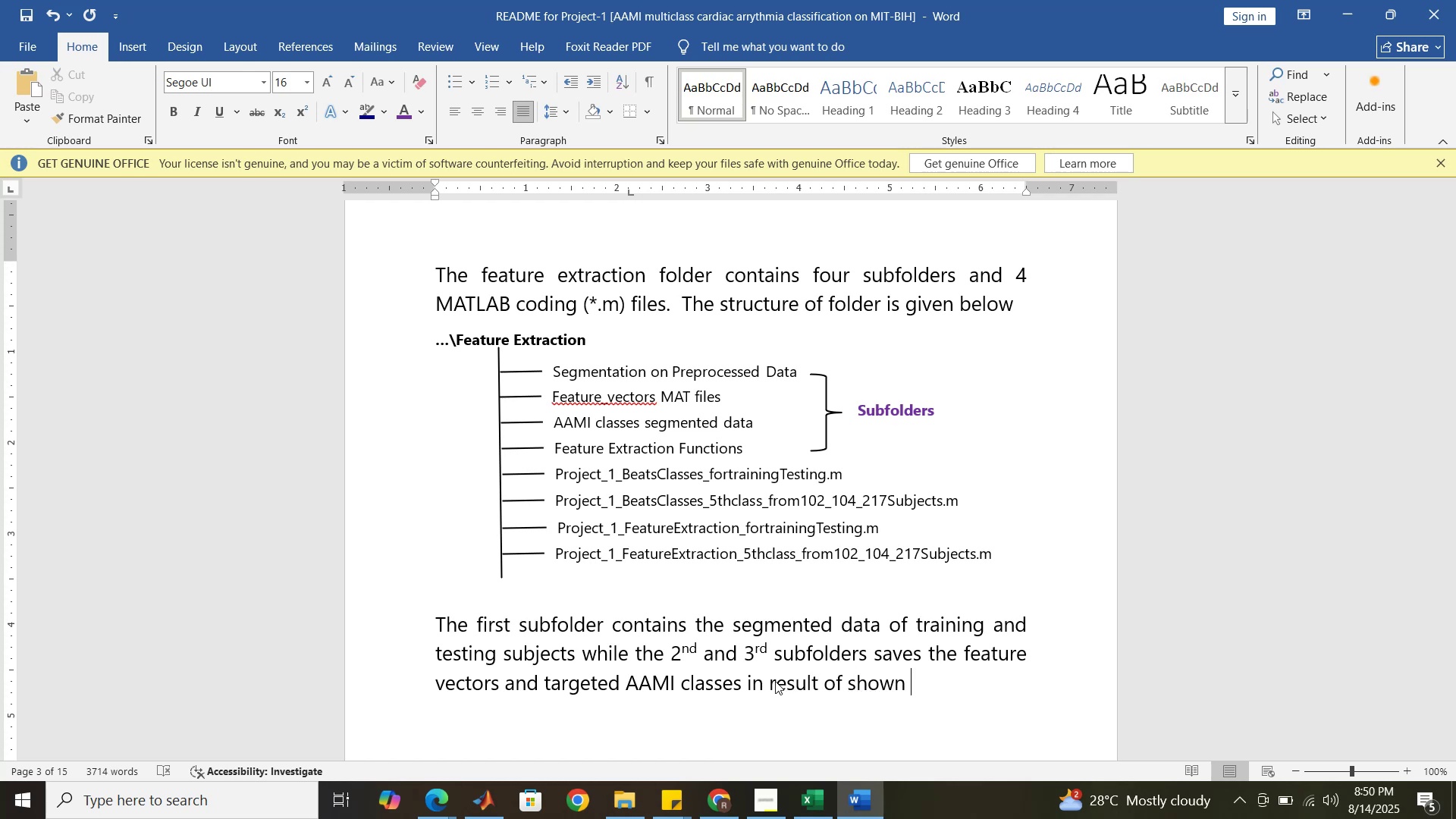 
type(.m files )
key(Backspace)
type(. )
 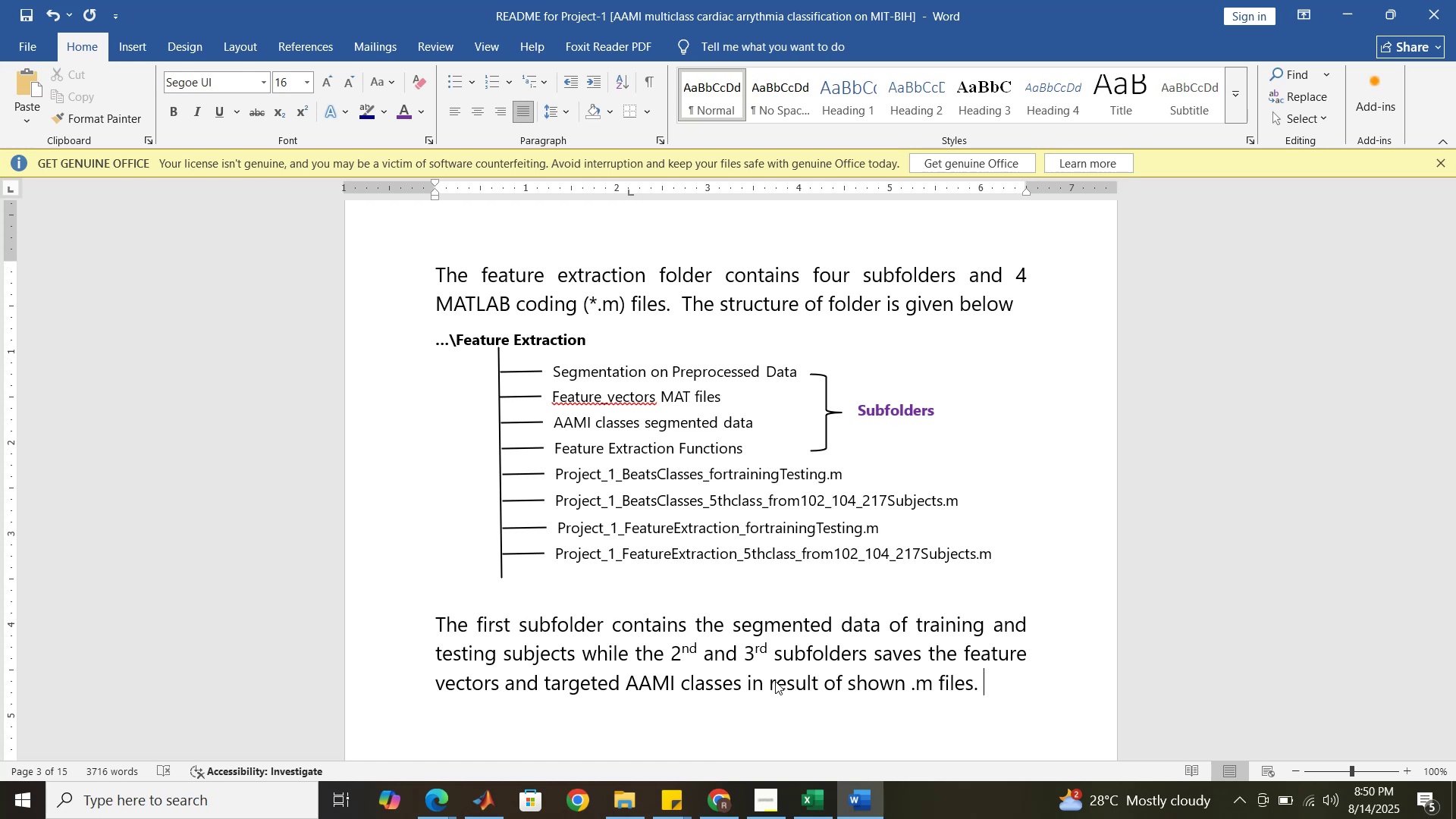 
wait(5.31)
 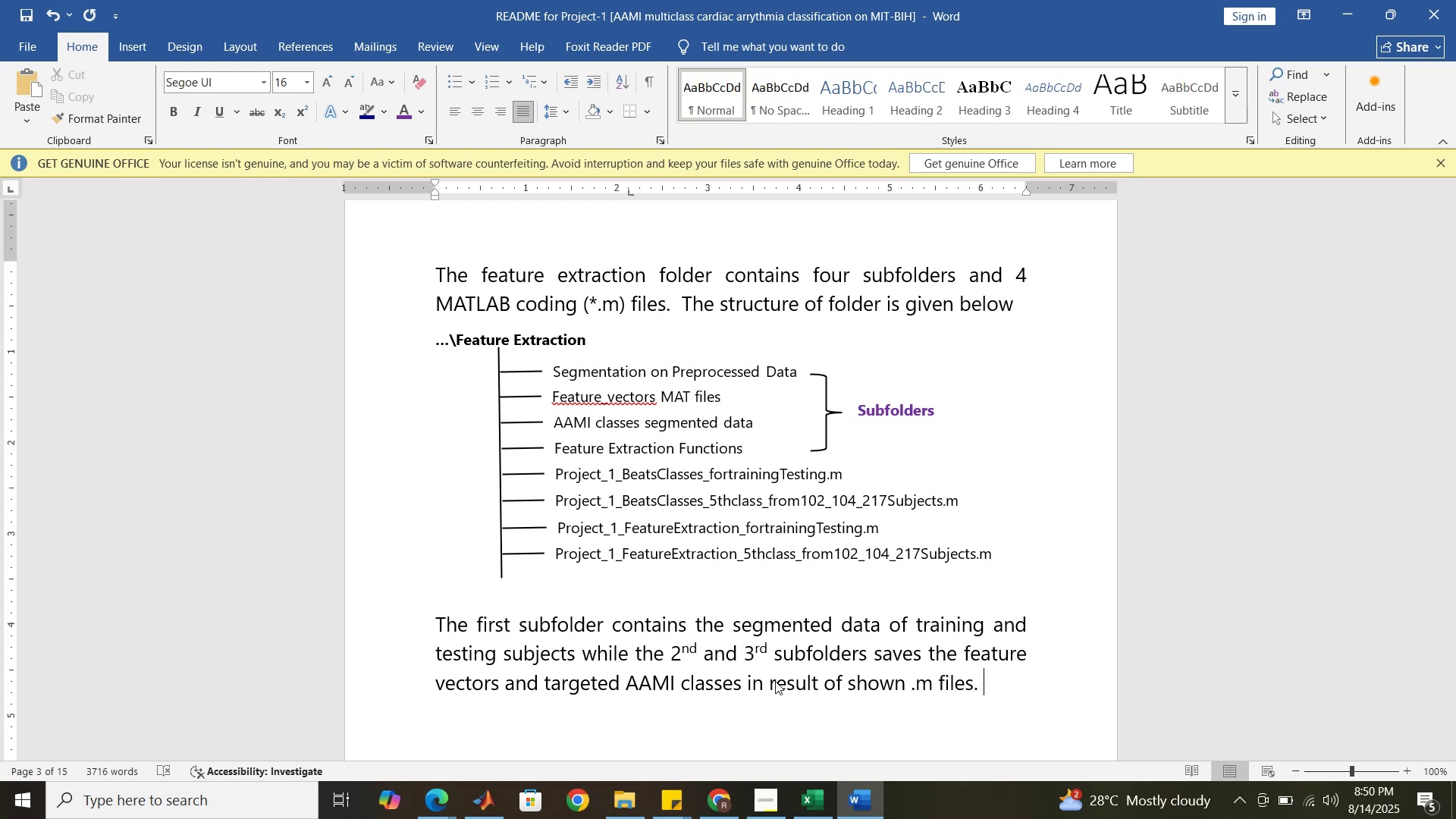 
type(T)
key(Backspace)
type(However, the last subfolder contains the function)
key(Backspace)
type(user defined function files pf )
key(Backspace)
key(Backspace)
key(Backspace)
type(of )
 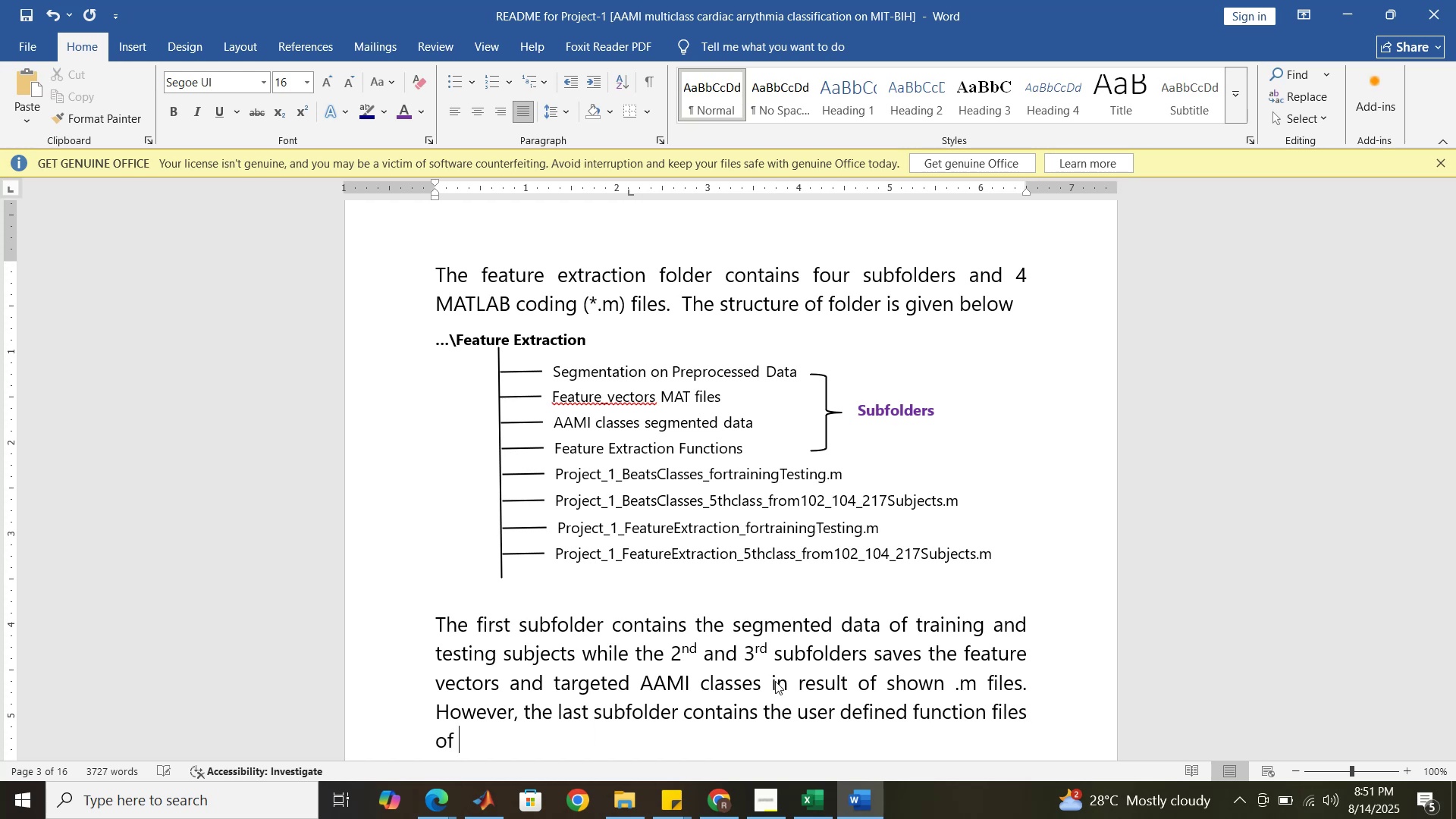 
scroll: coordinate [795, 575], scroll_direction: down, amount: 6.0
 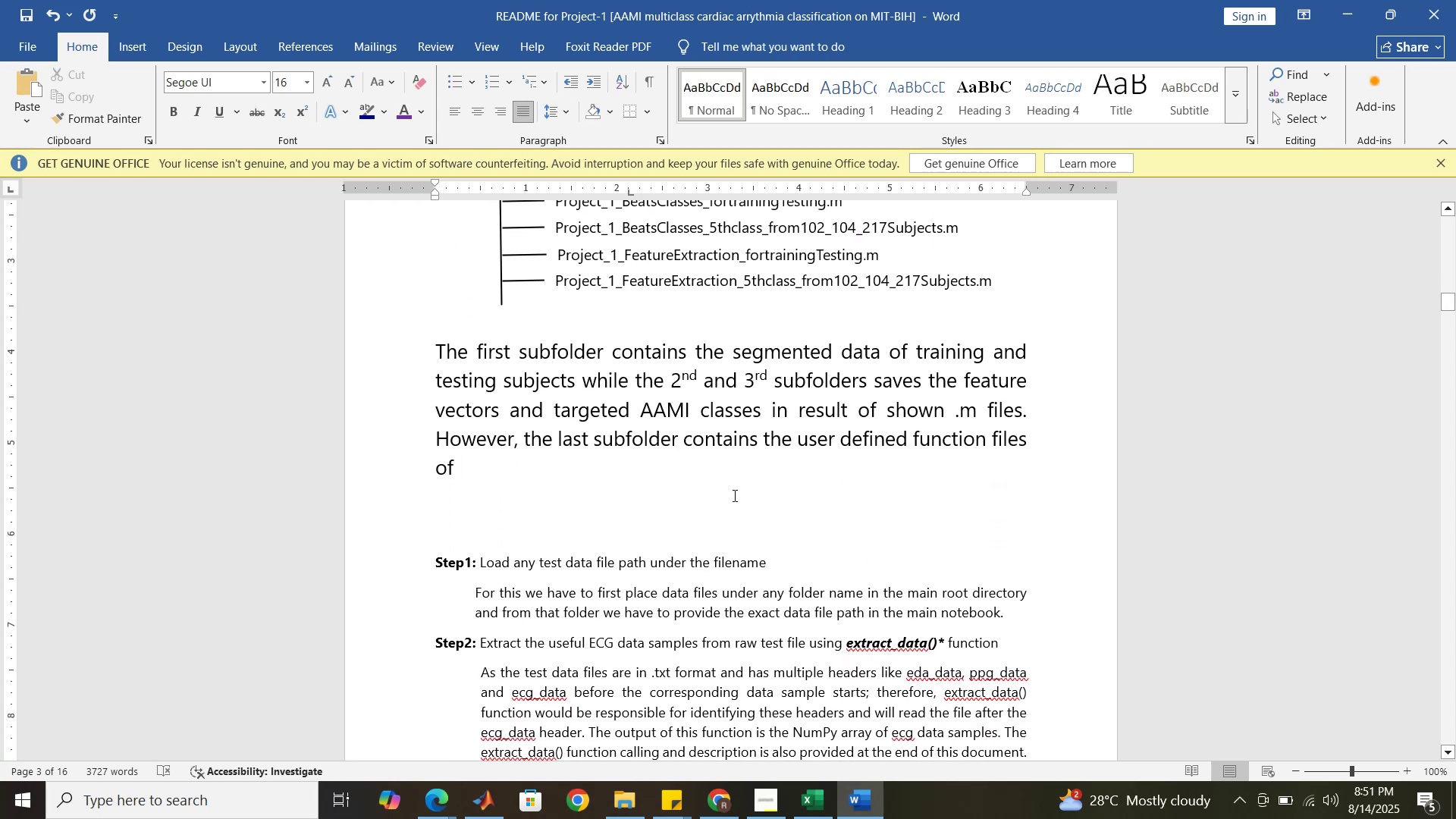 
scroll: coordinate [733, 495], scroll_direction: up, amount: 1.0
 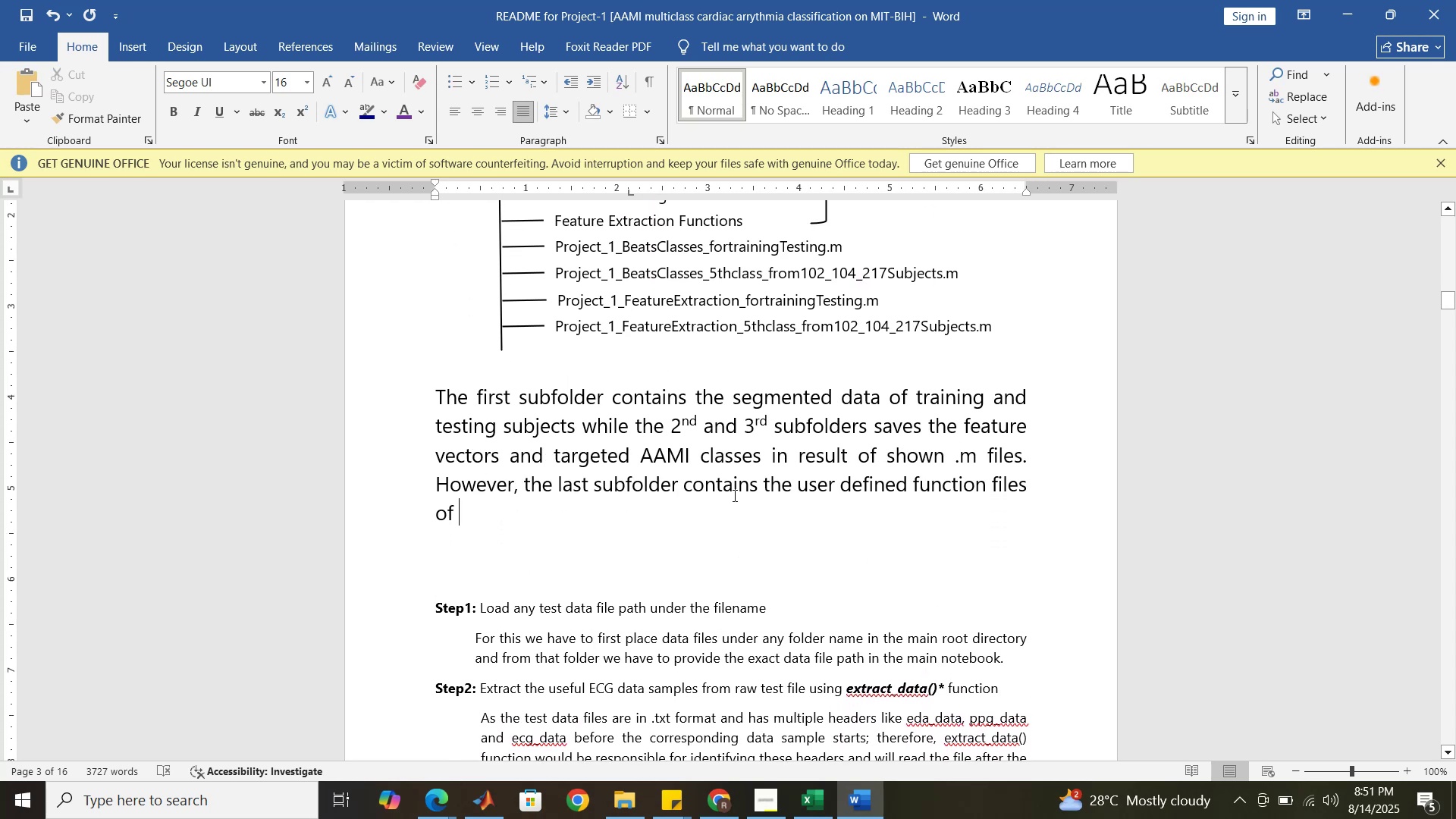 
wait(8.29)
 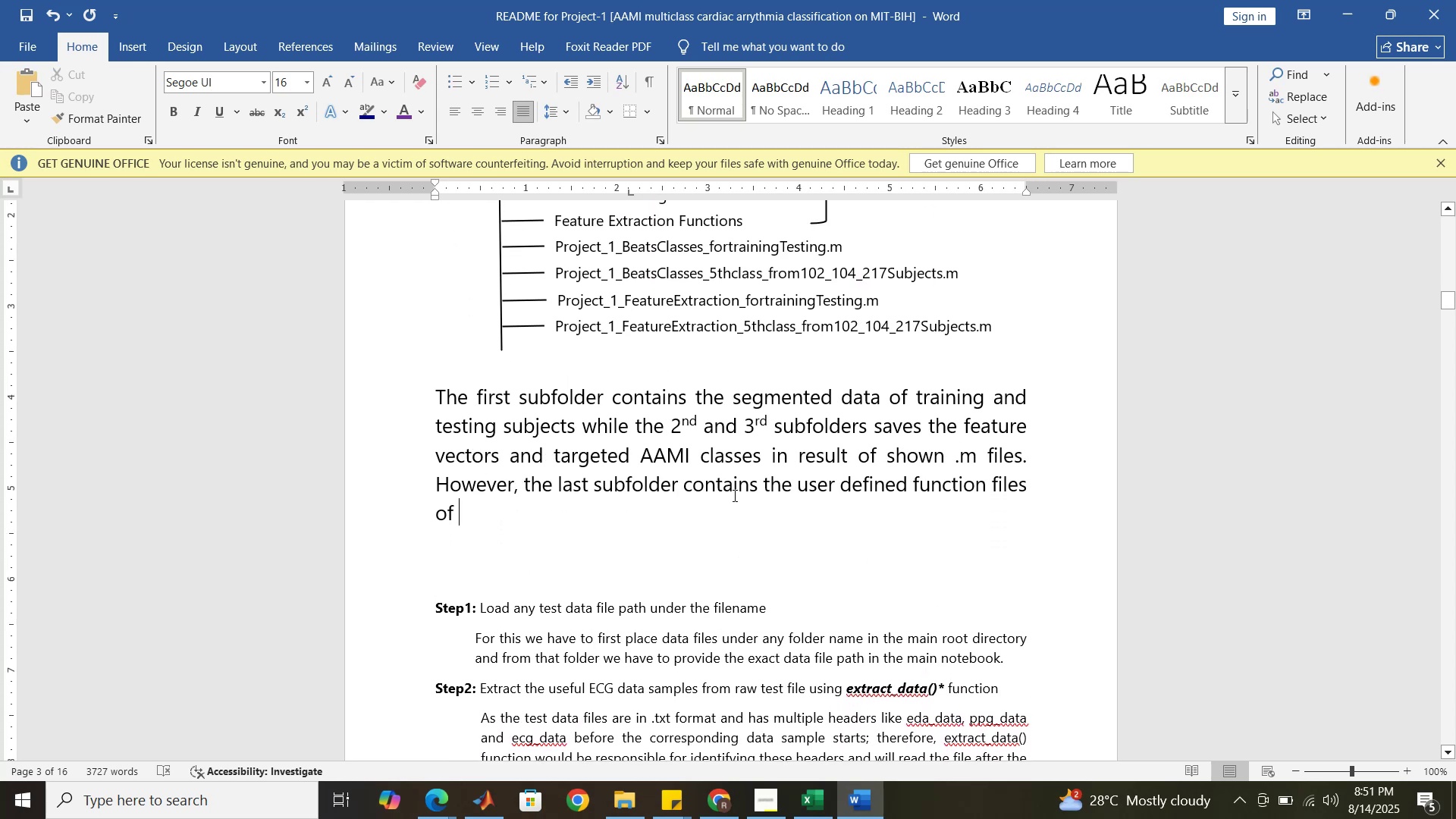 
mouse_move([500, 794])
 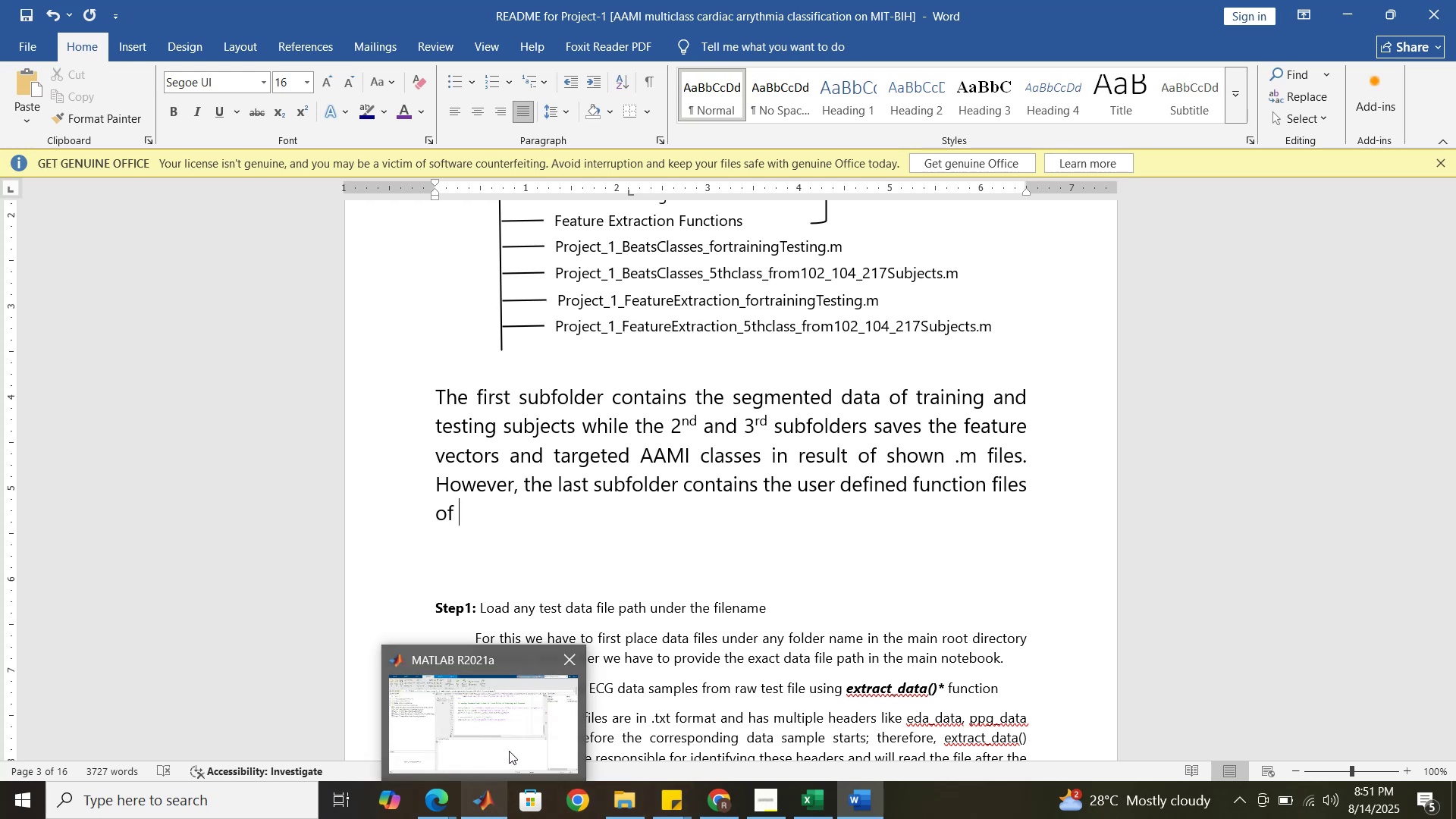 
left_click([509, 750])
 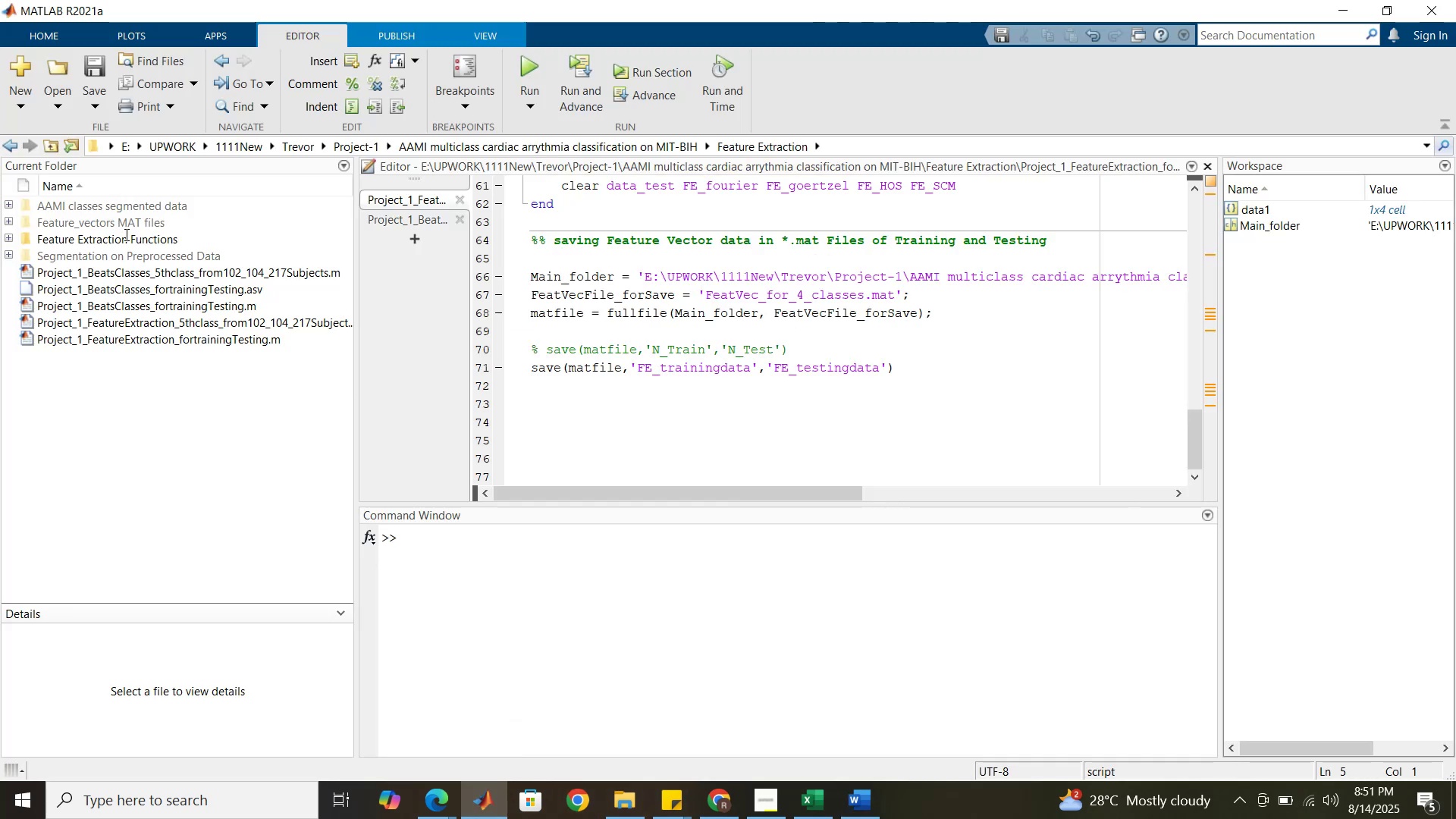 
left_click([125, 234])
 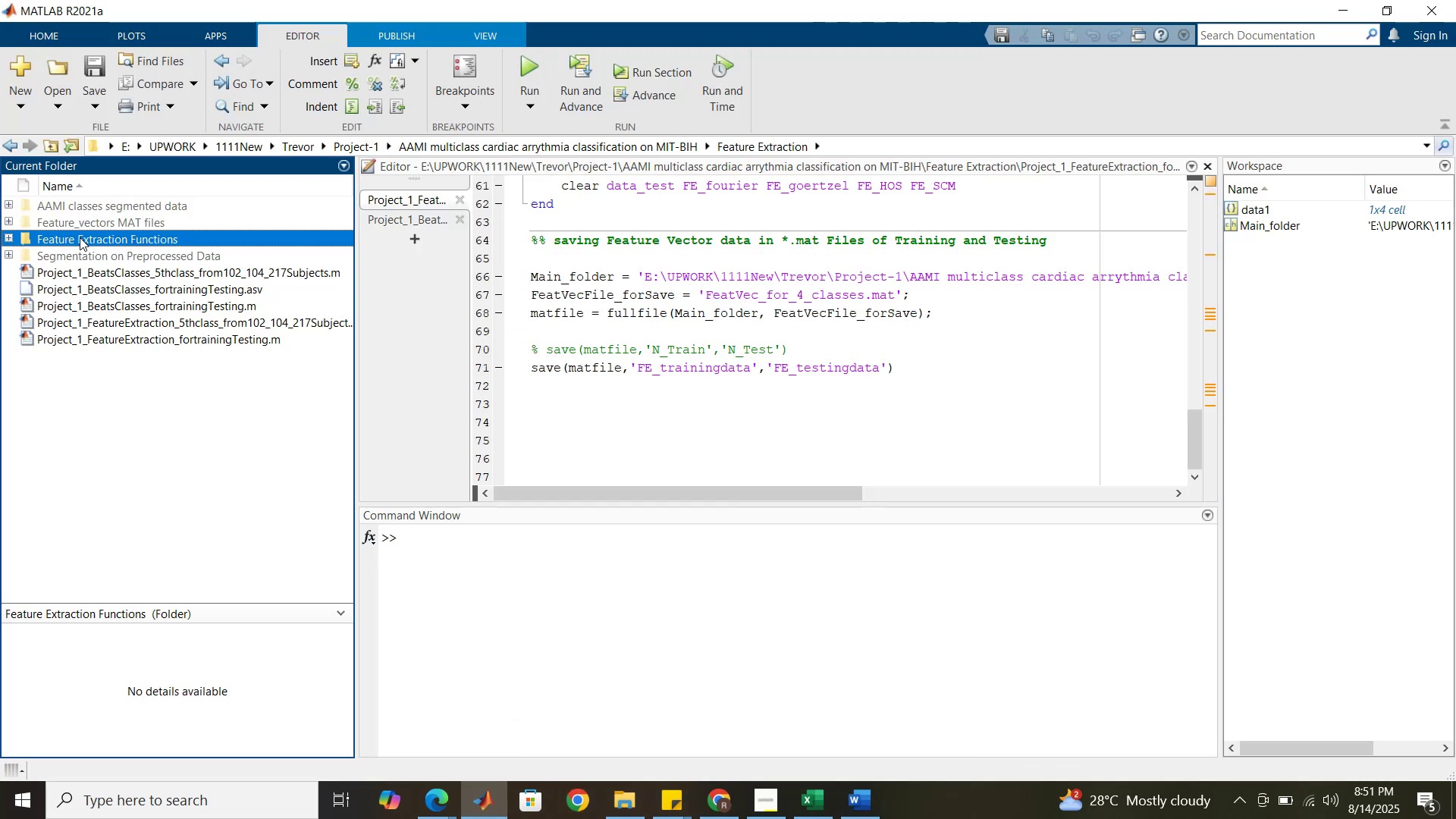 
double_click([80, 237])
 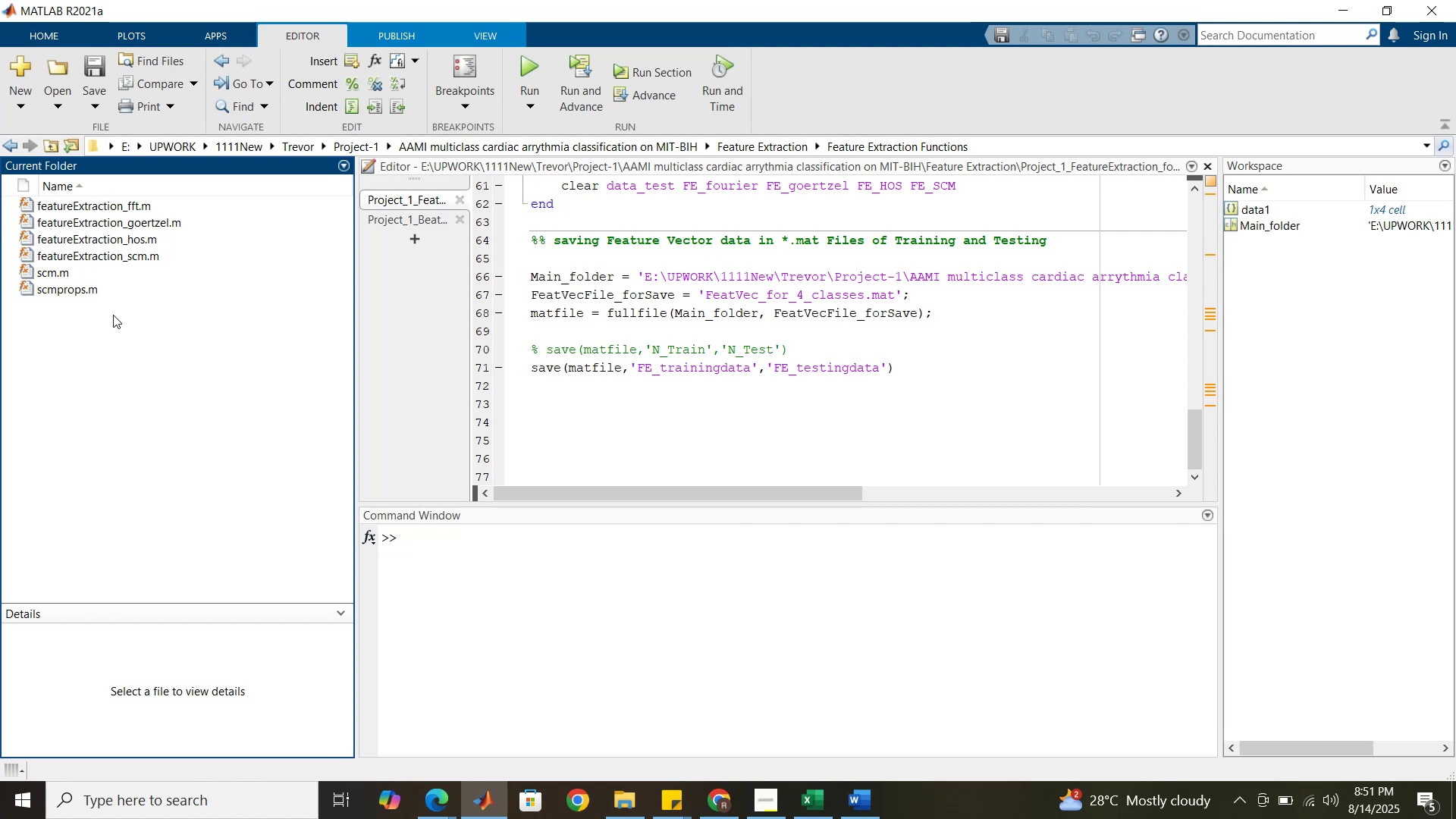 
wait(15.51)
 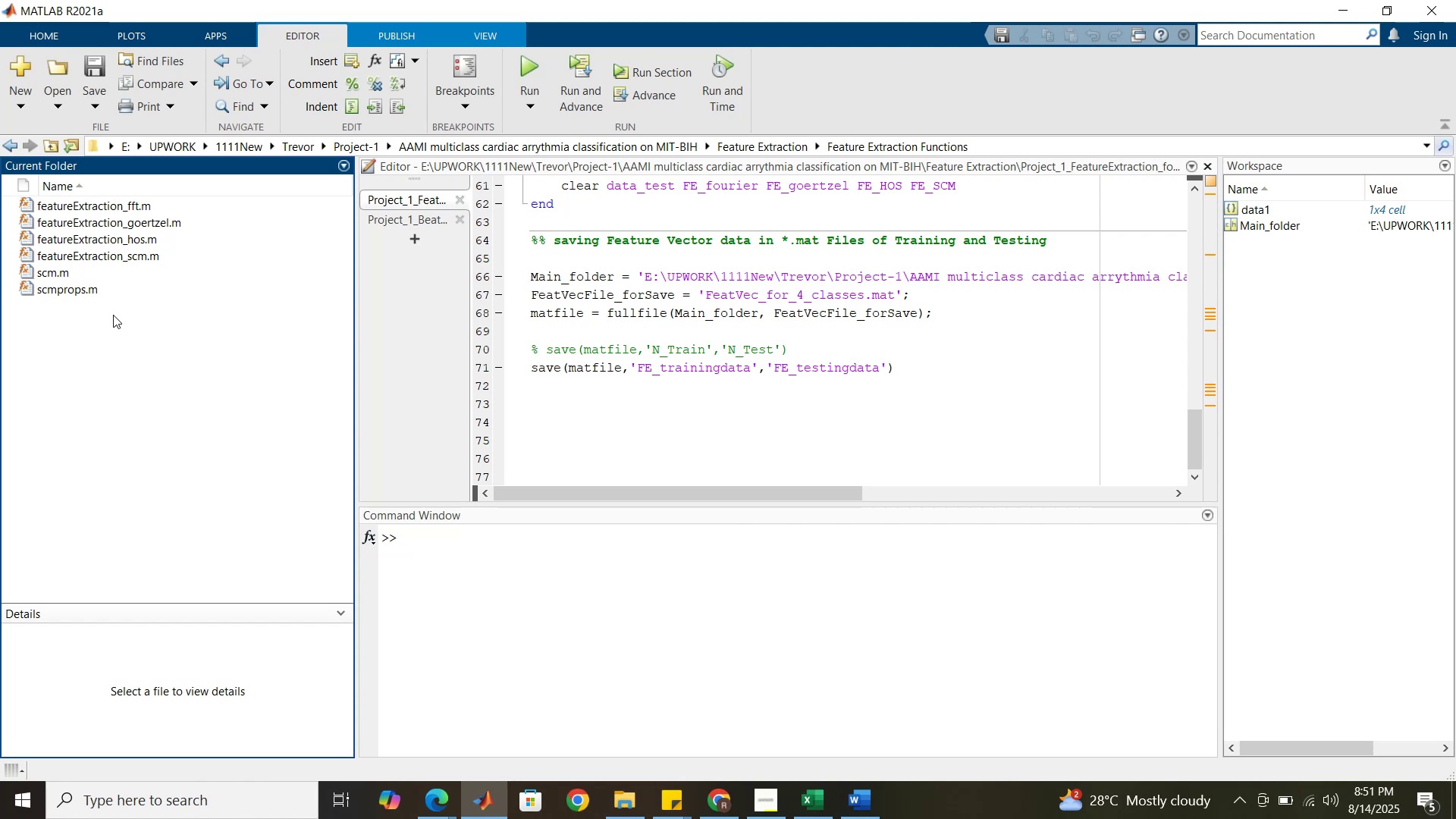 
mouse_move([755, 803])
 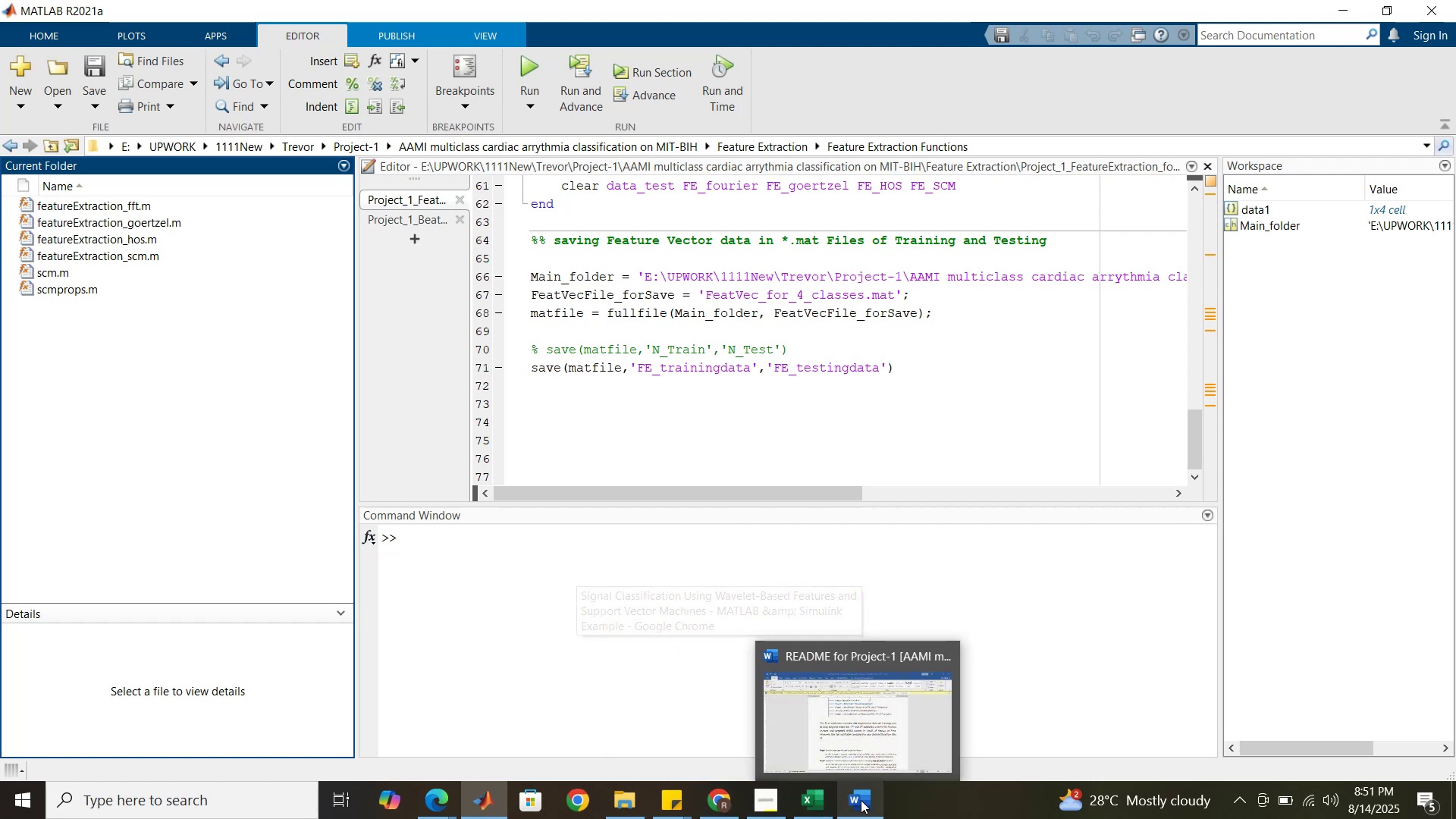 
left_click([861, 800])
 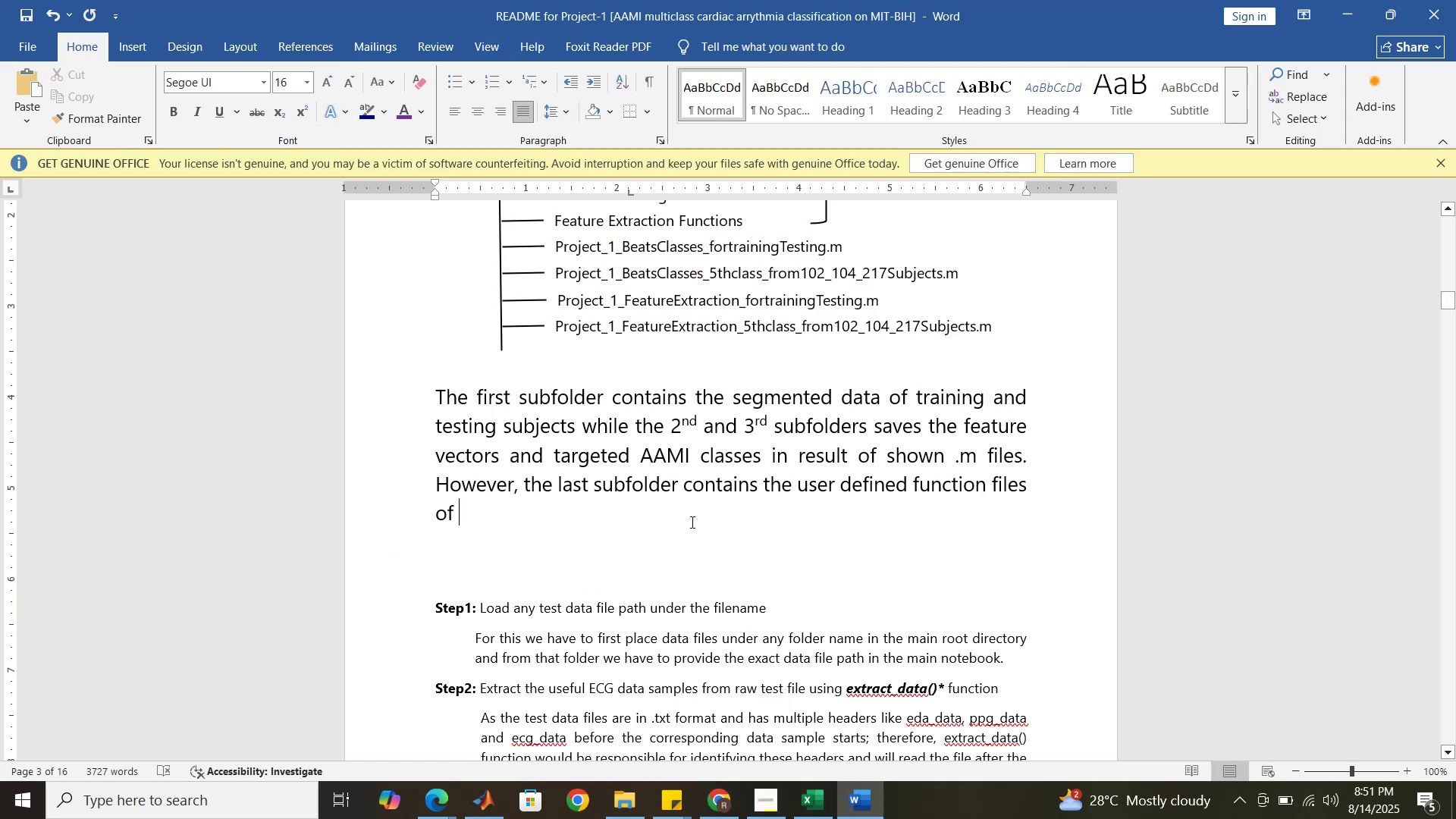 
type(feature te)
key(Backspace)
key(Backspace)
type(extraction techniques mentioned in the base paper)
 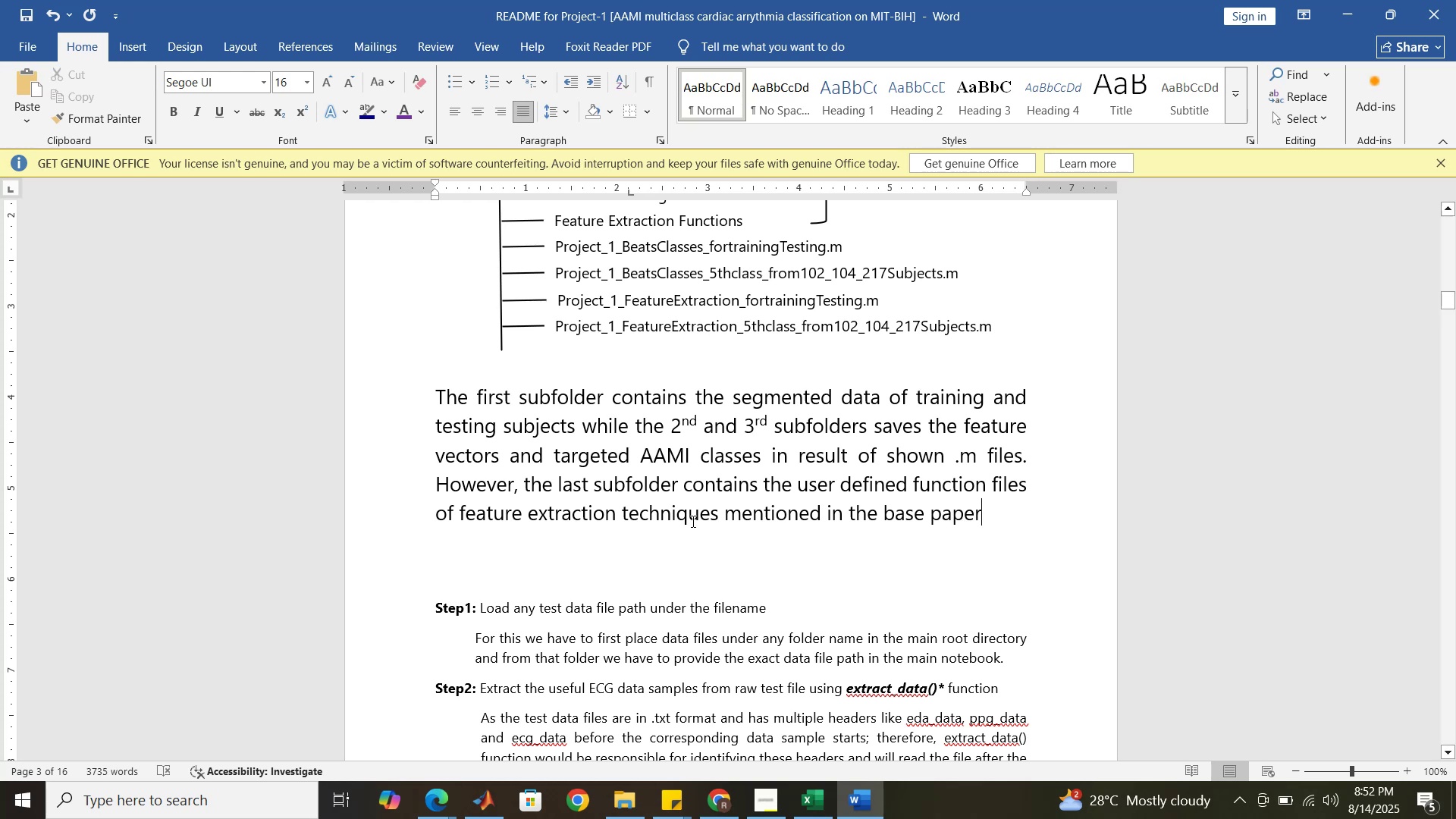 
scroll: coordinate [821, 367], scroll_direction: up, amount: 3.0
 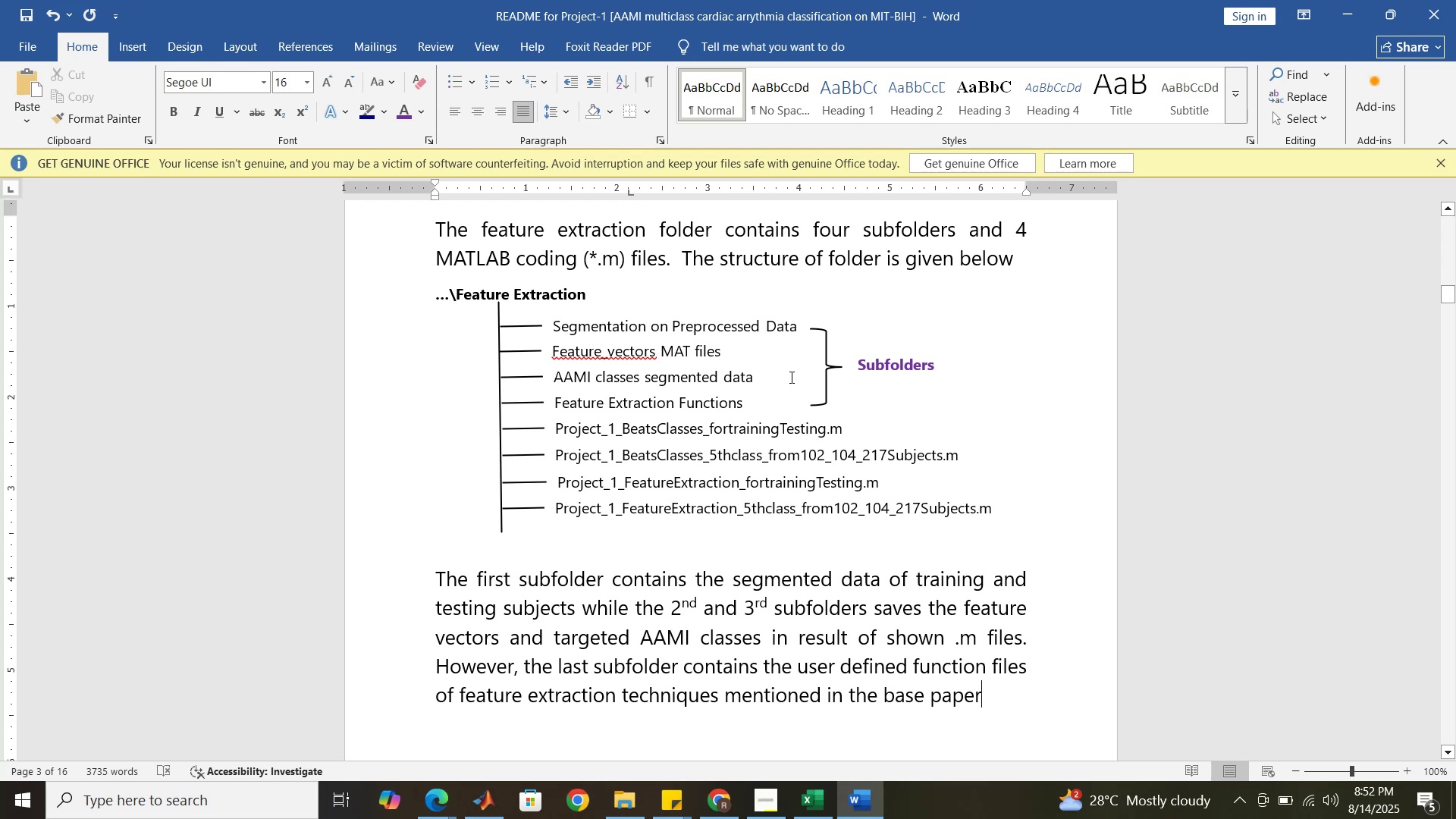 
wait(15.74)
 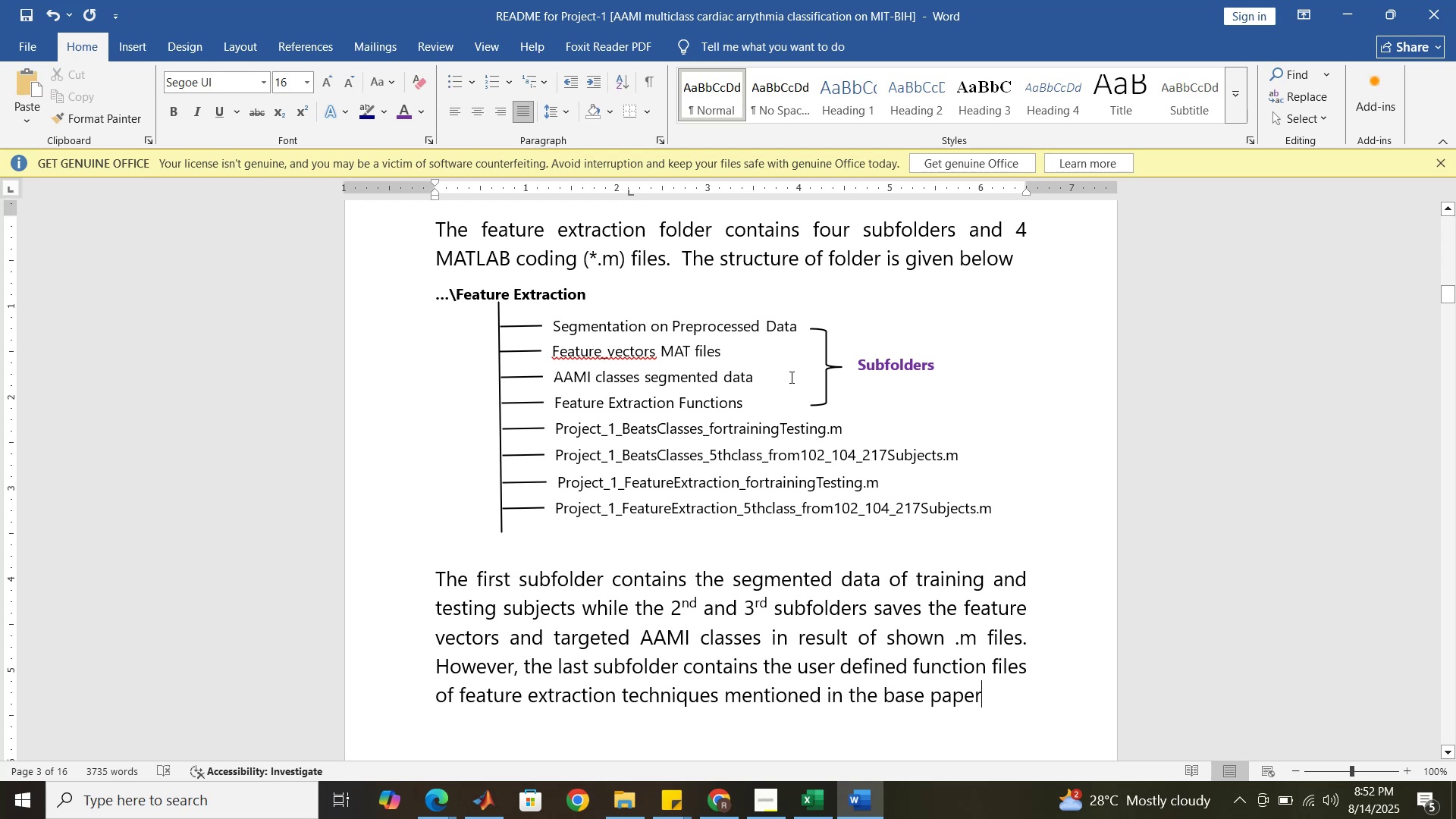 
left_click([494, 807])
 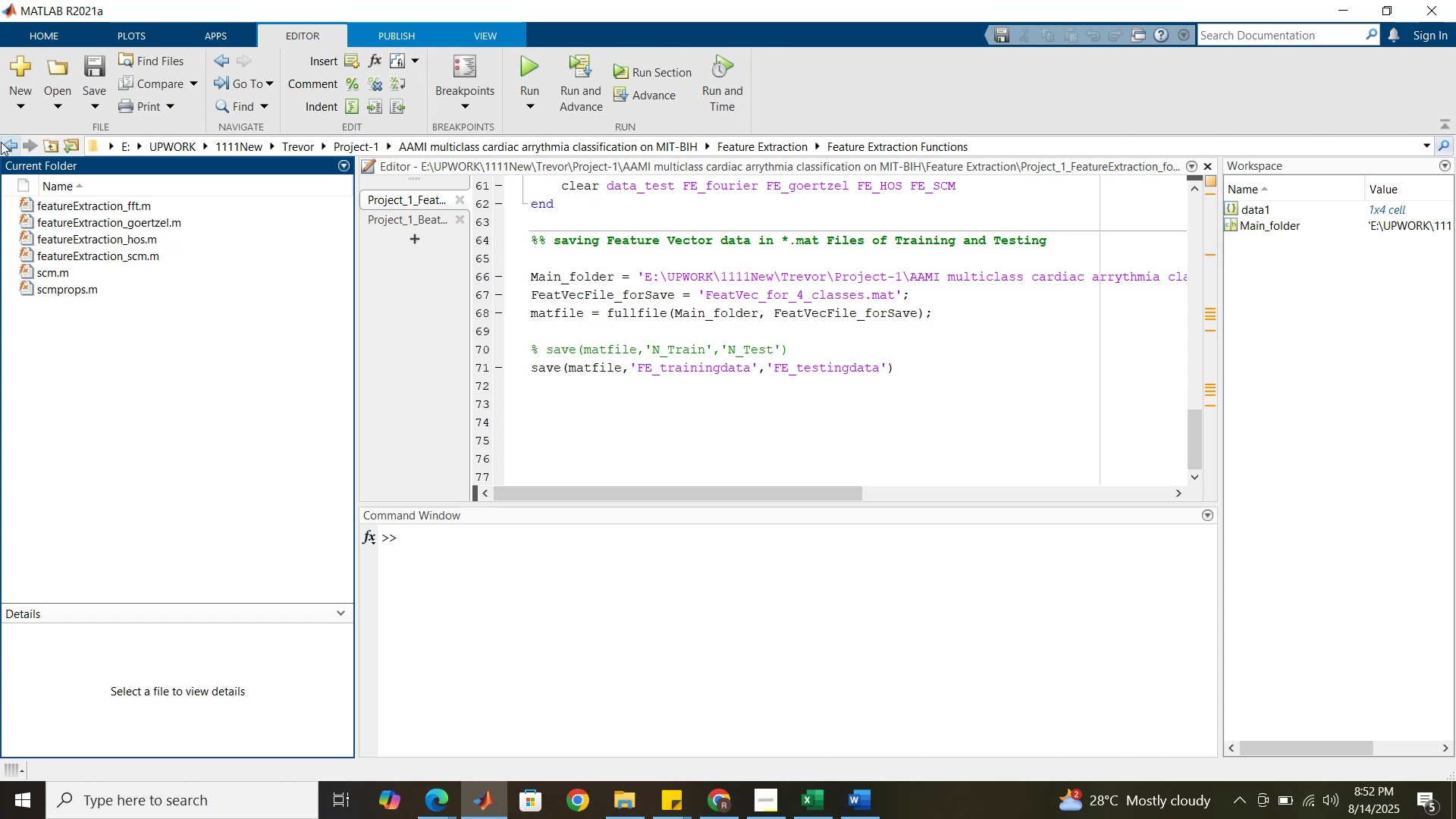 
left_click([8, 145])
 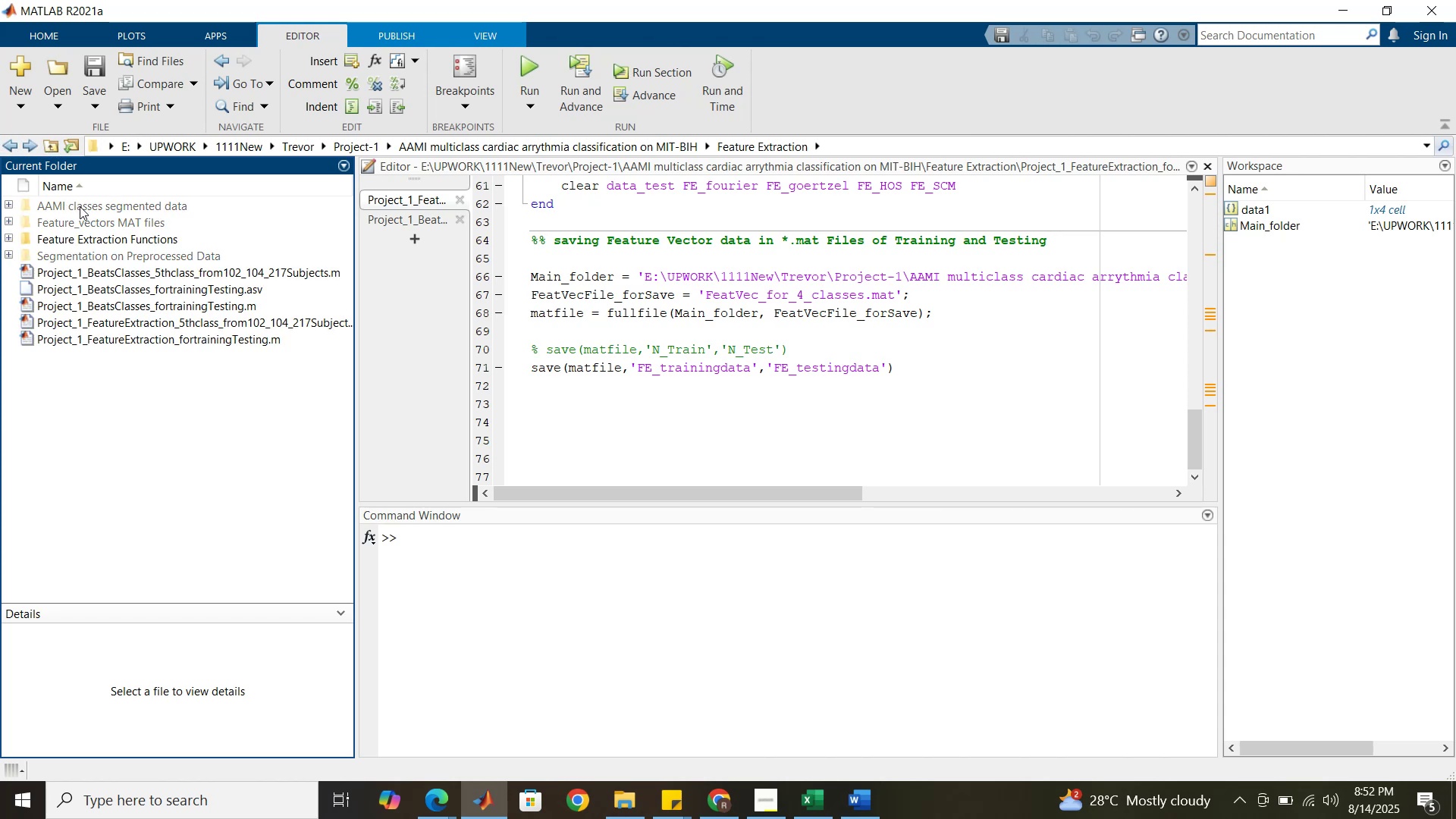 
double_click([81, 207])
 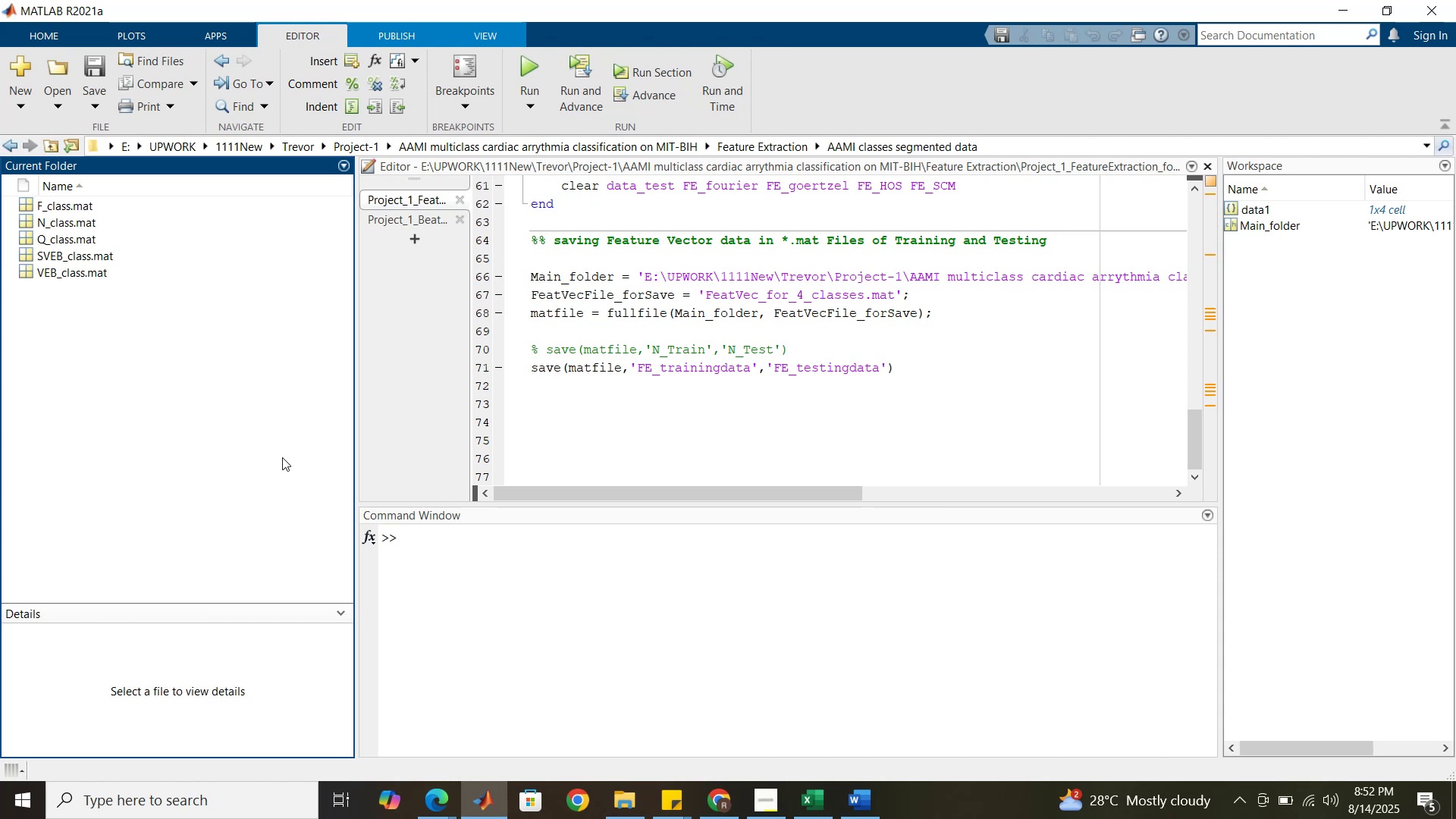 
left_click([220, 802])
 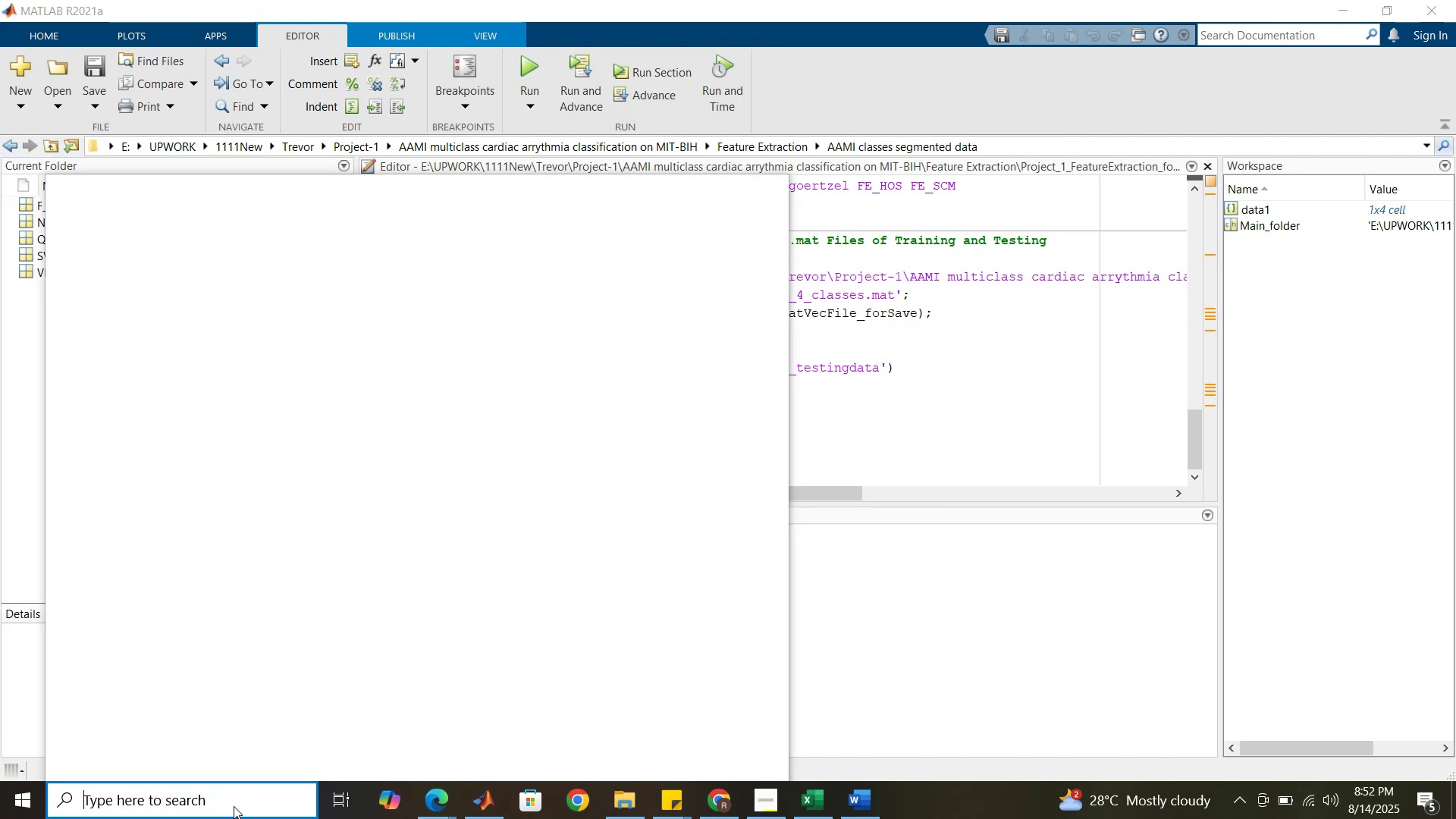 
type(snip)
 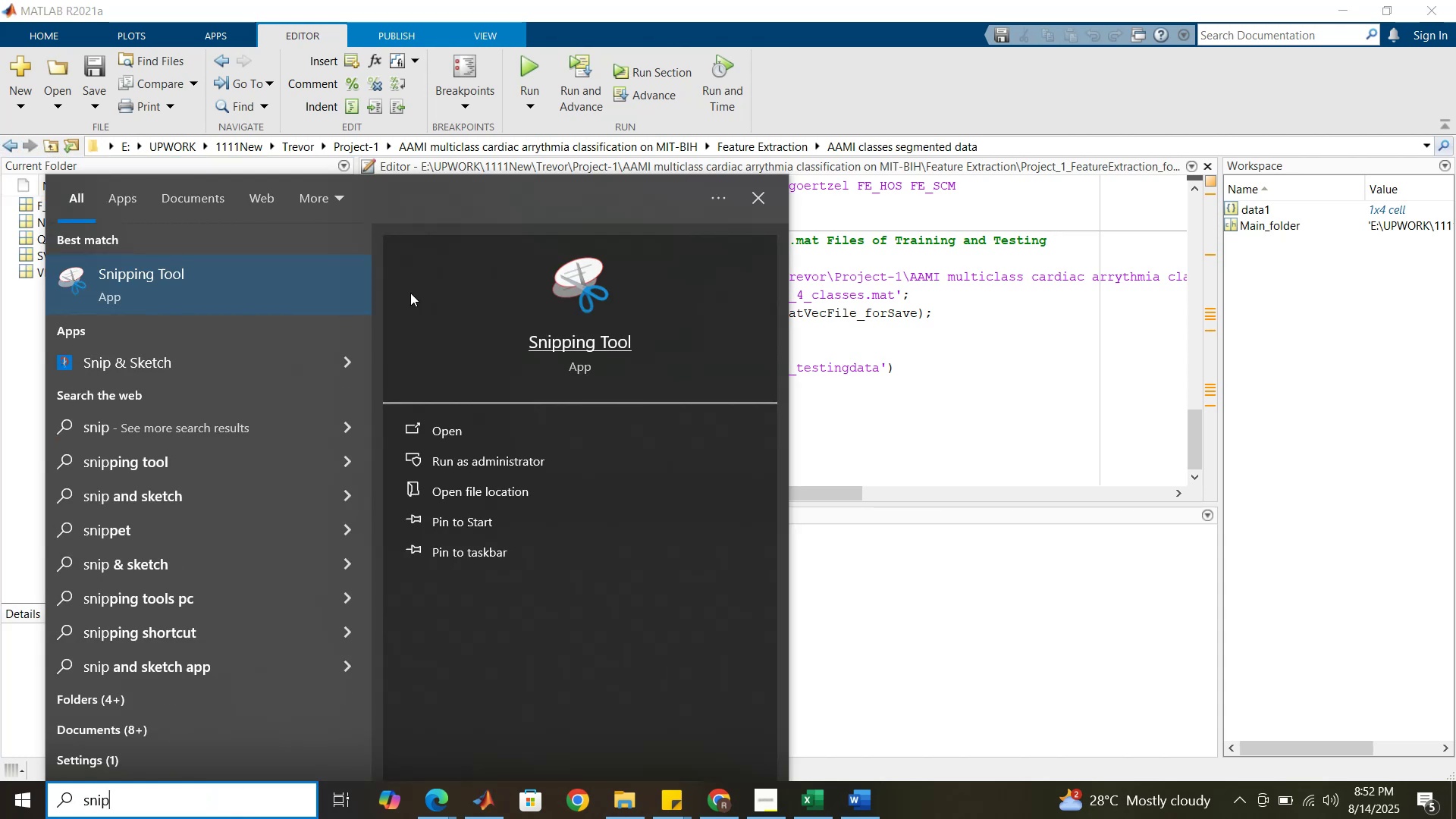 
left_click([220, 271])
 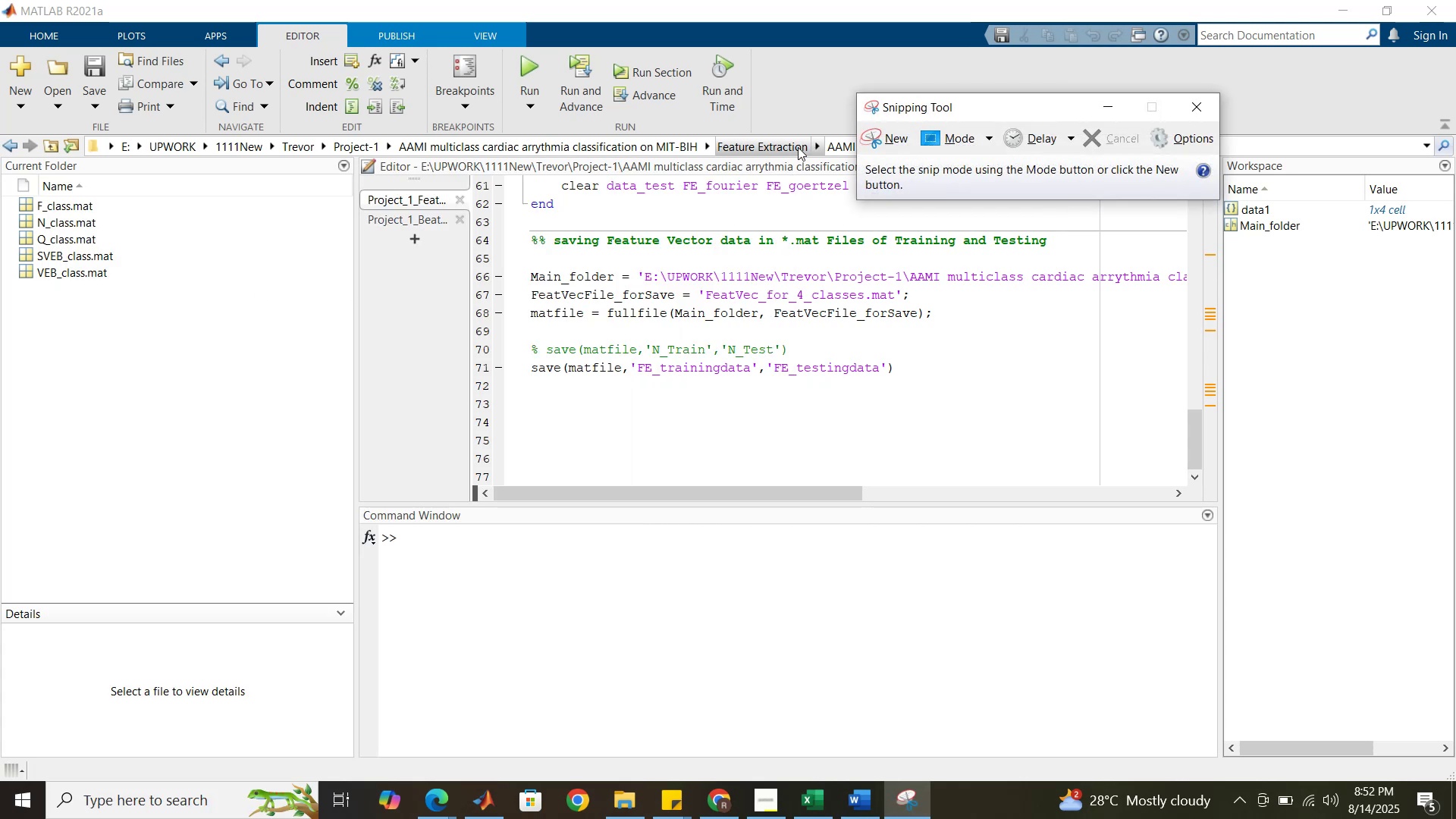 
left_click([874, 138])
 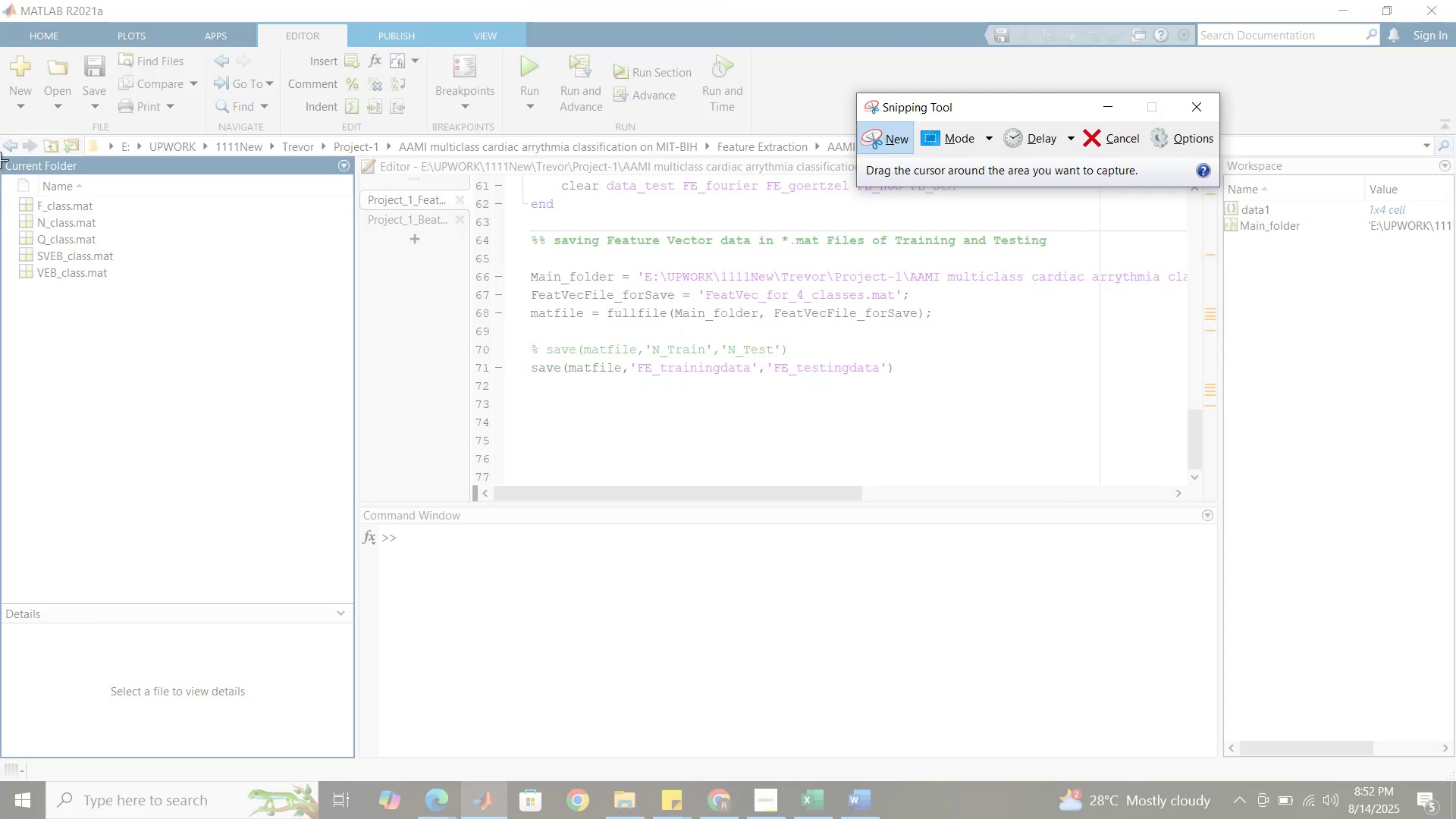 
left_click_drag(start_coordinate=[2, 191], to_coordinate=[143, 287])
 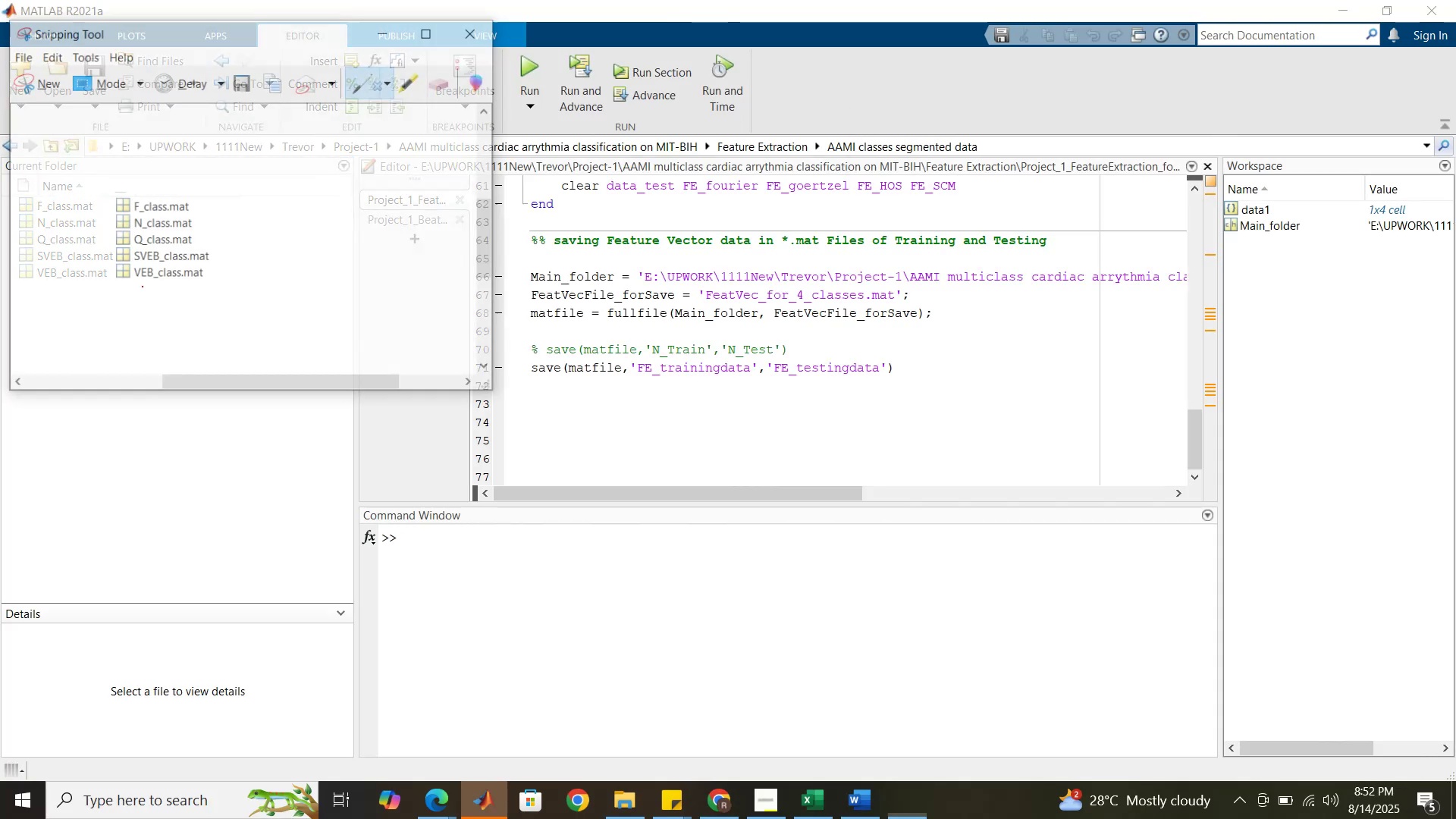 
hold_key(key=ControlLeft, duration=1.46)
 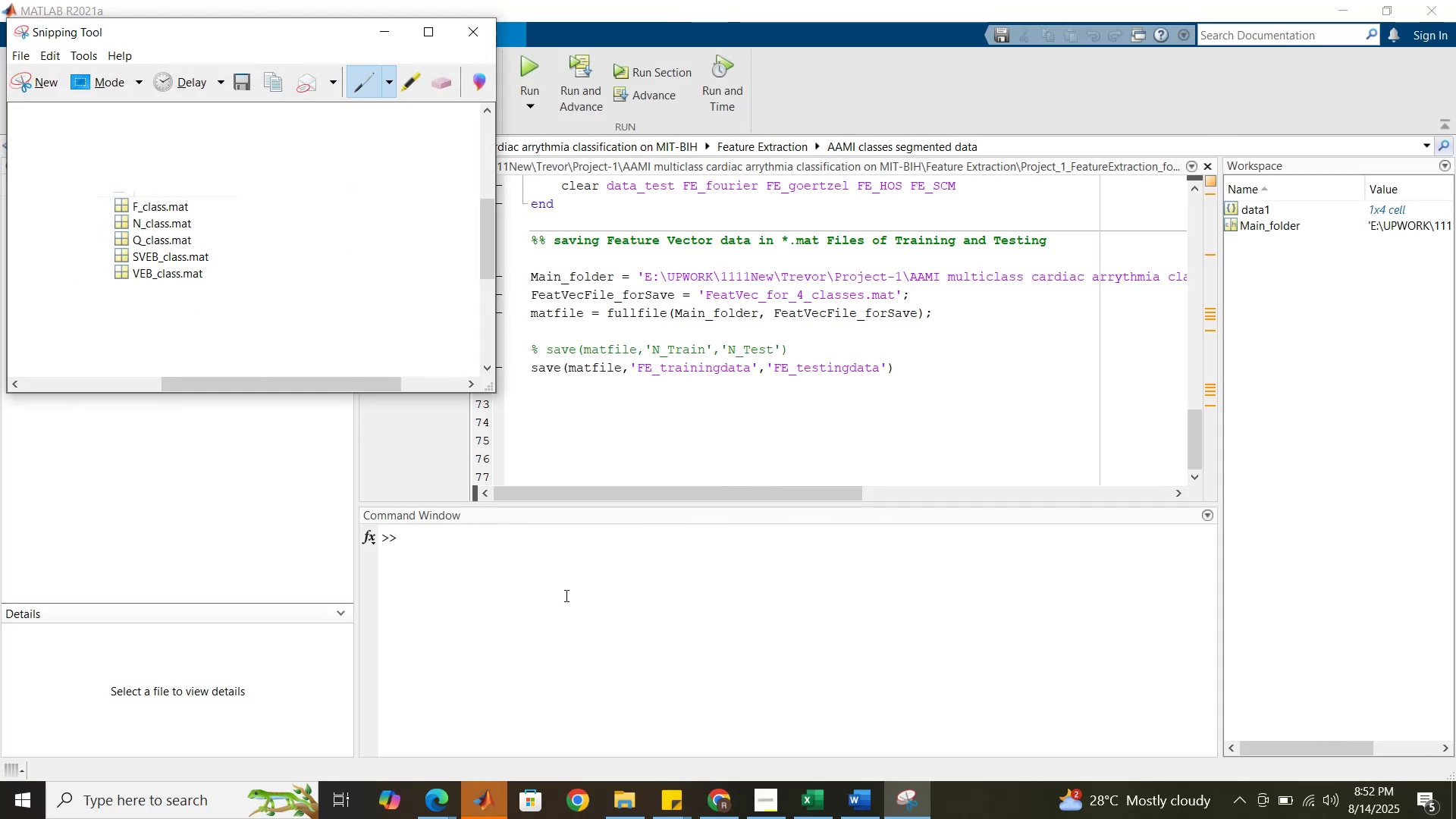 
hold_key(key=C, duration=0.38)
 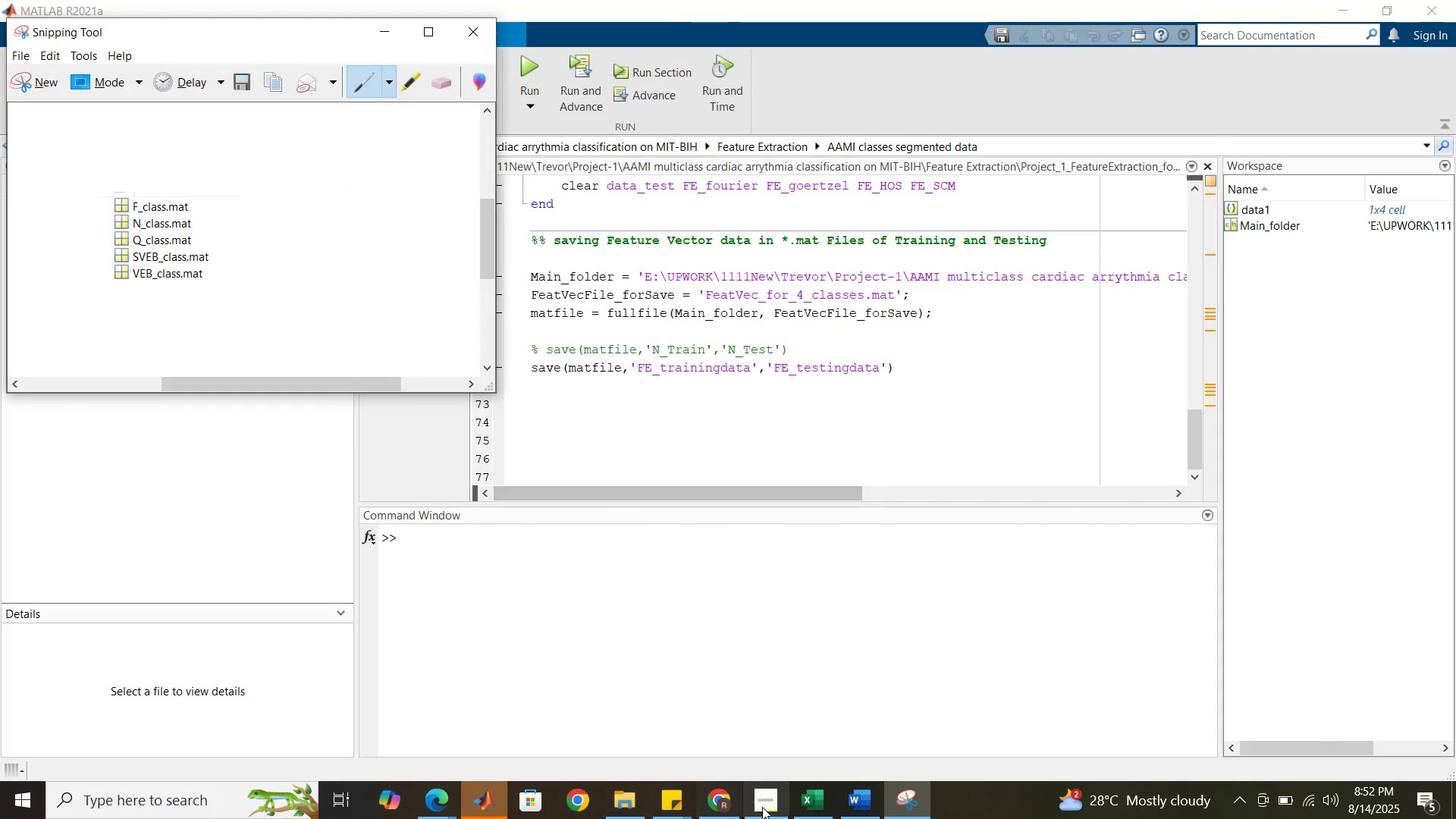 
left_click([821, 810])
 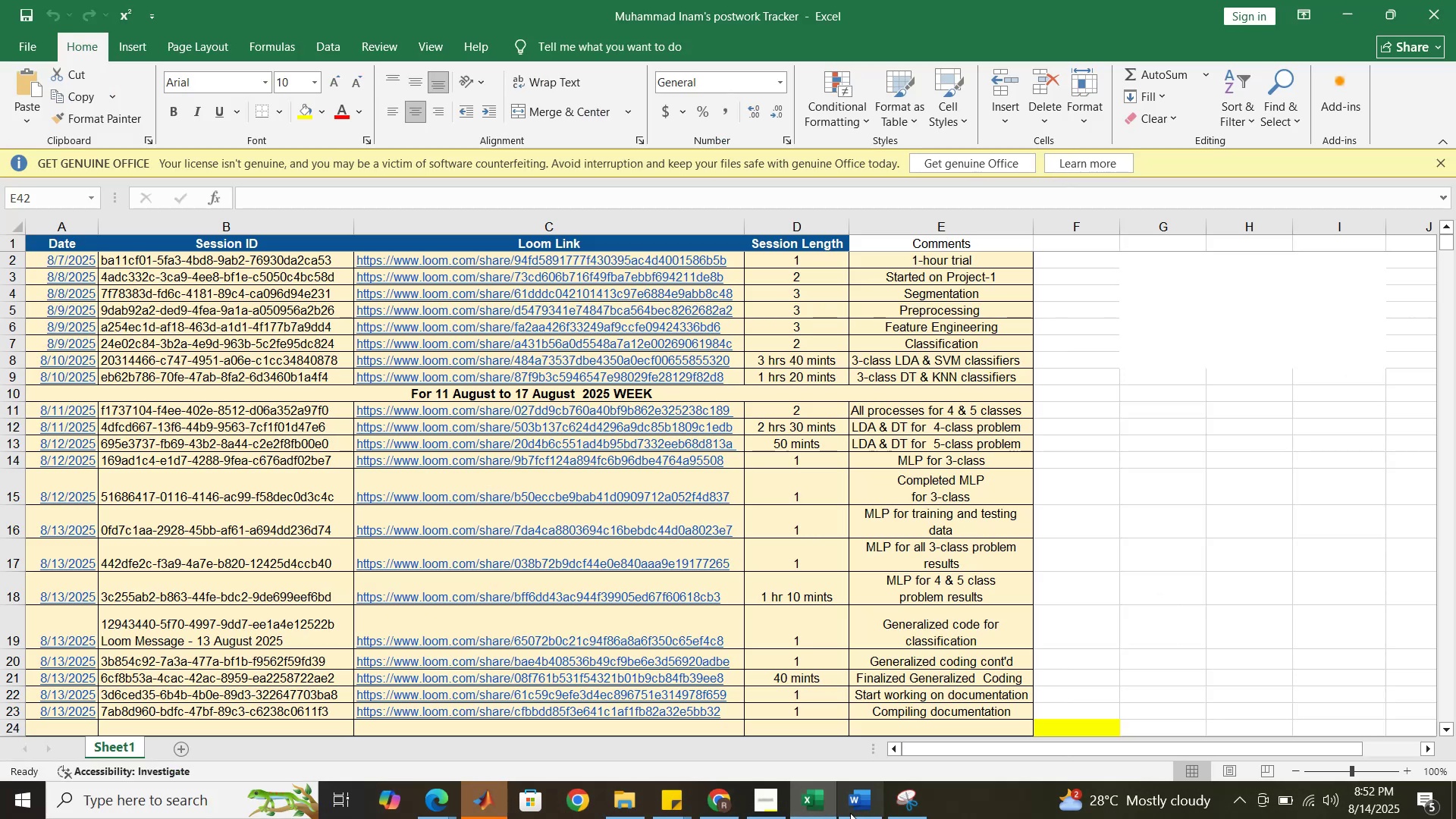 
left_click([851, 813])
 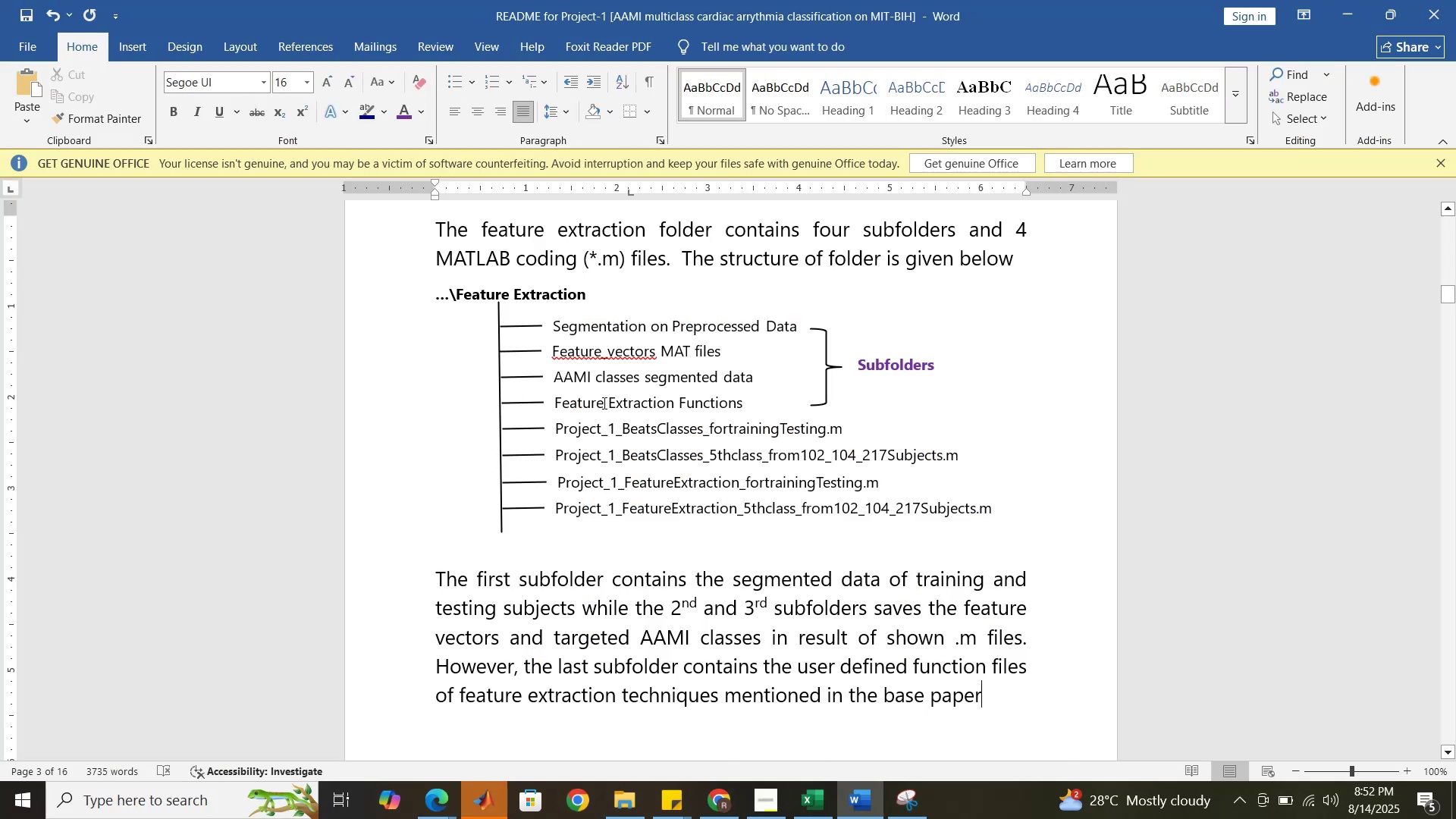 
left_click([603, 403])
 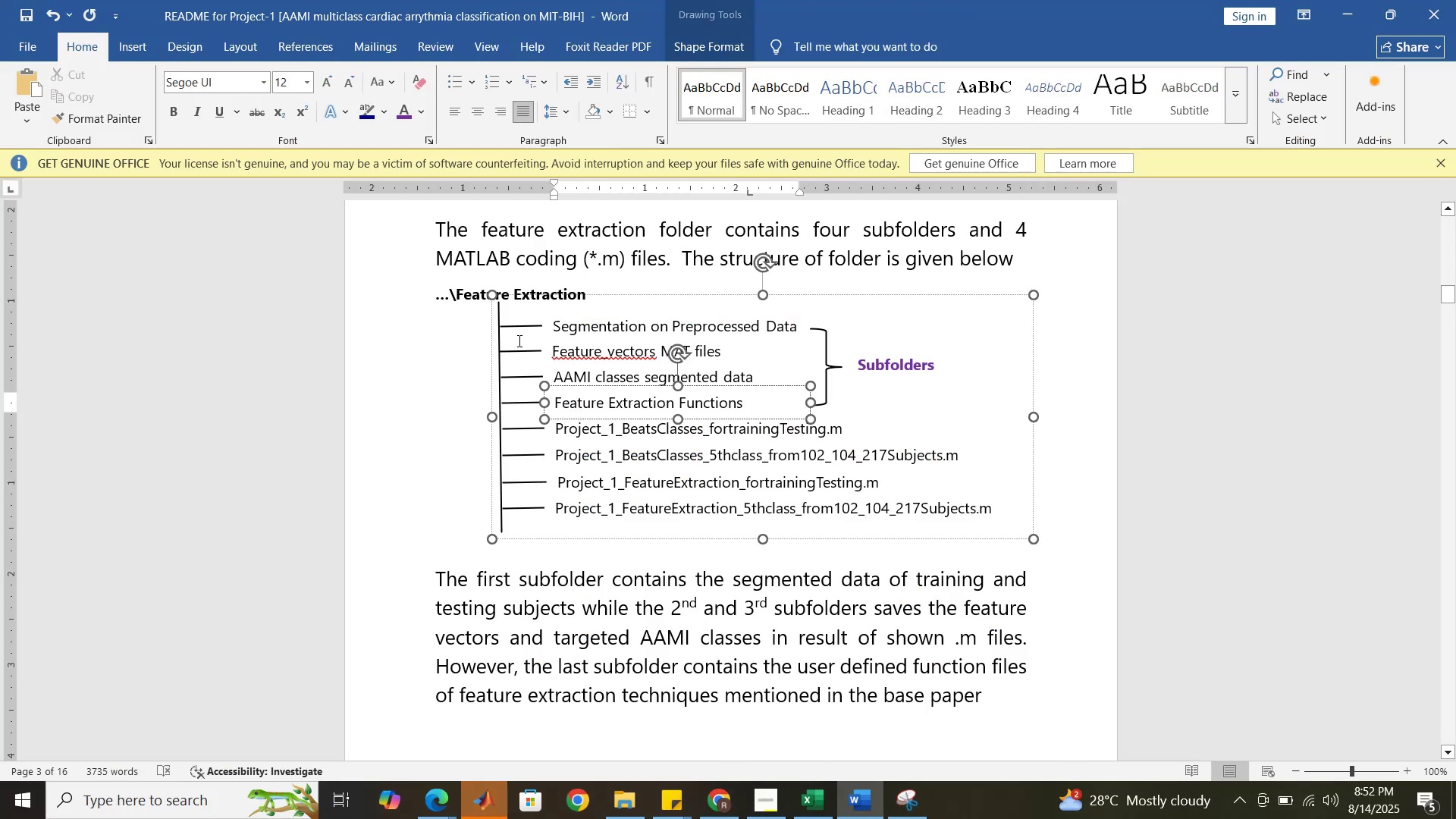 
left_click([518, 340])
 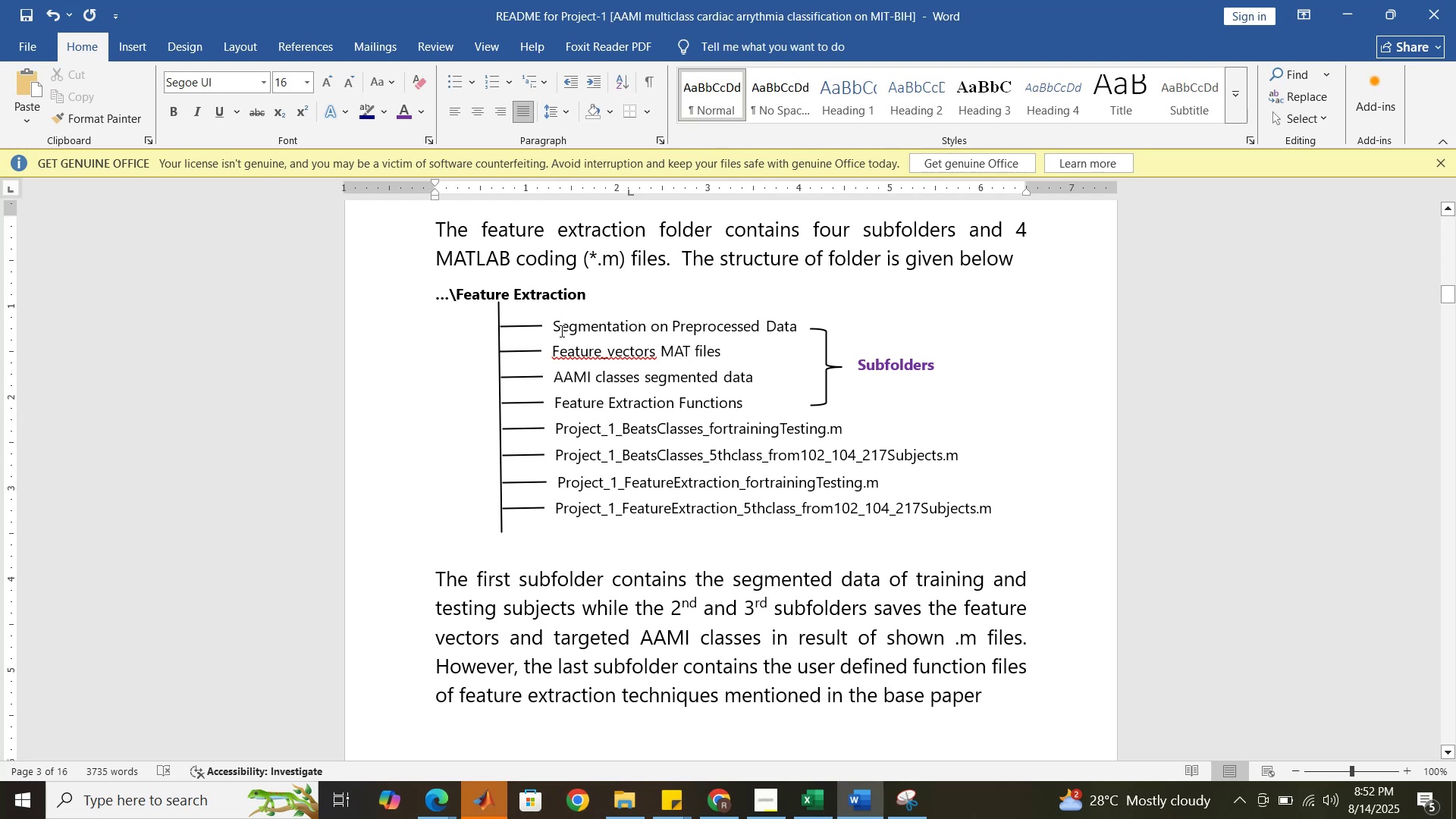 
left_click([560, 331])
 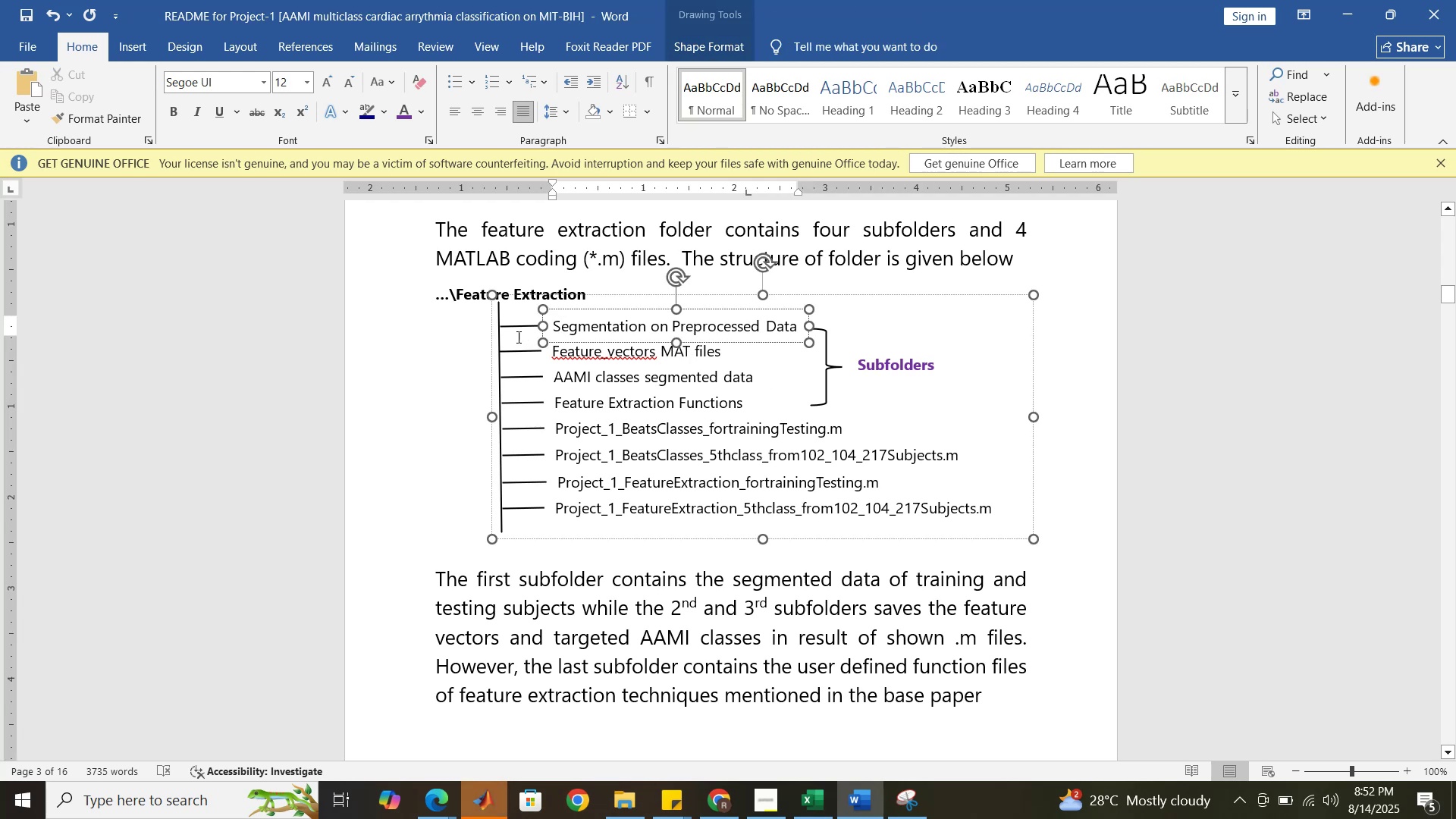 
left_click([517, 337])
 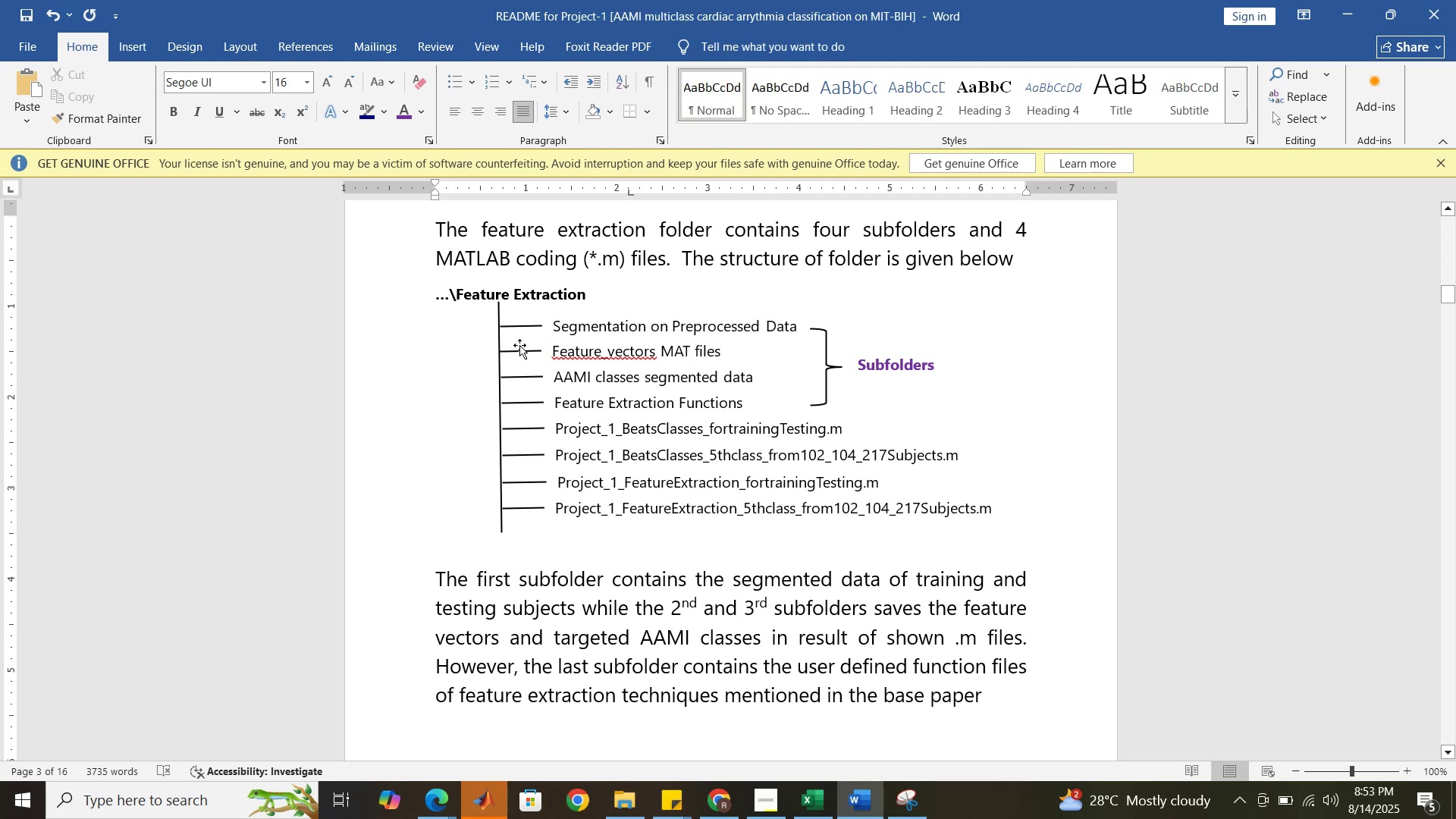 
left_click([520, 346])
 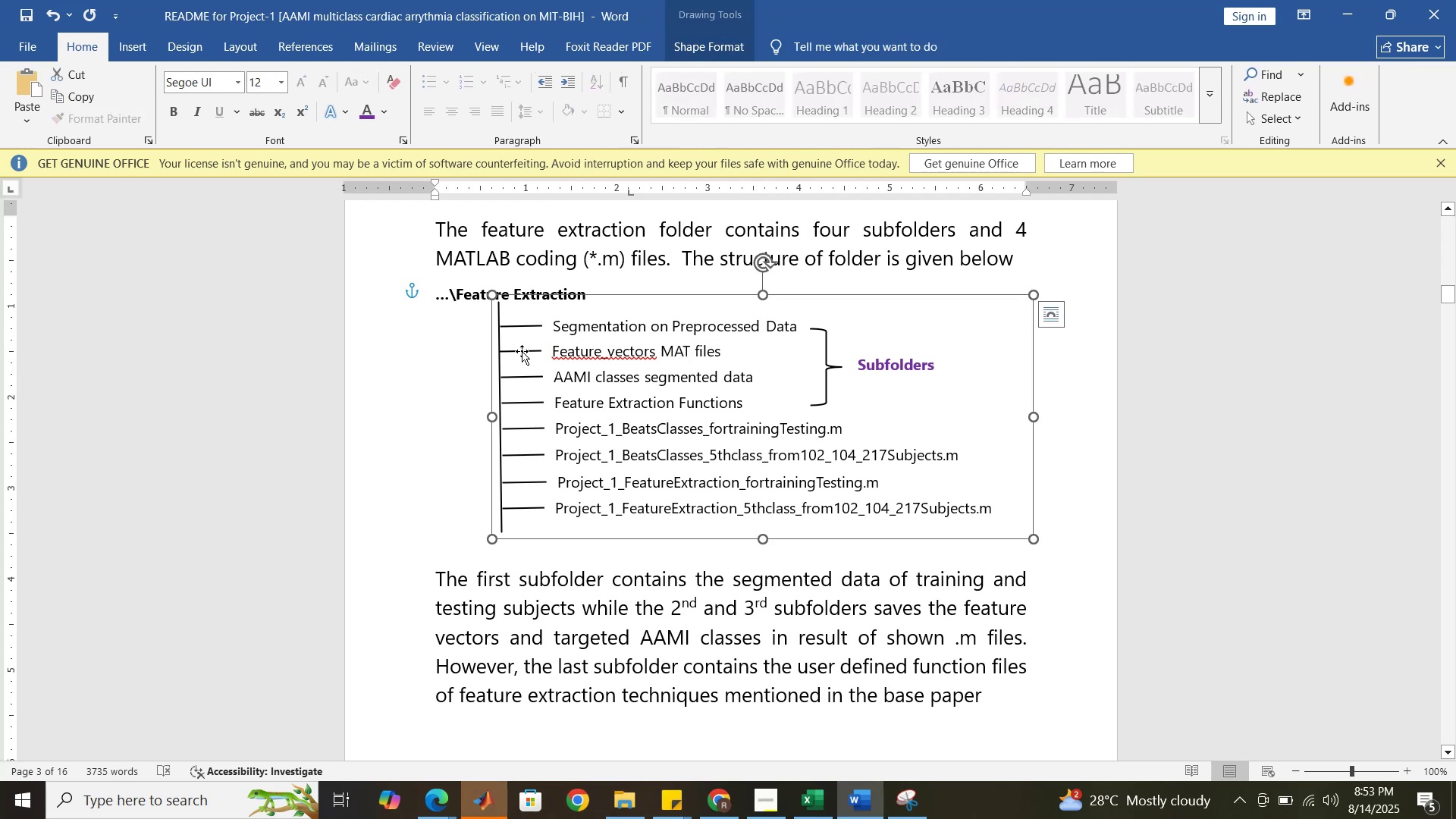 
left_click([522, 351])
 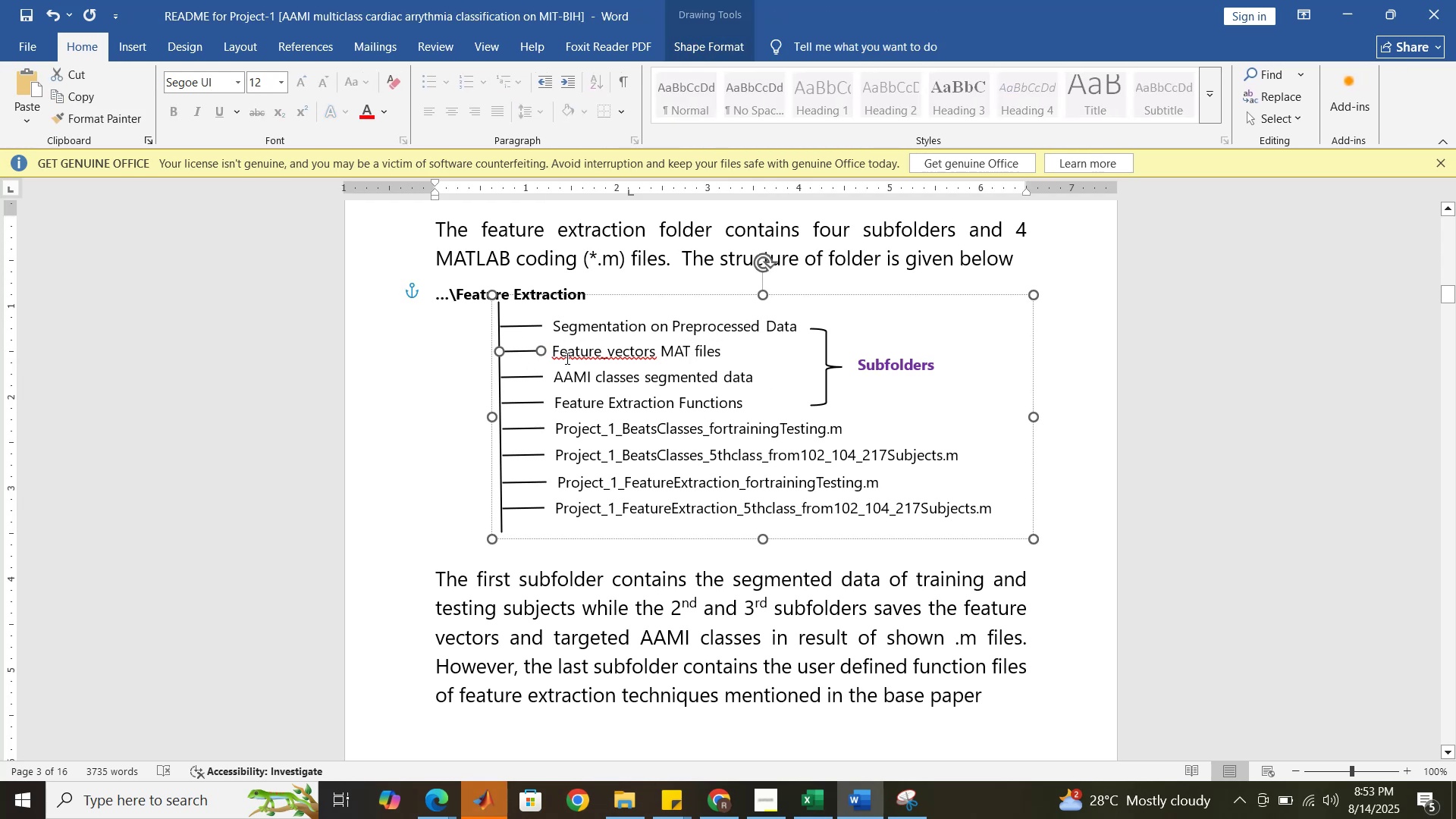 
left_click([567, 358])
 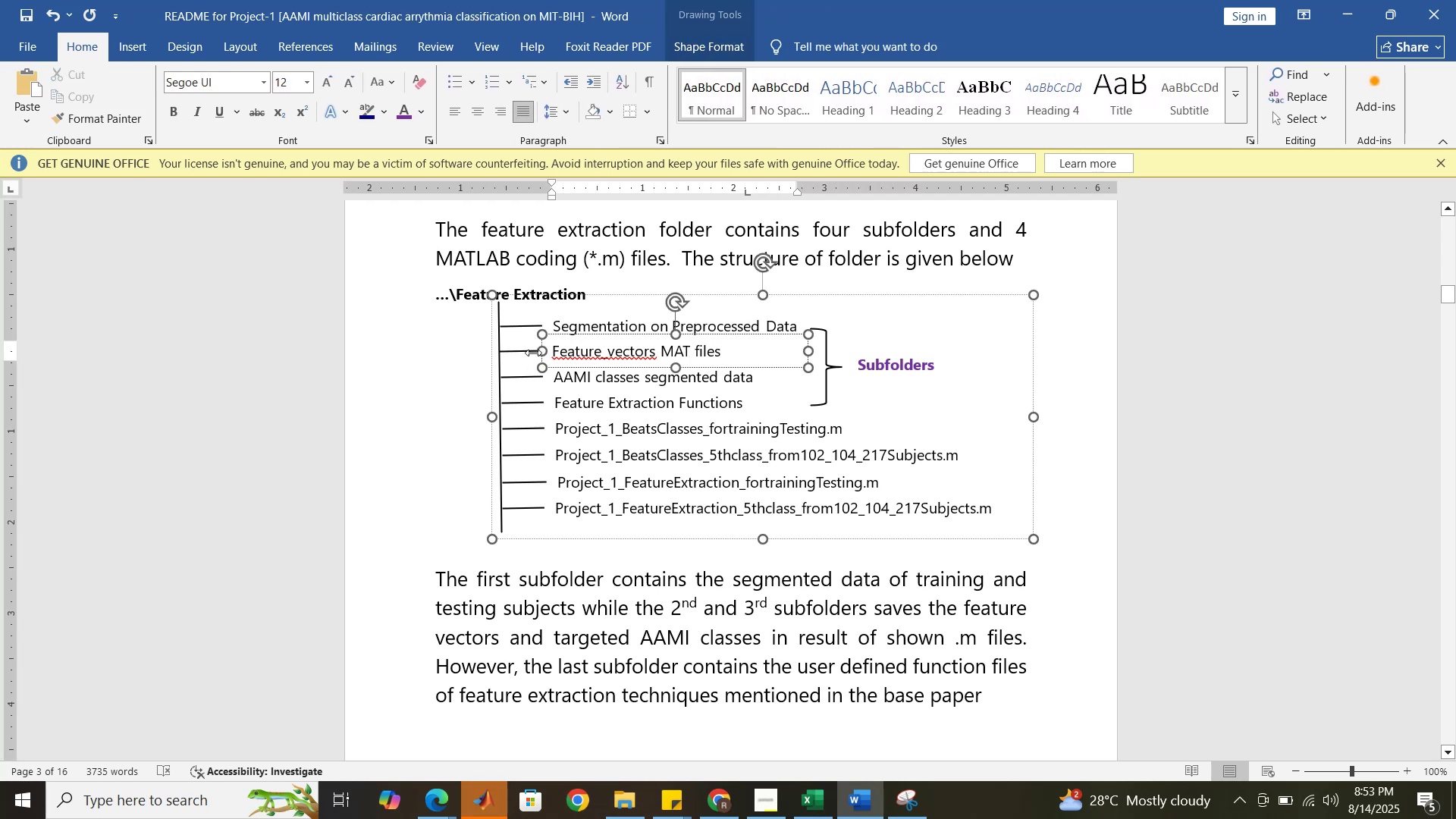 
left_click([530, 353])
 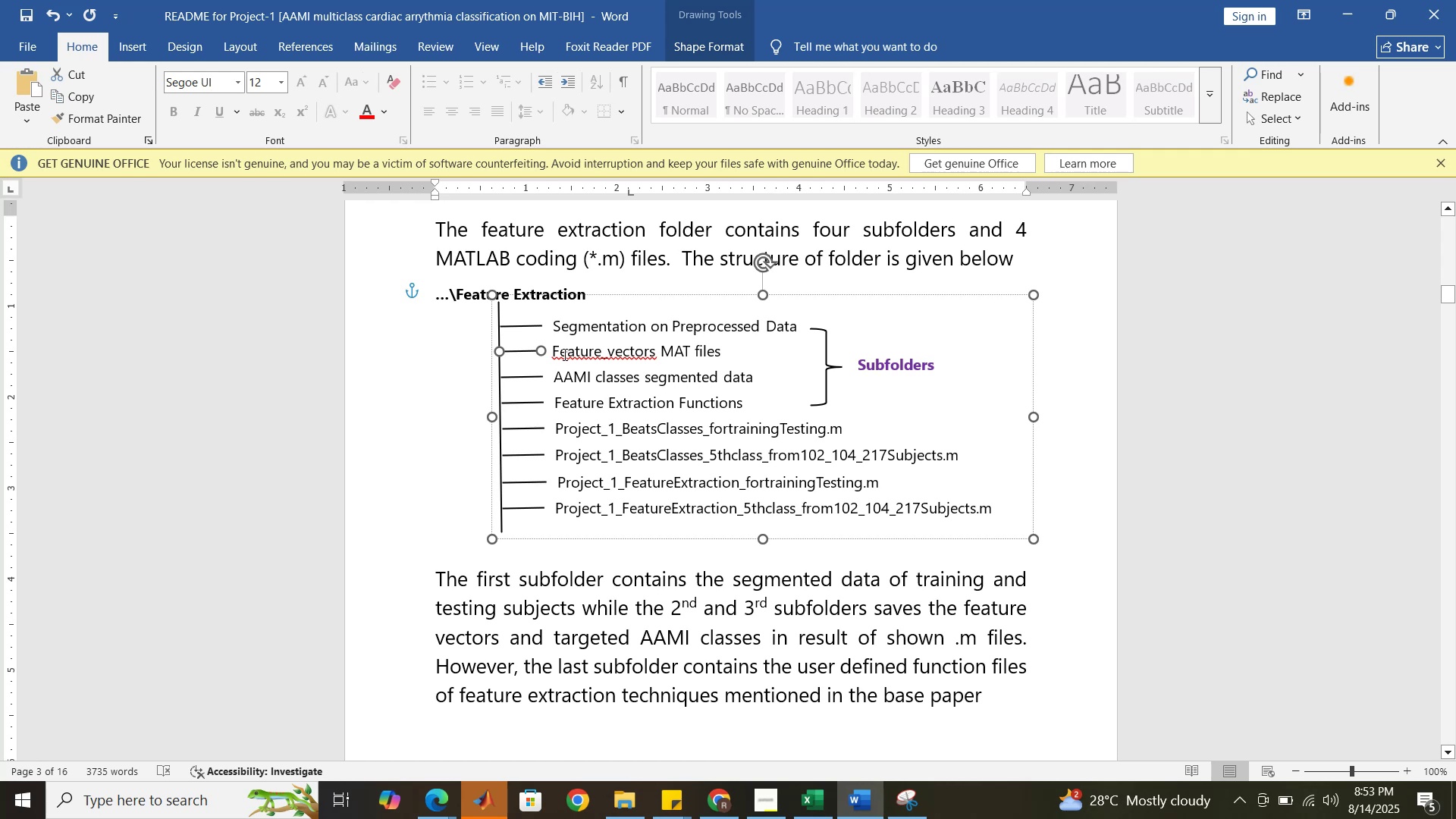 
left_click([563, 354])
 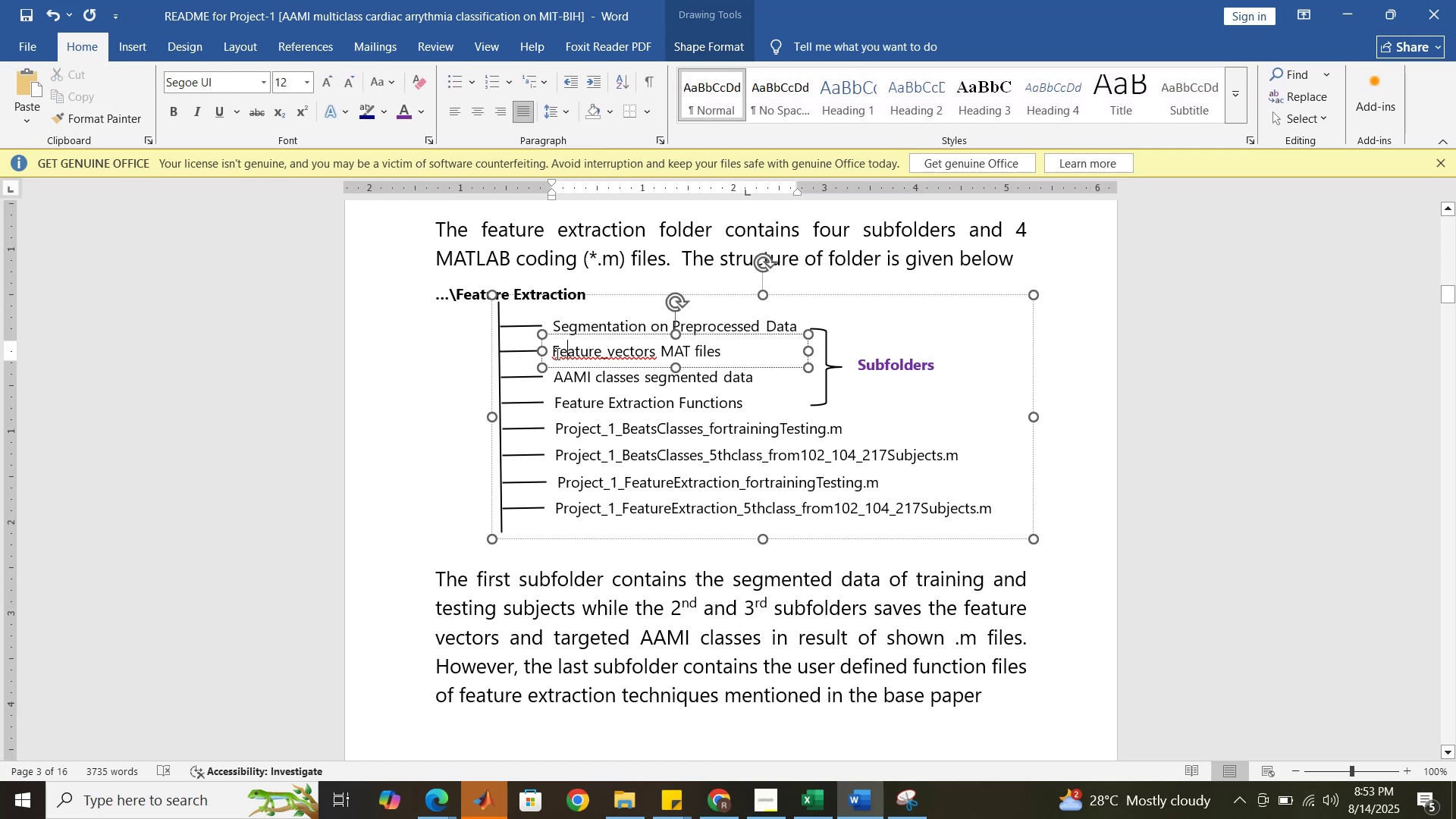 
hold_key(key=ControlLeft, duration=0.41)
 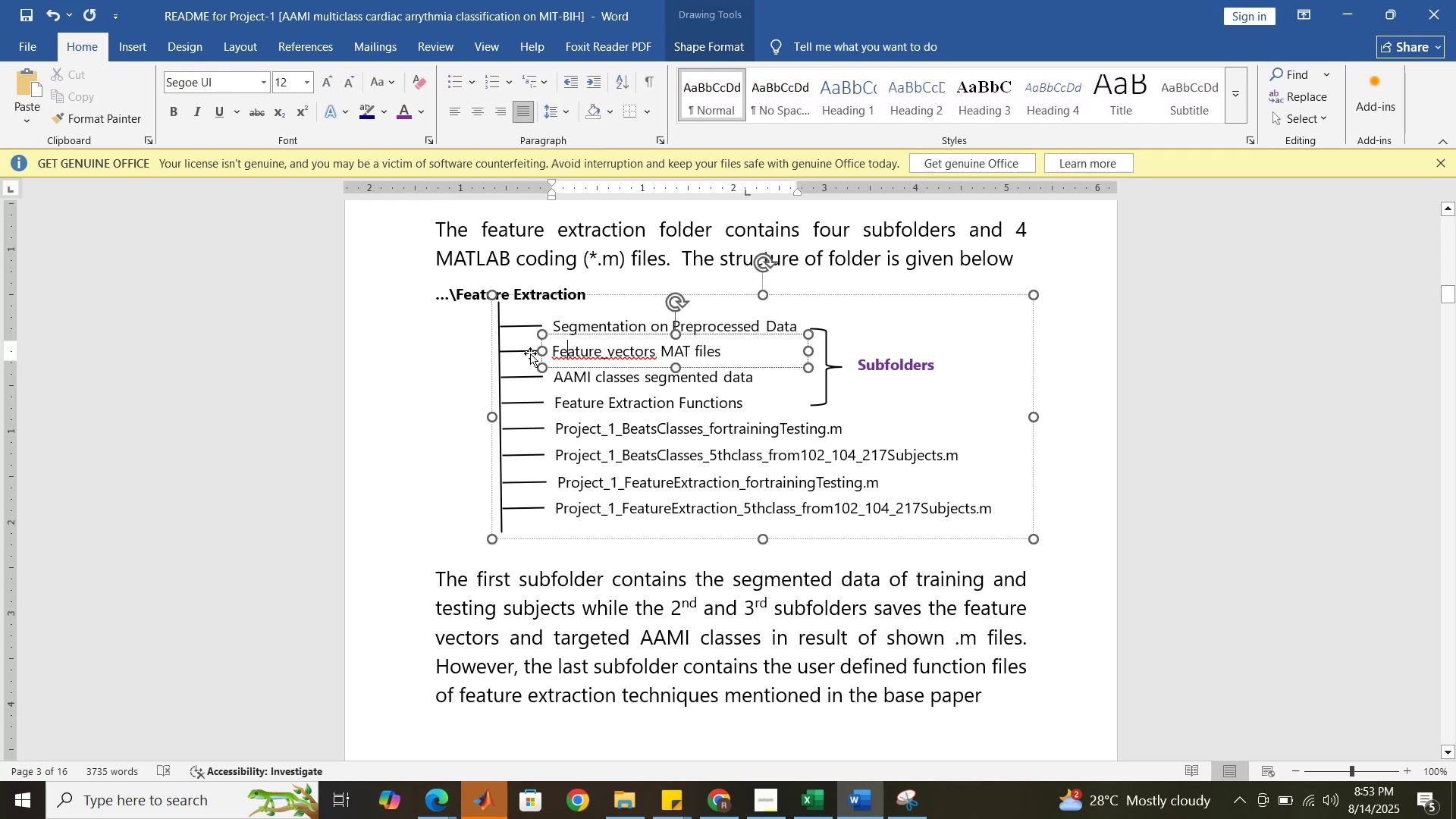 
left_click([530, 353])
 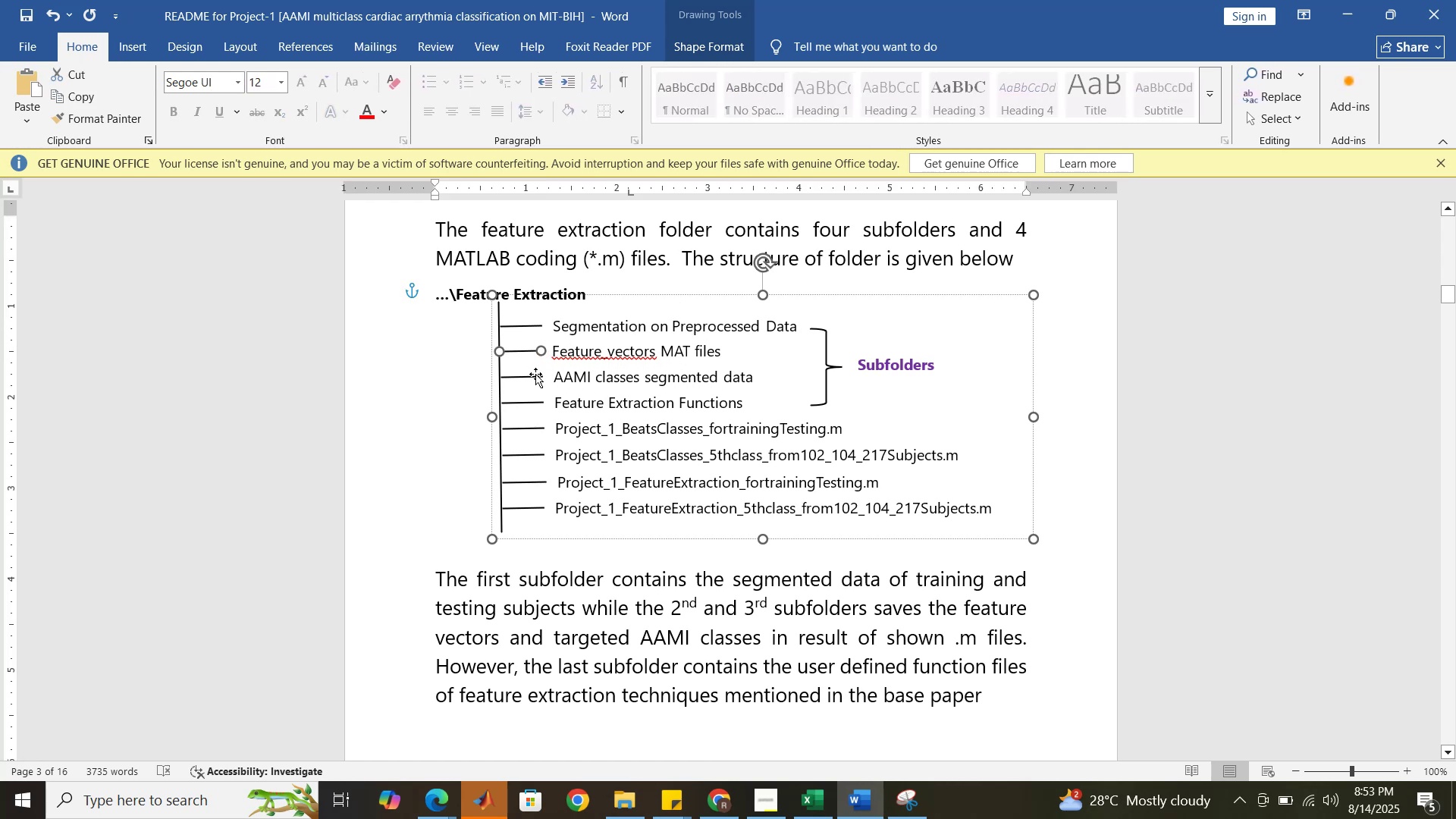 
left_click([535, 371])
 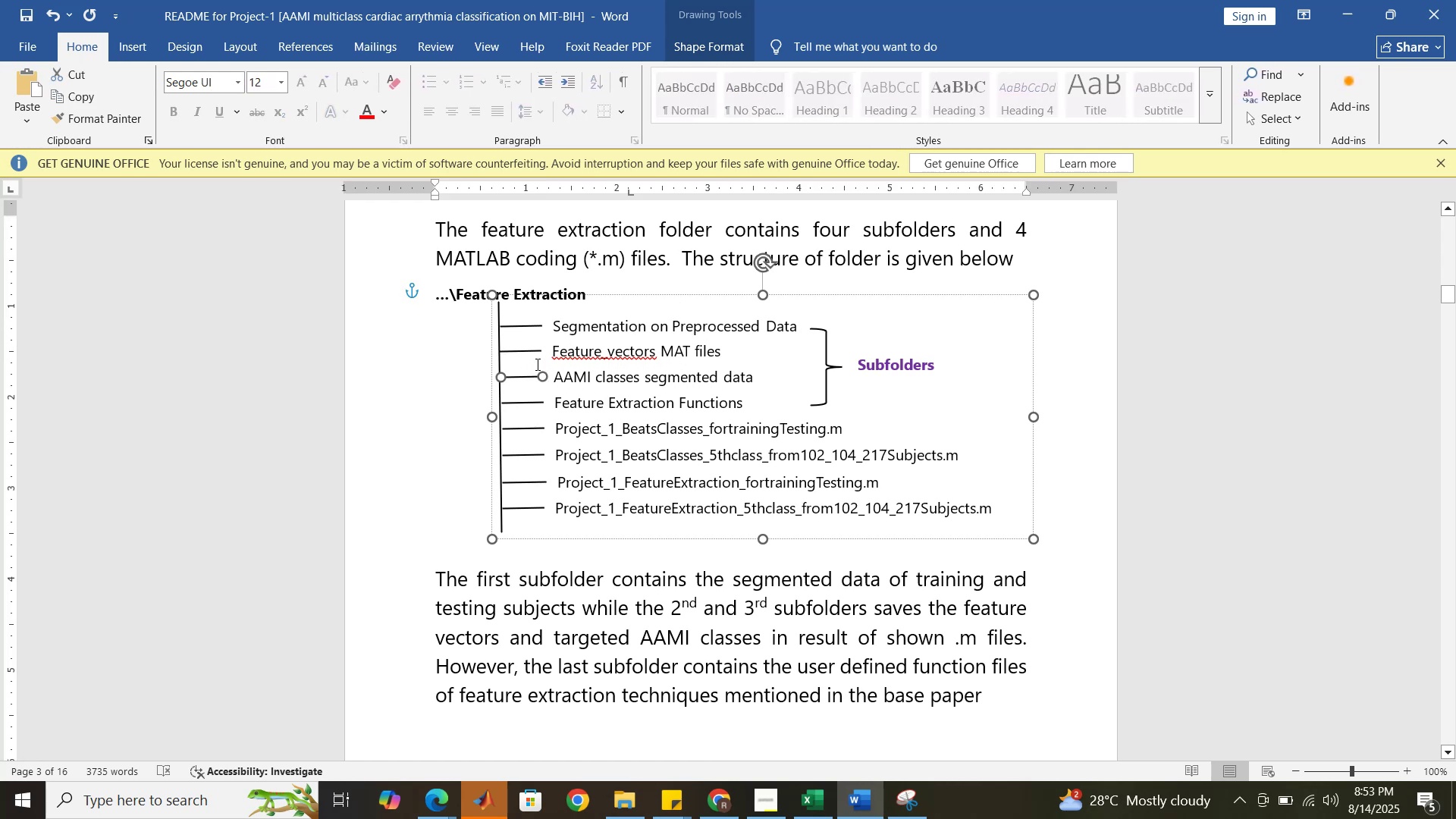 
left_click([536, 363])
 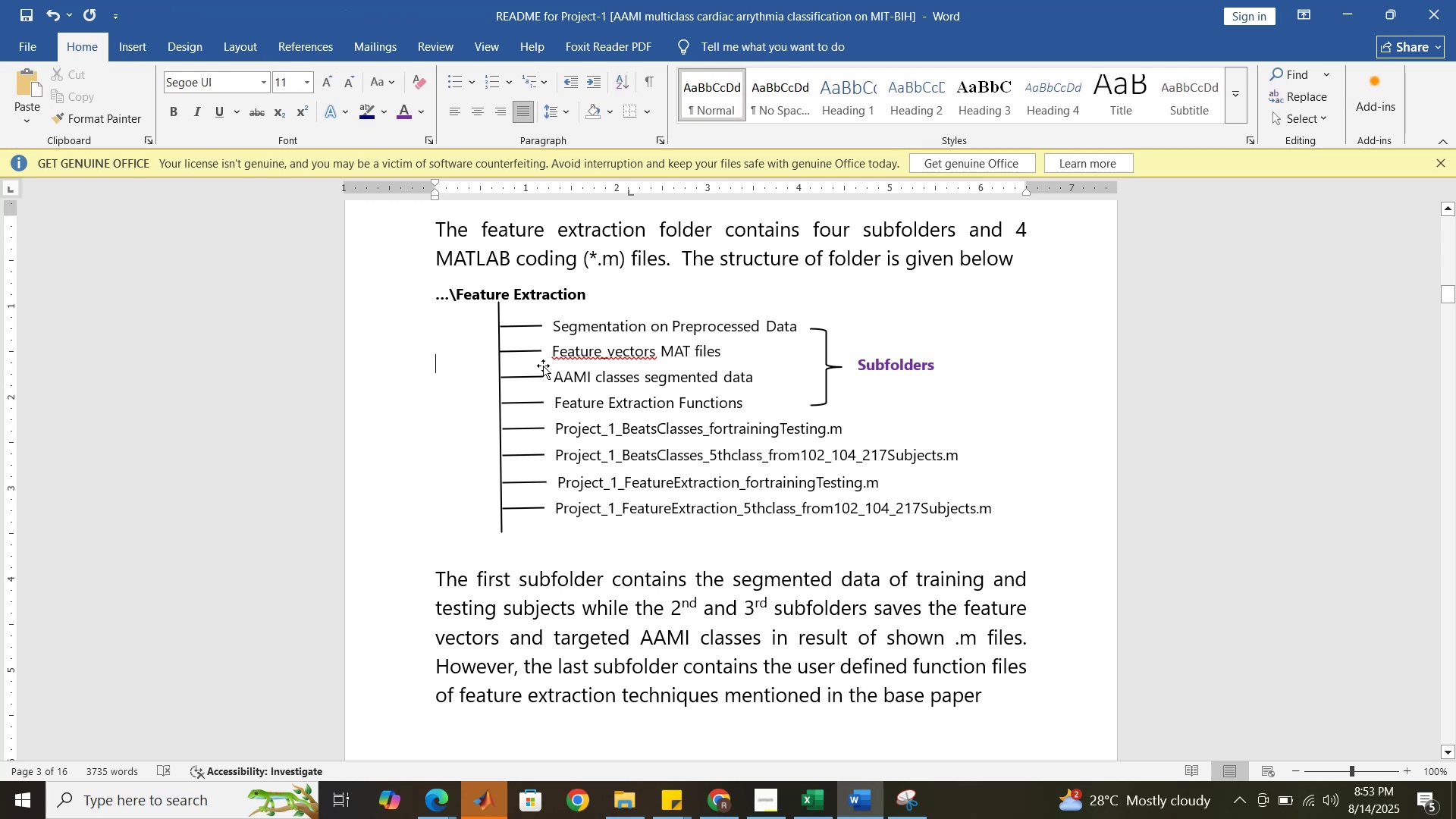 
left_click([544, 366])
 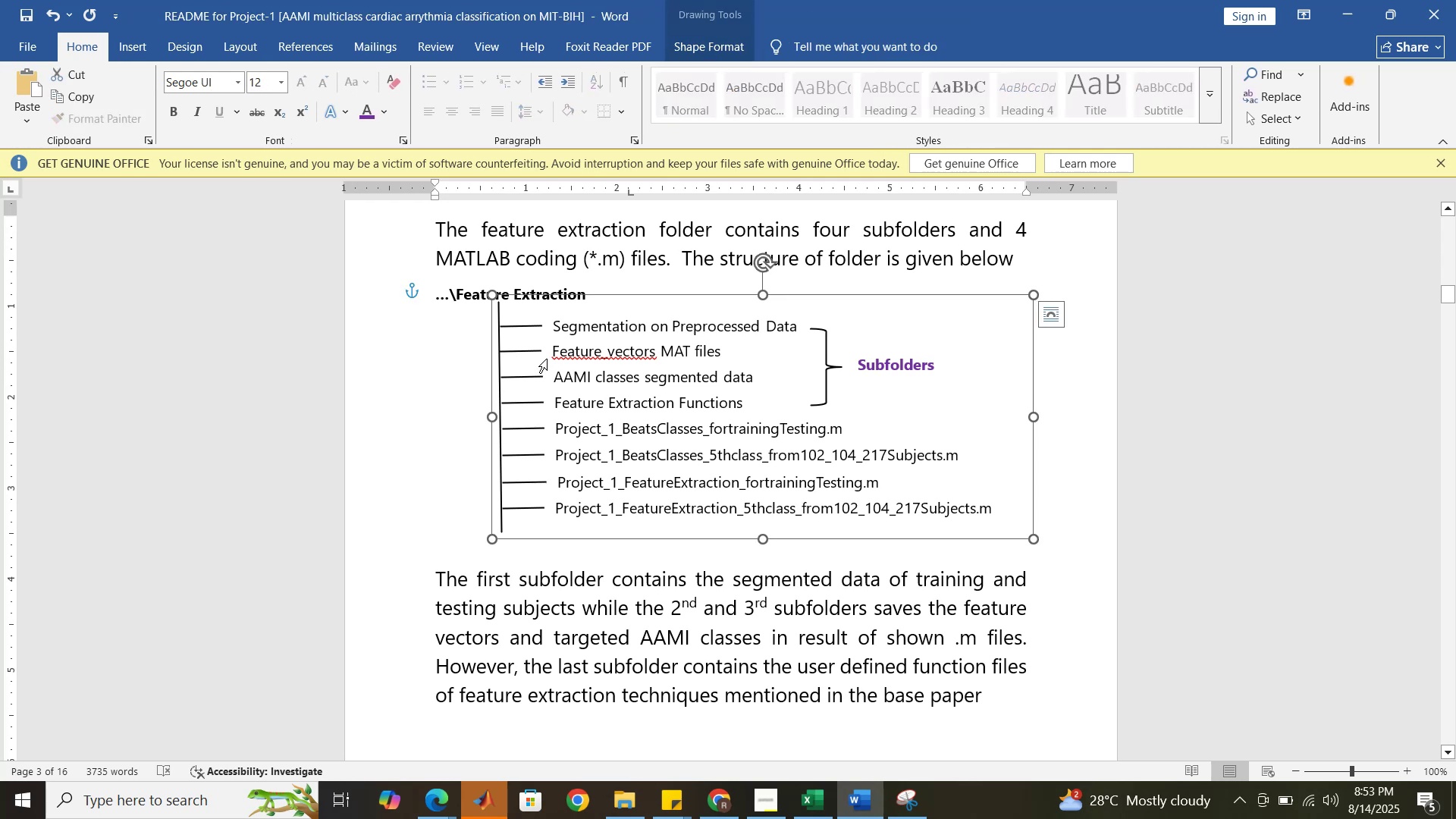 
left_click([550, 357])
 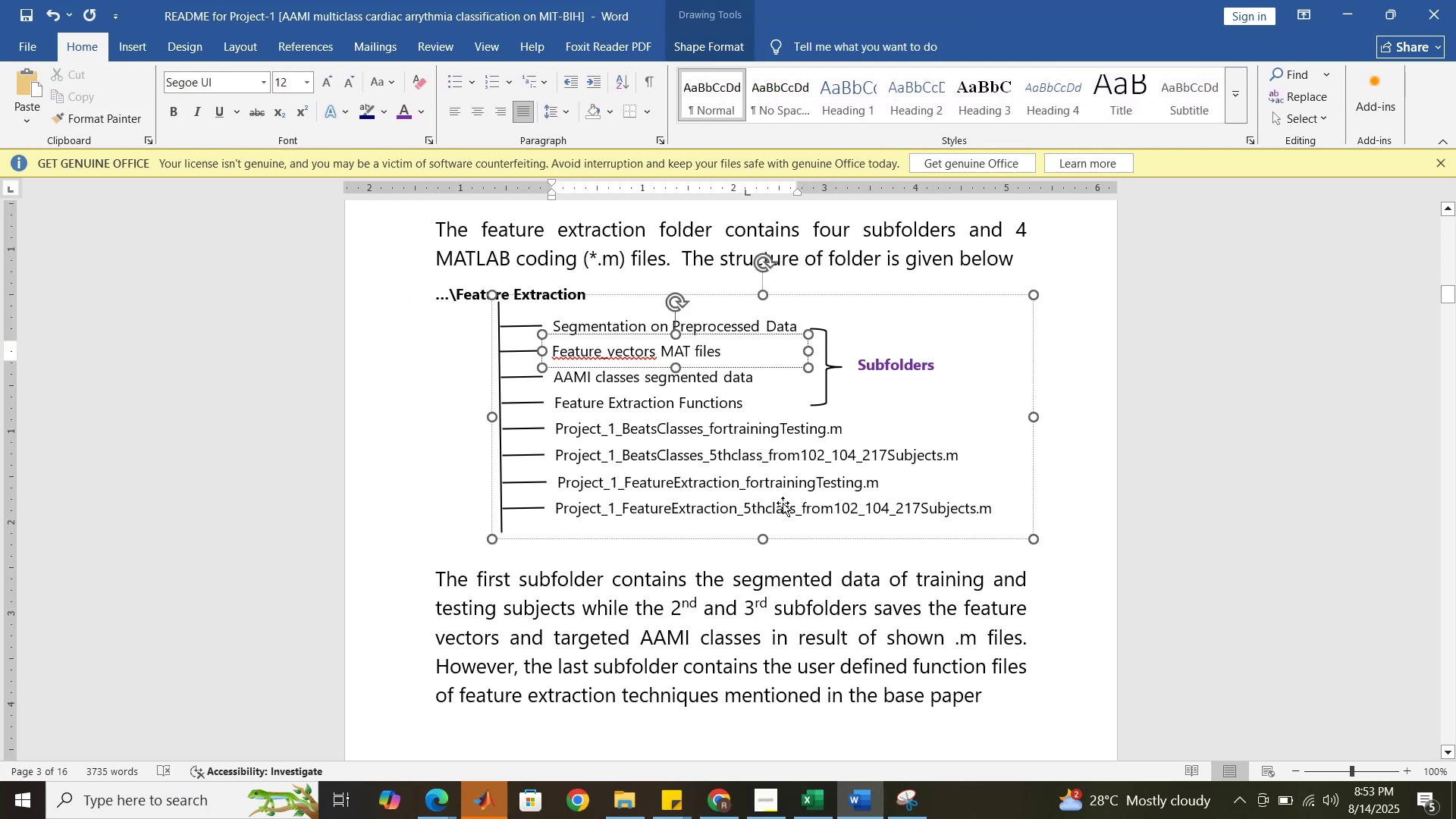 
left_click([790, 509])
 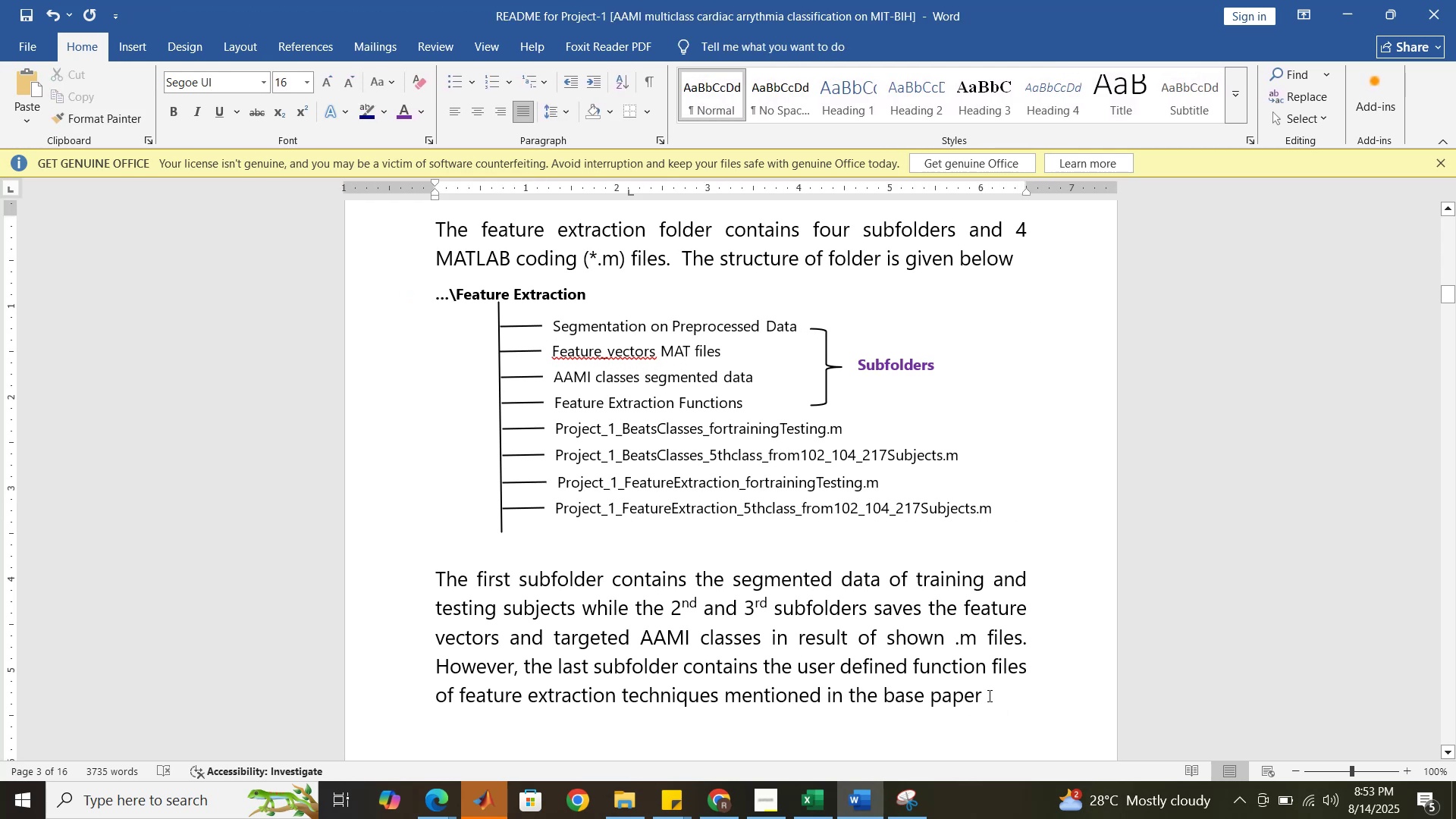 
left_click([626, 808])
 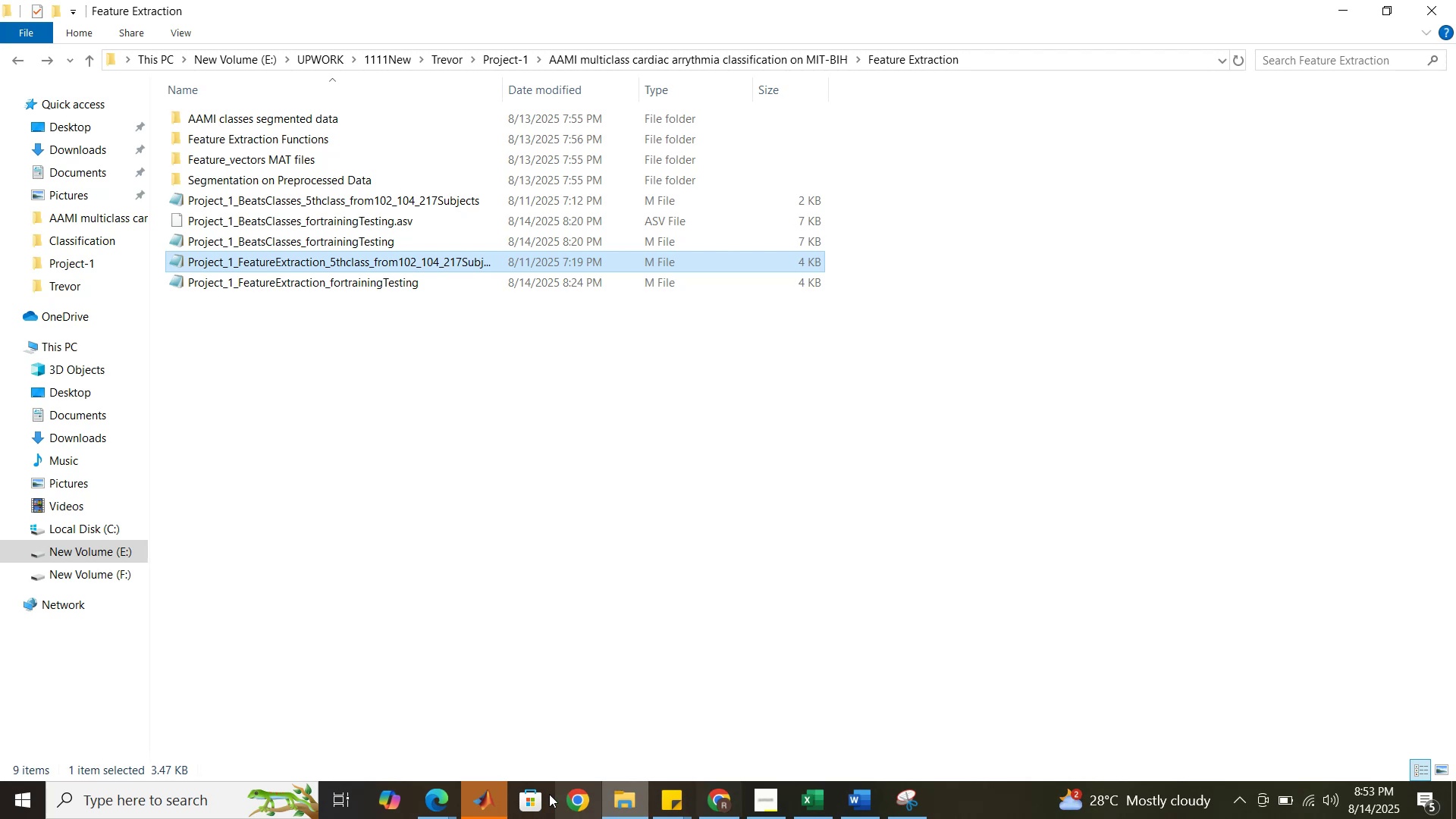 
left_click([500, 804])
 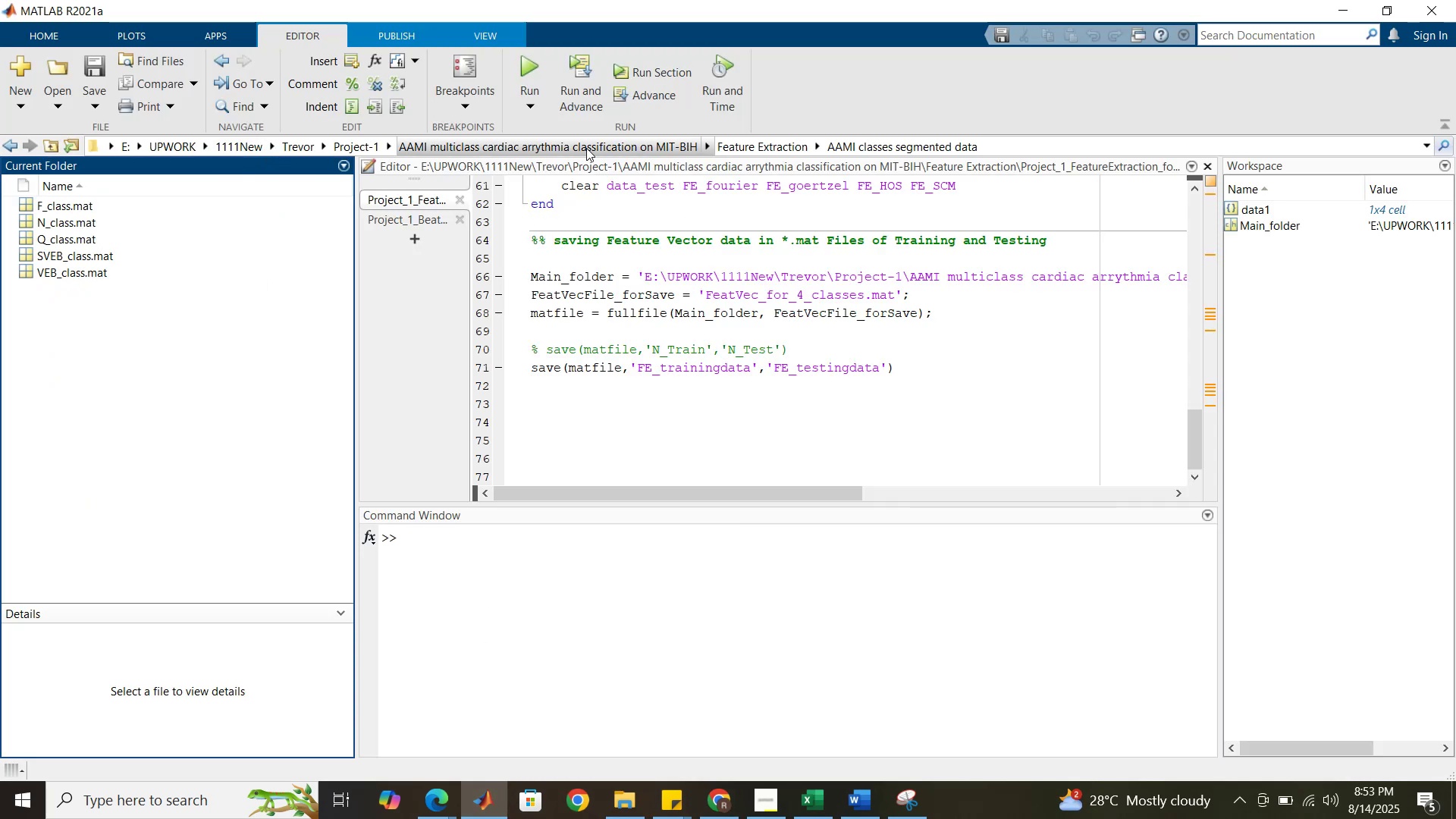 
left_click([745, 149])
 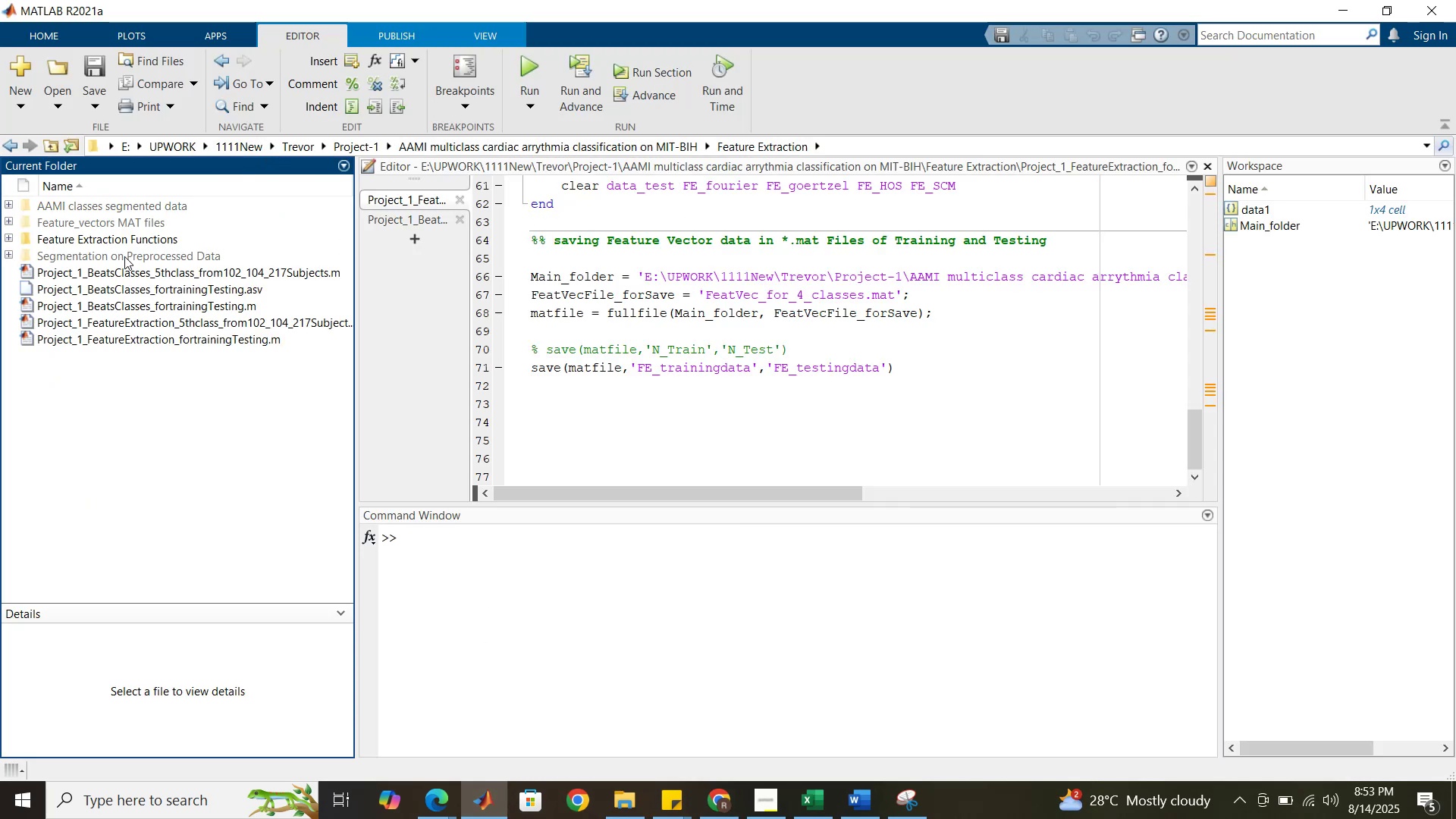 
double_click([124, 256])
 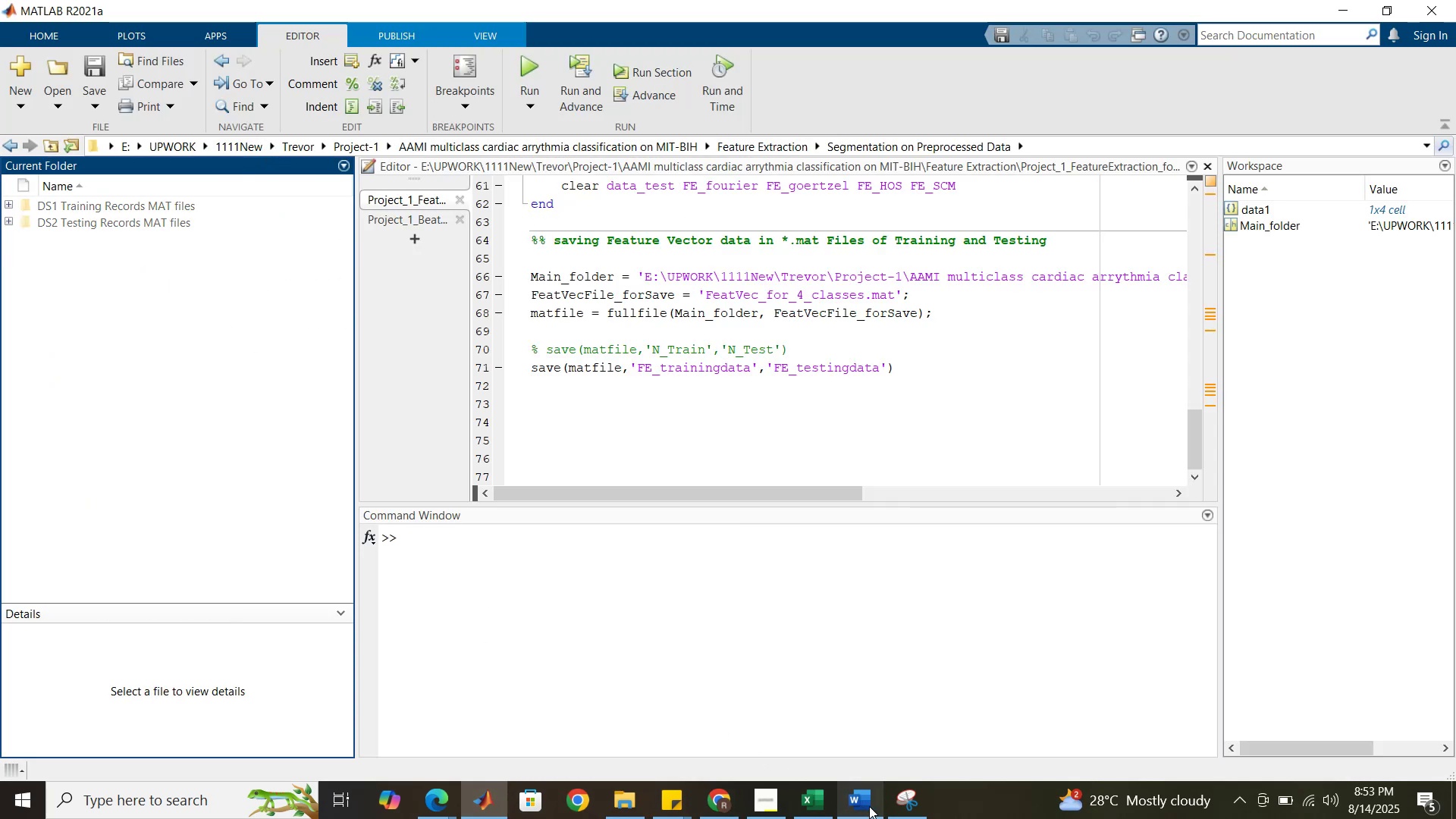 
left_click([916, 805])
 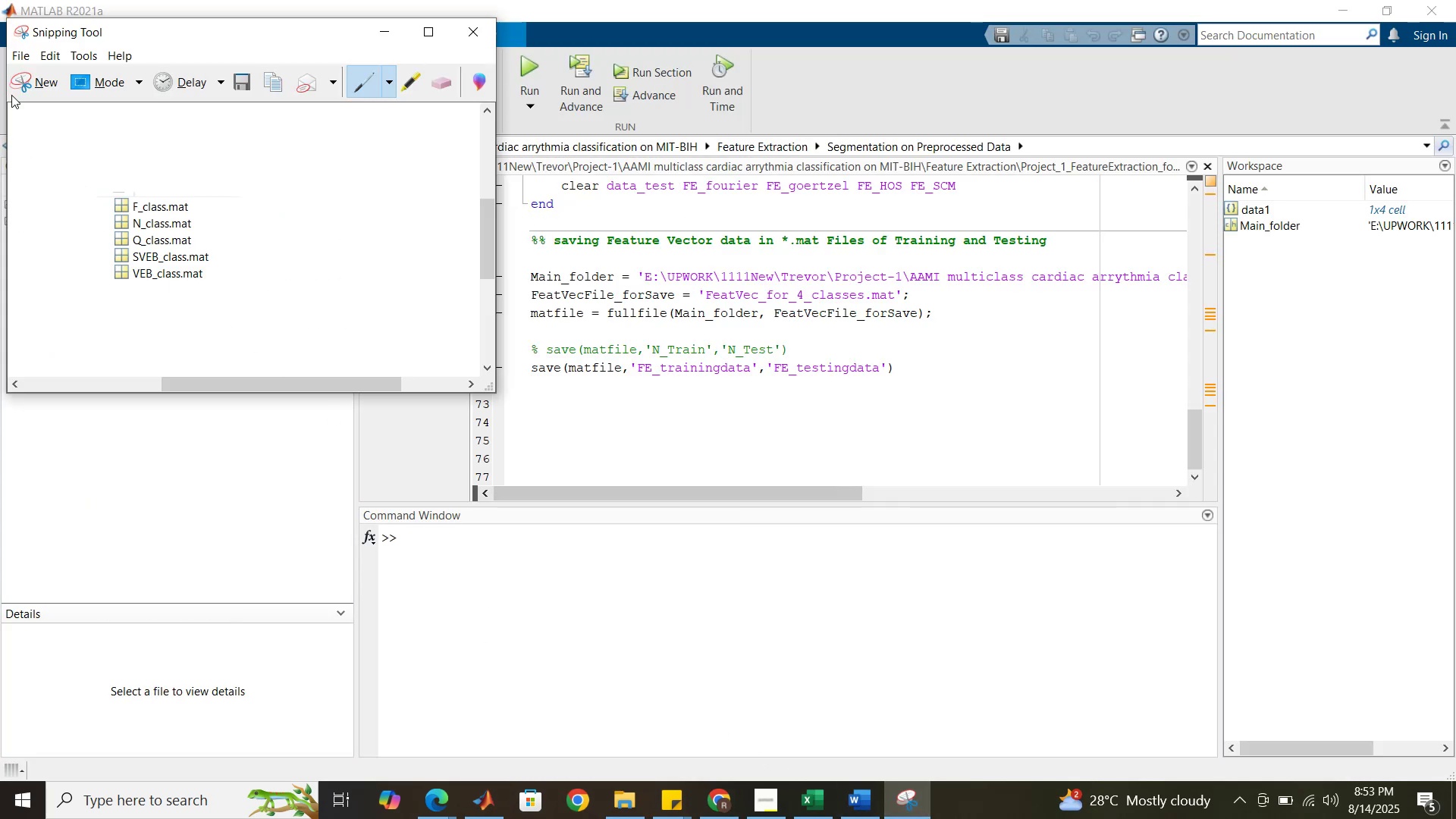 
left_click([25, 83])
 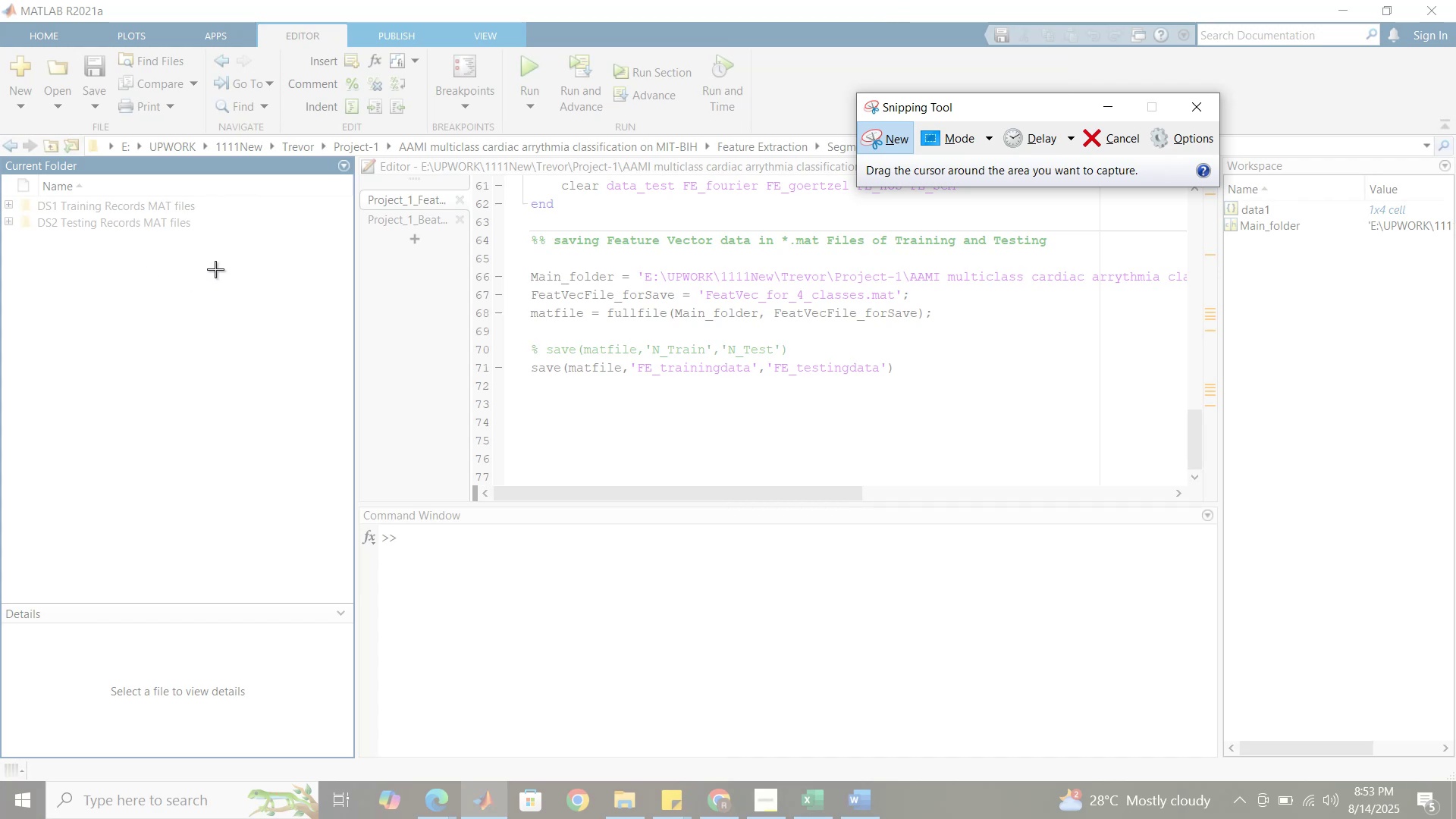 
left_click_drag(start_coordinate=[222, 278], to_coordinate=[0, 197])
 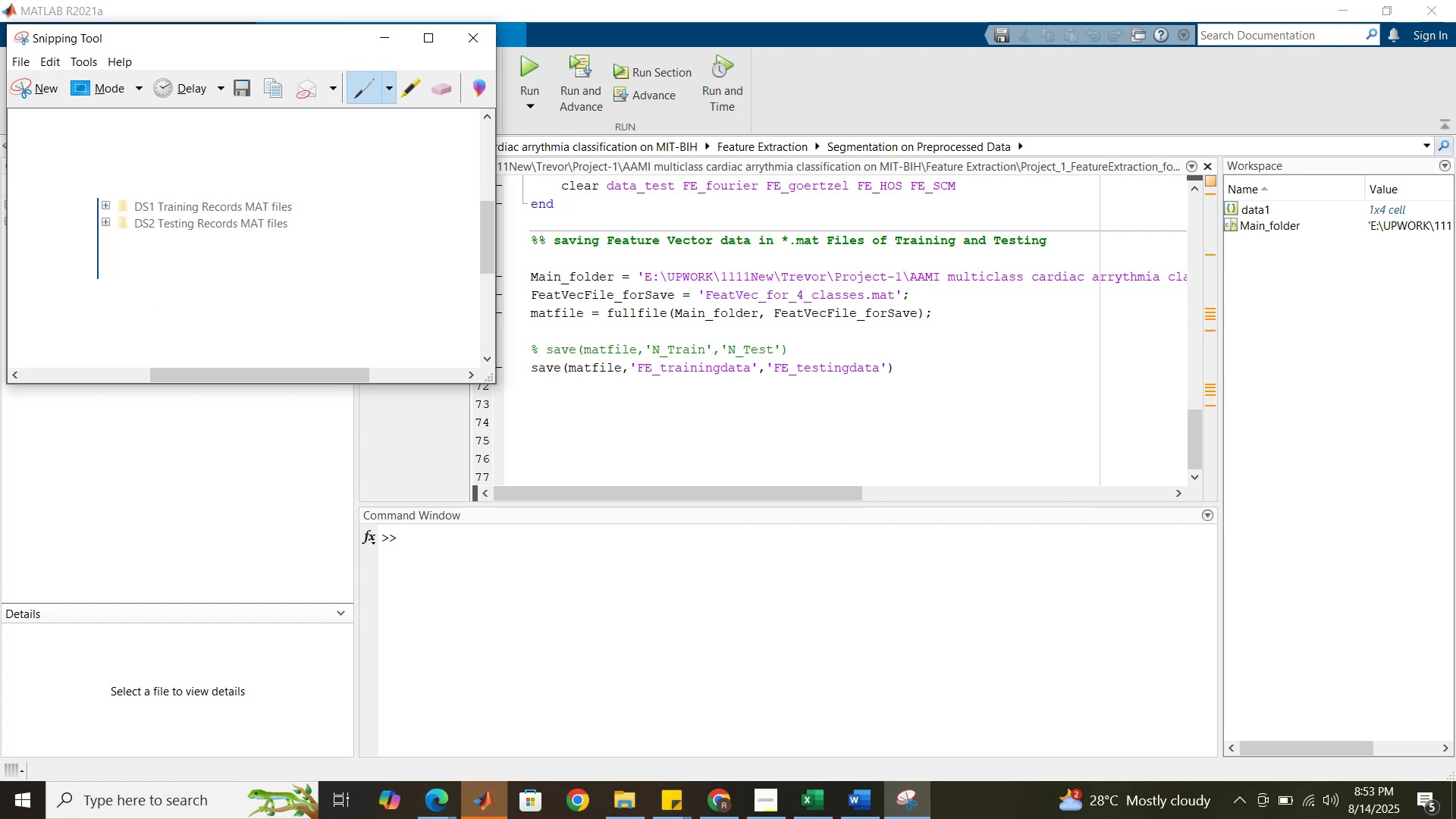 
wait(6.32)
 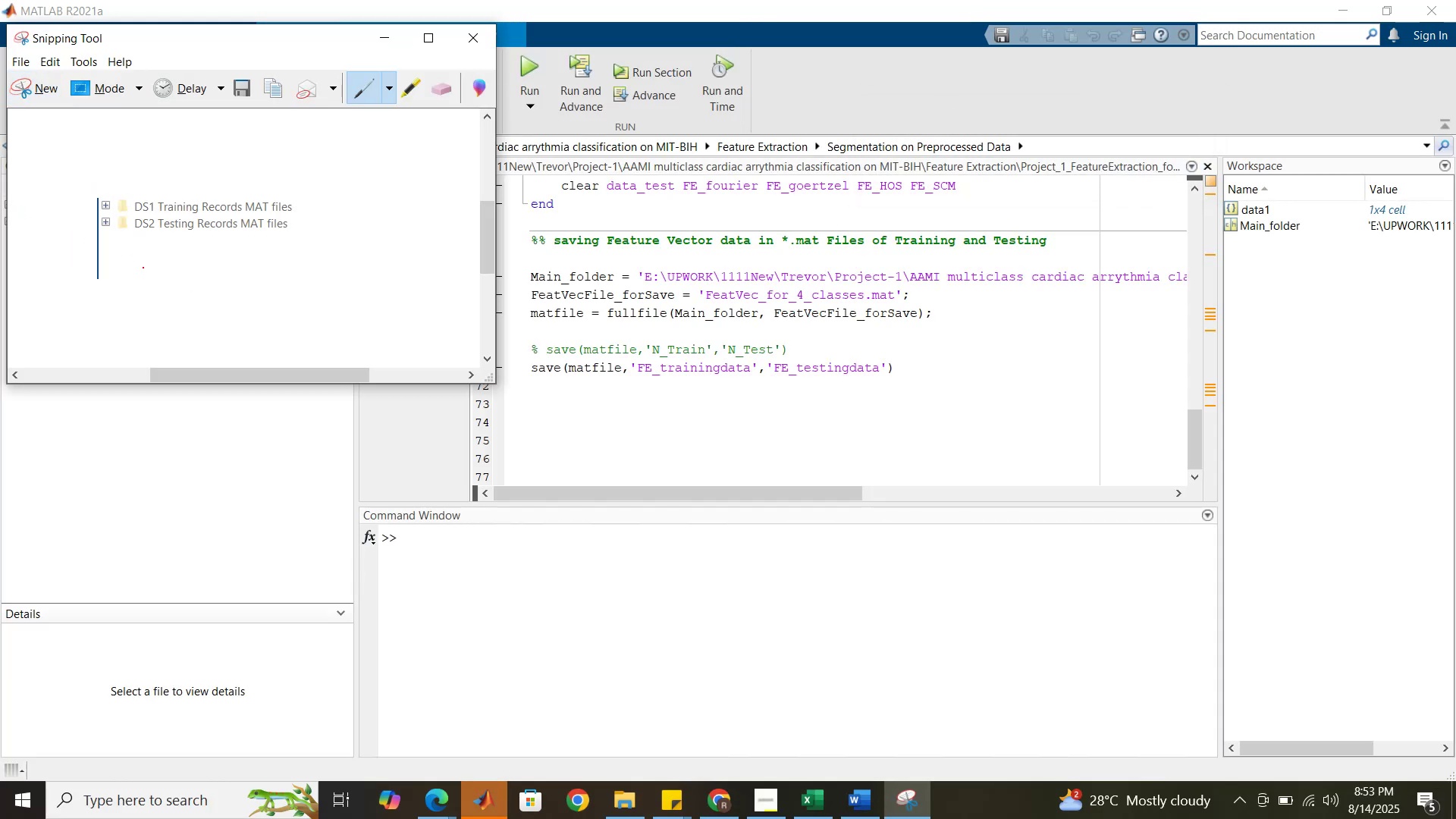 
key(Control+C)
 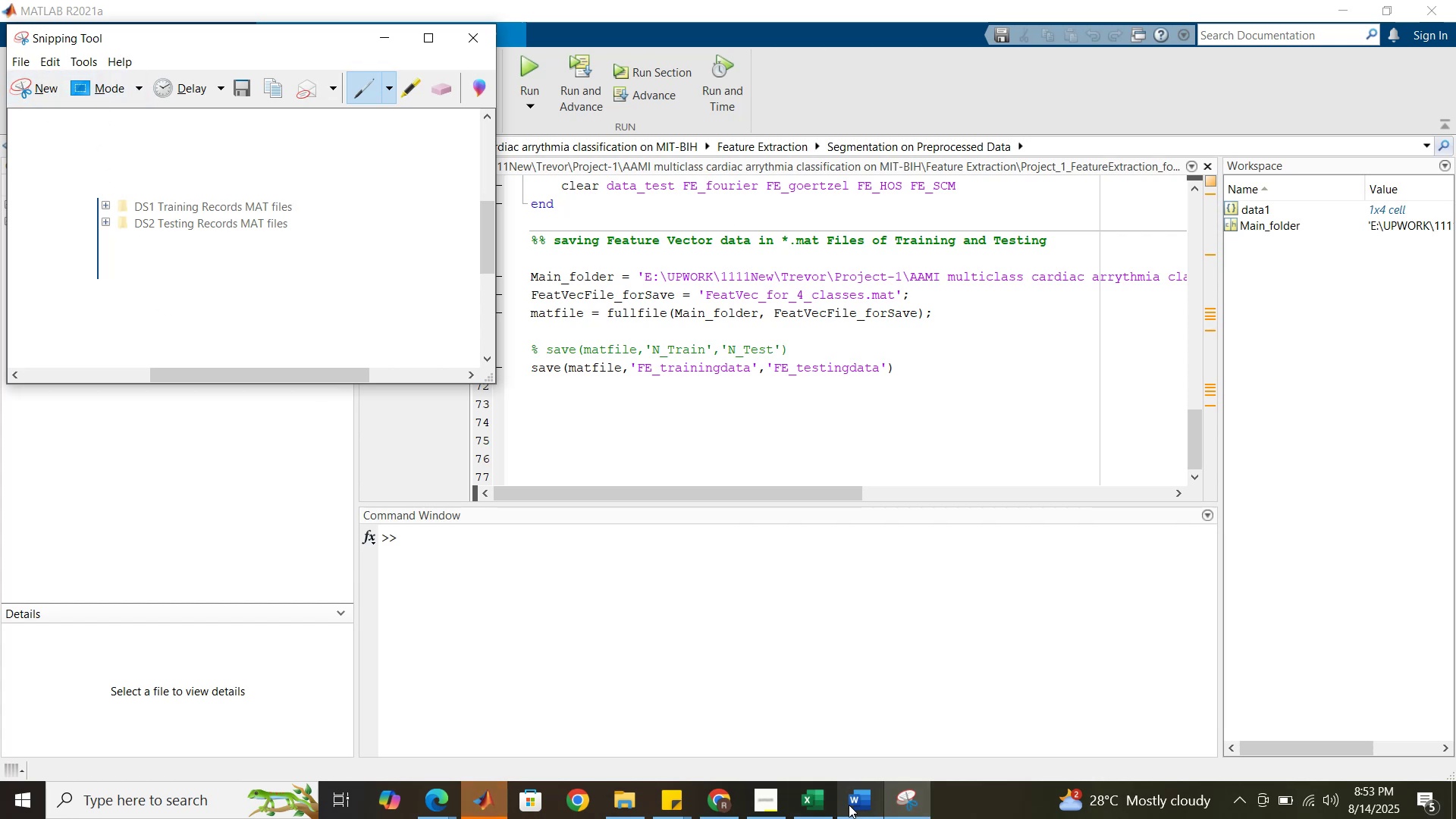 
left_click([860, 804])
 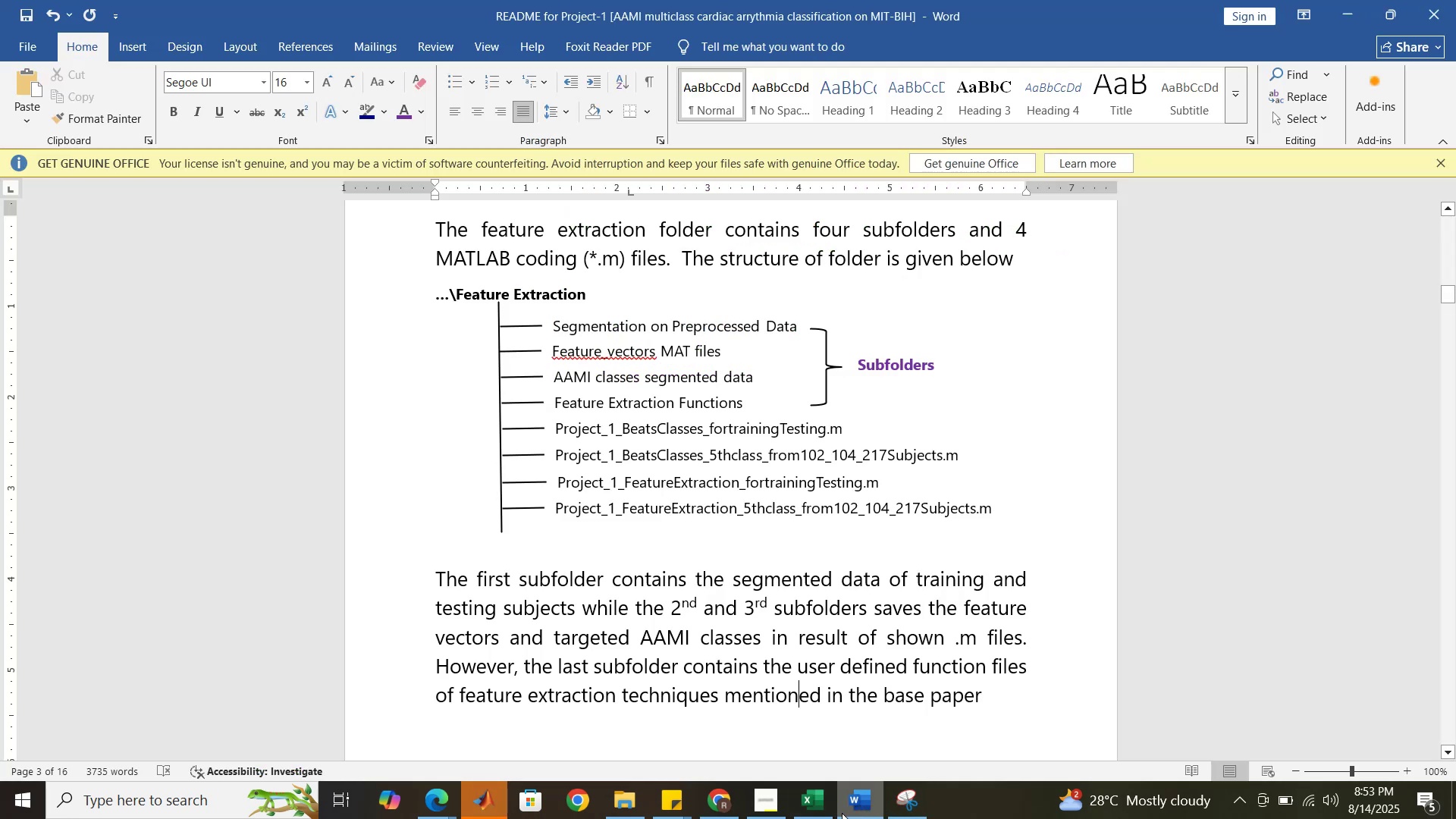 
key(Control+V)
 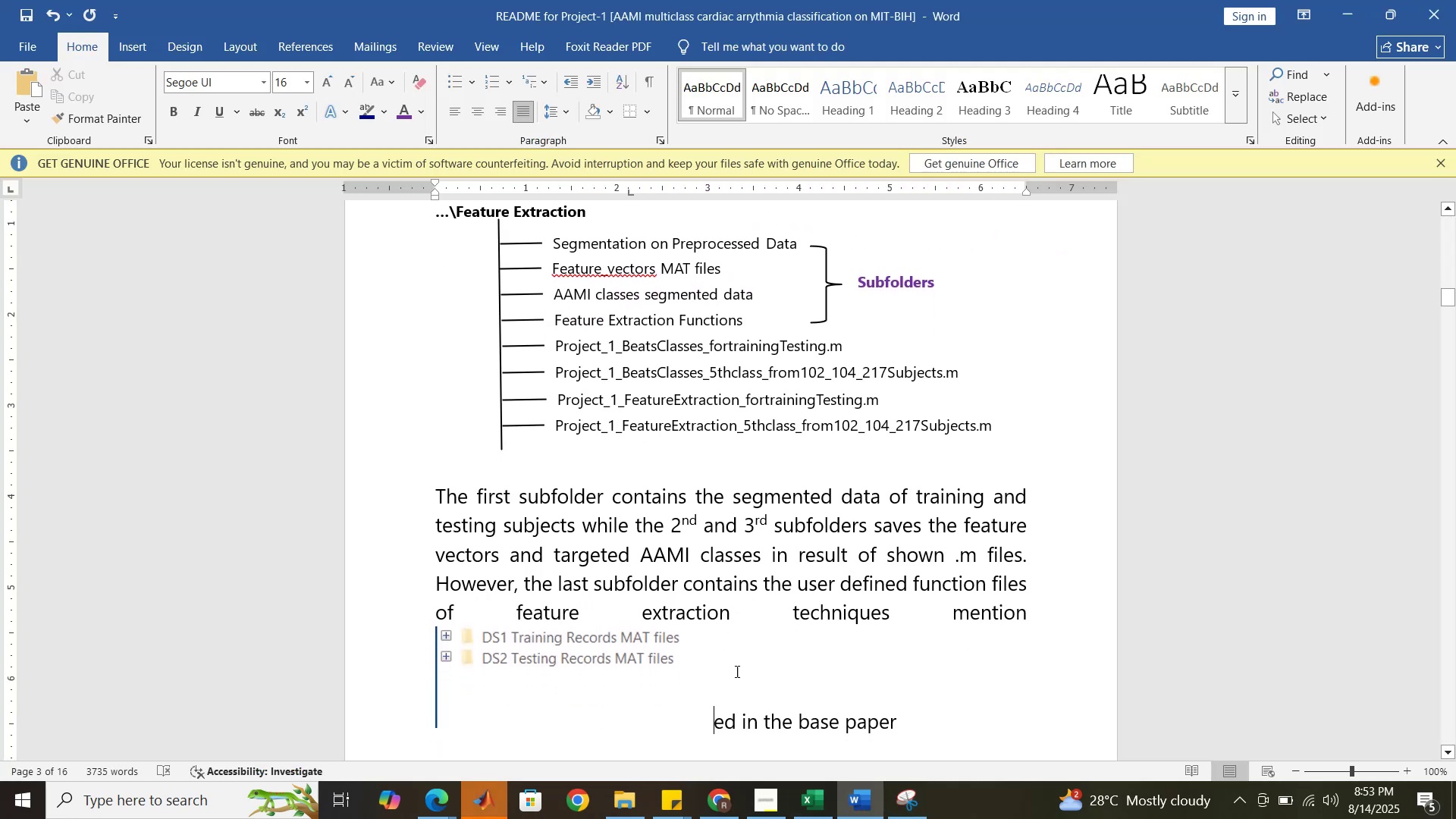 
left_click([687, 674])
 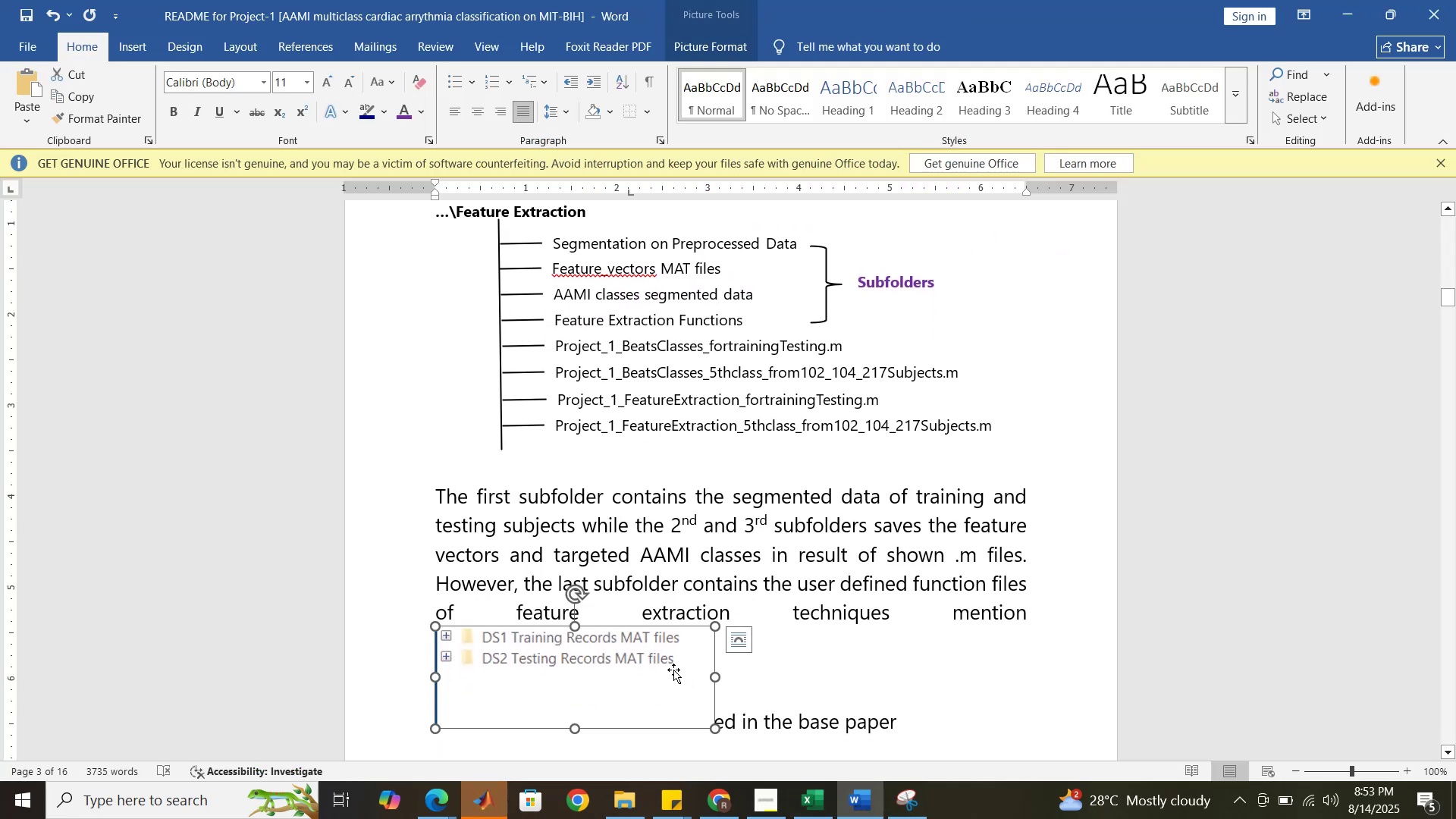 
scroll: coordinate [672, 668], scroll_direction: down, amount: 2.0
 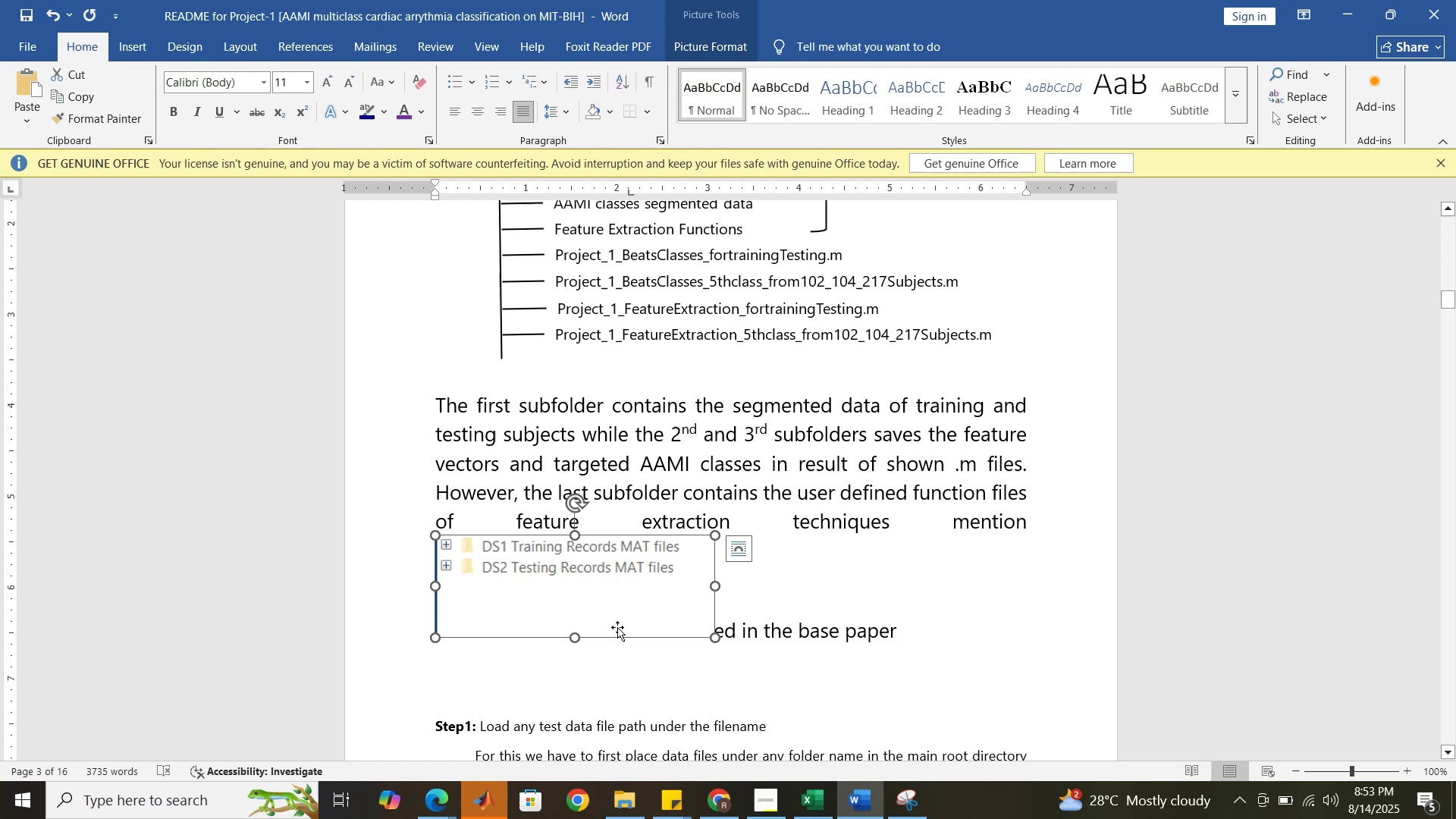 
left_click_drag(start_coordinate=[595, 599], to_coordinate=[600, 634])
 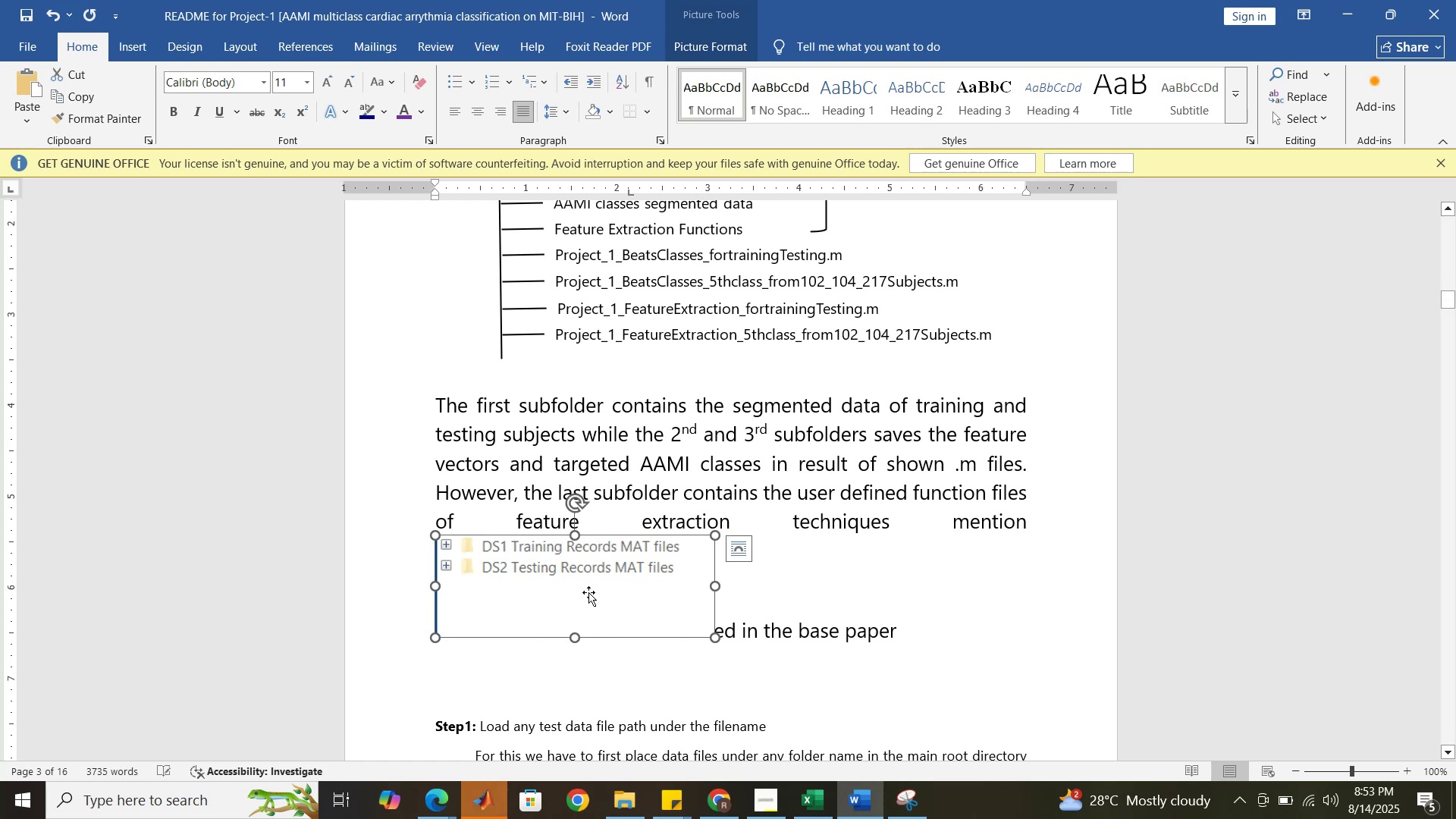 
double_click([588, 592])
 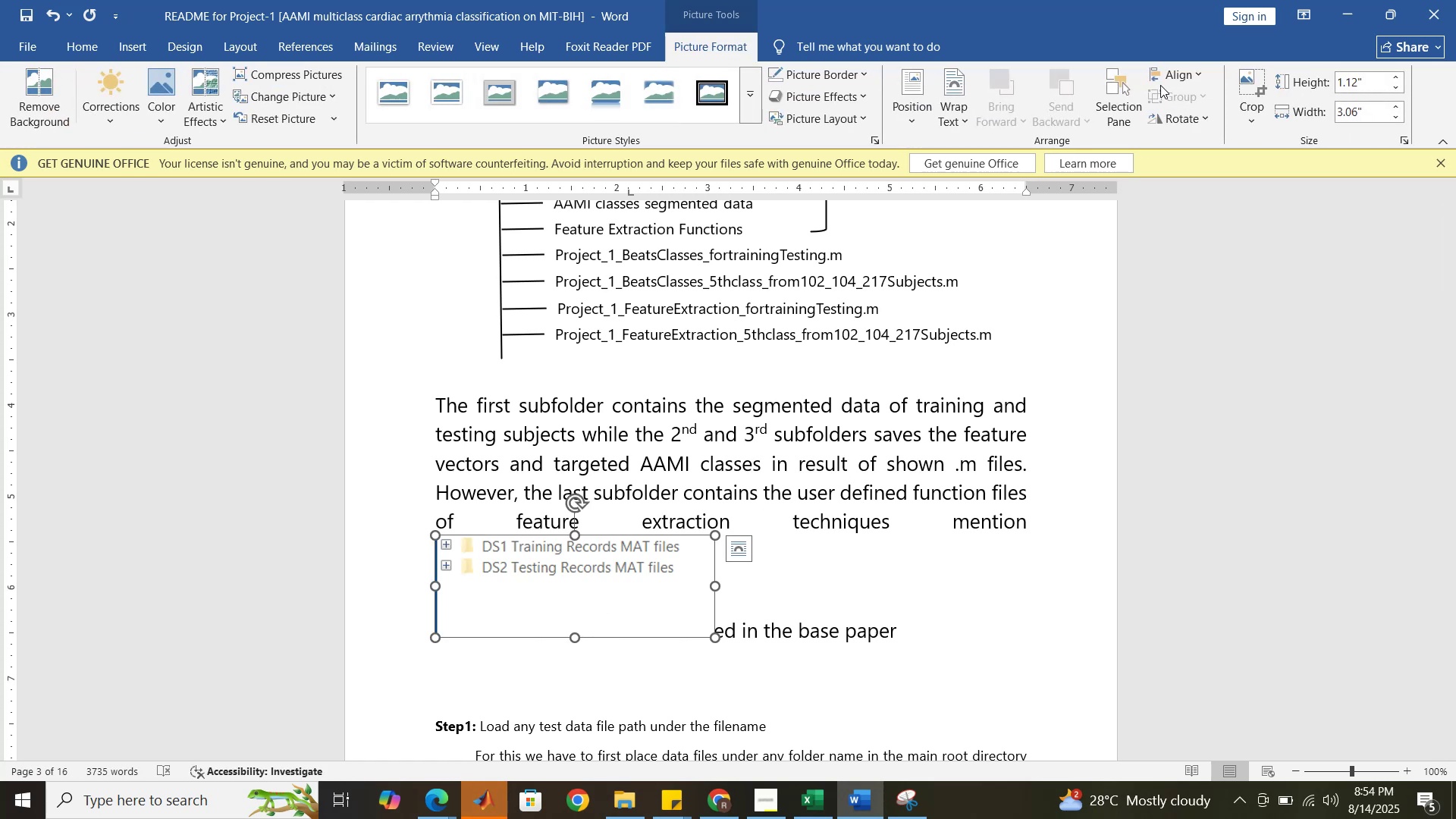 
left_click([1250, 86])
 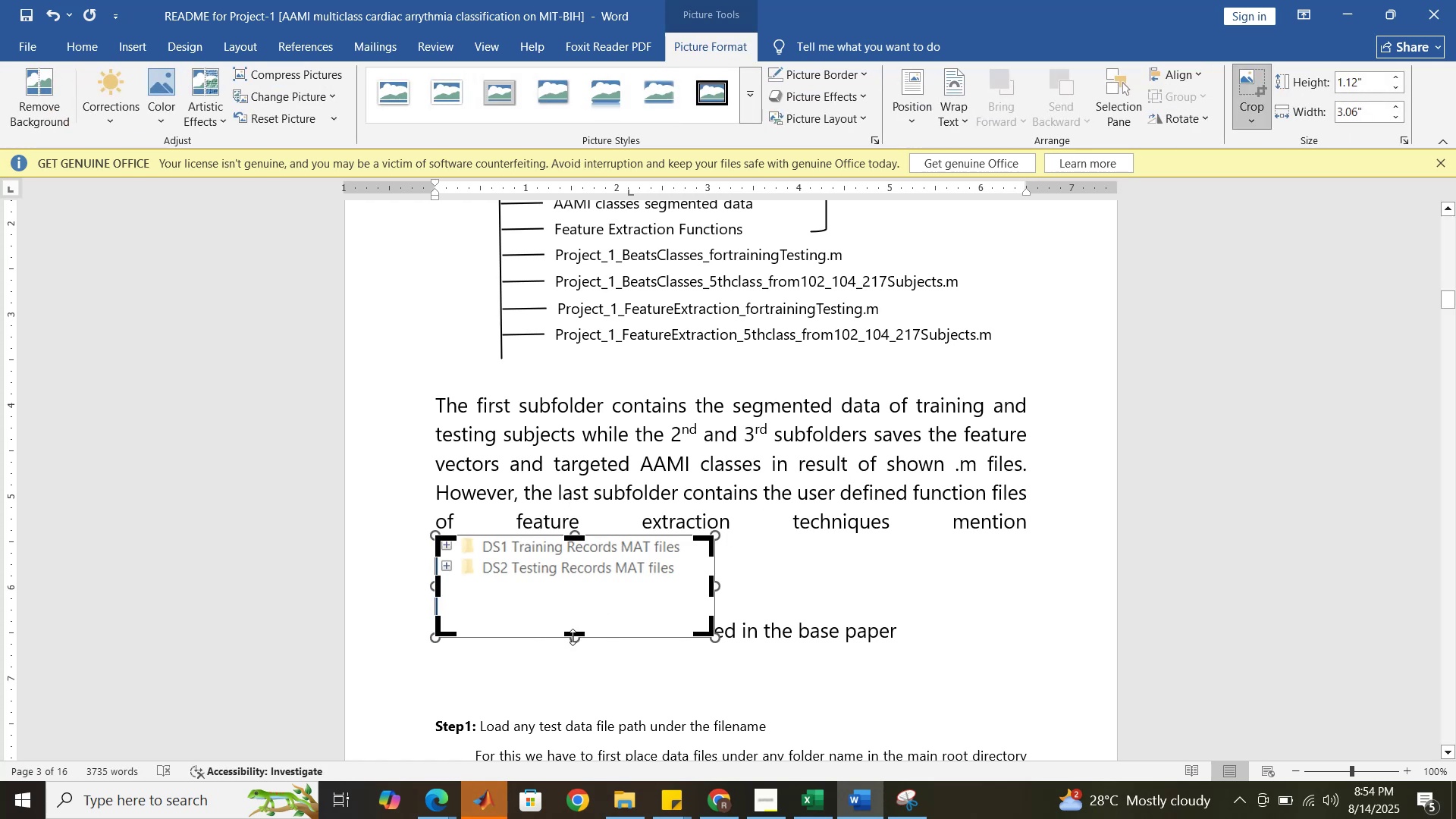 
left_click_drag(start_coordinate=[575, 632], to_coordinate=[579, 578])
 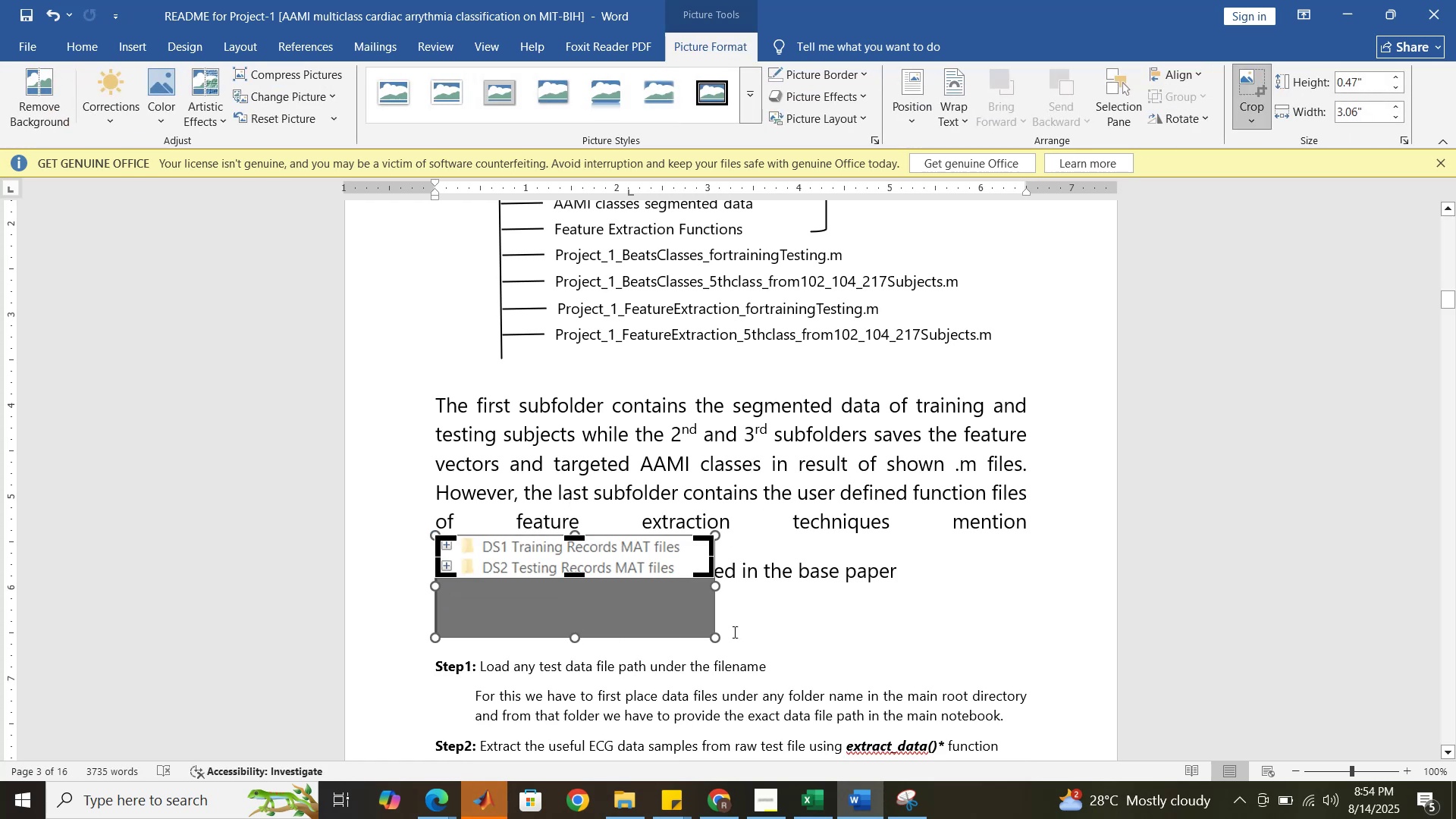 
left_click([791, 620])
 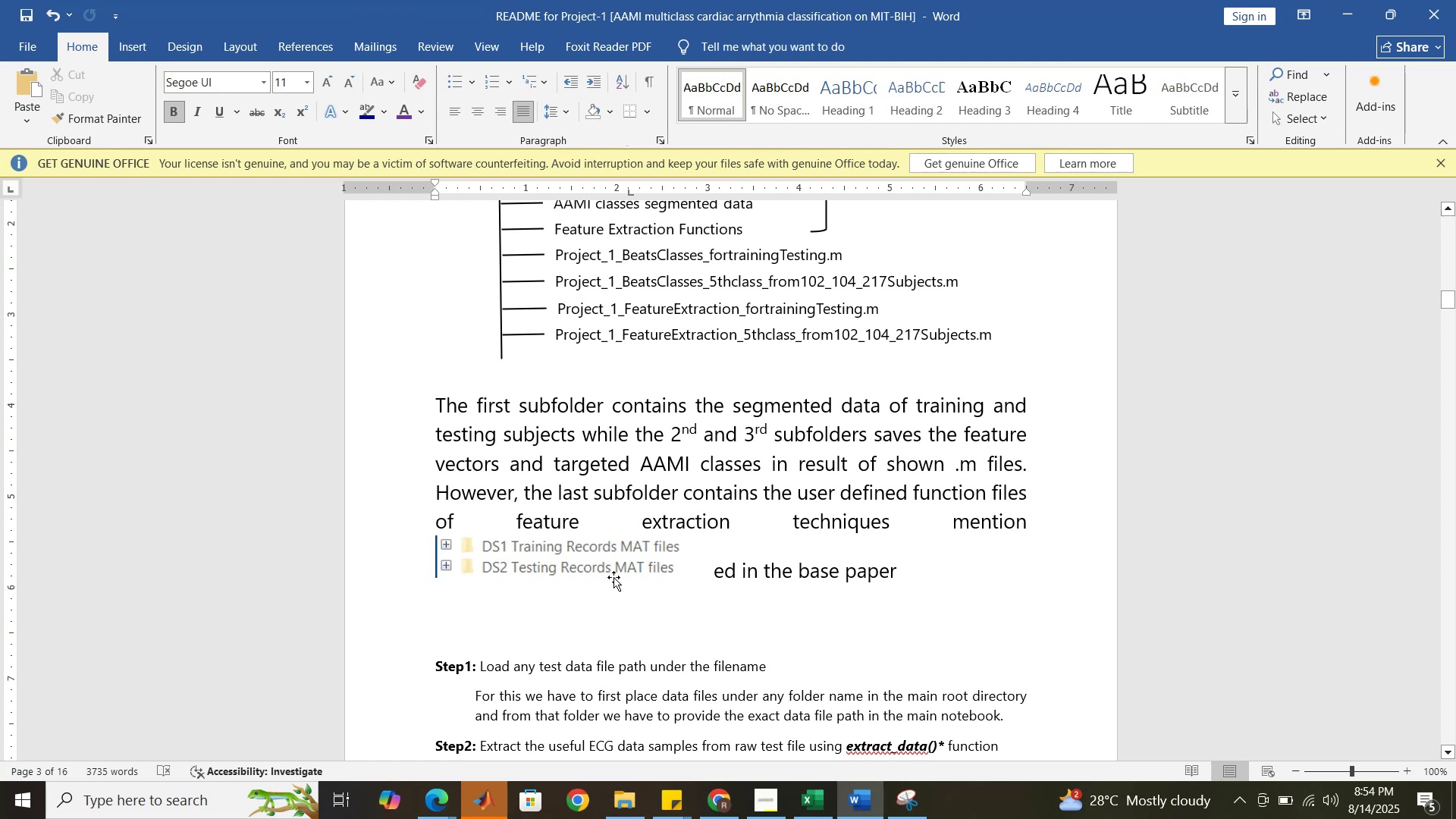 
left_click([613, 563])
 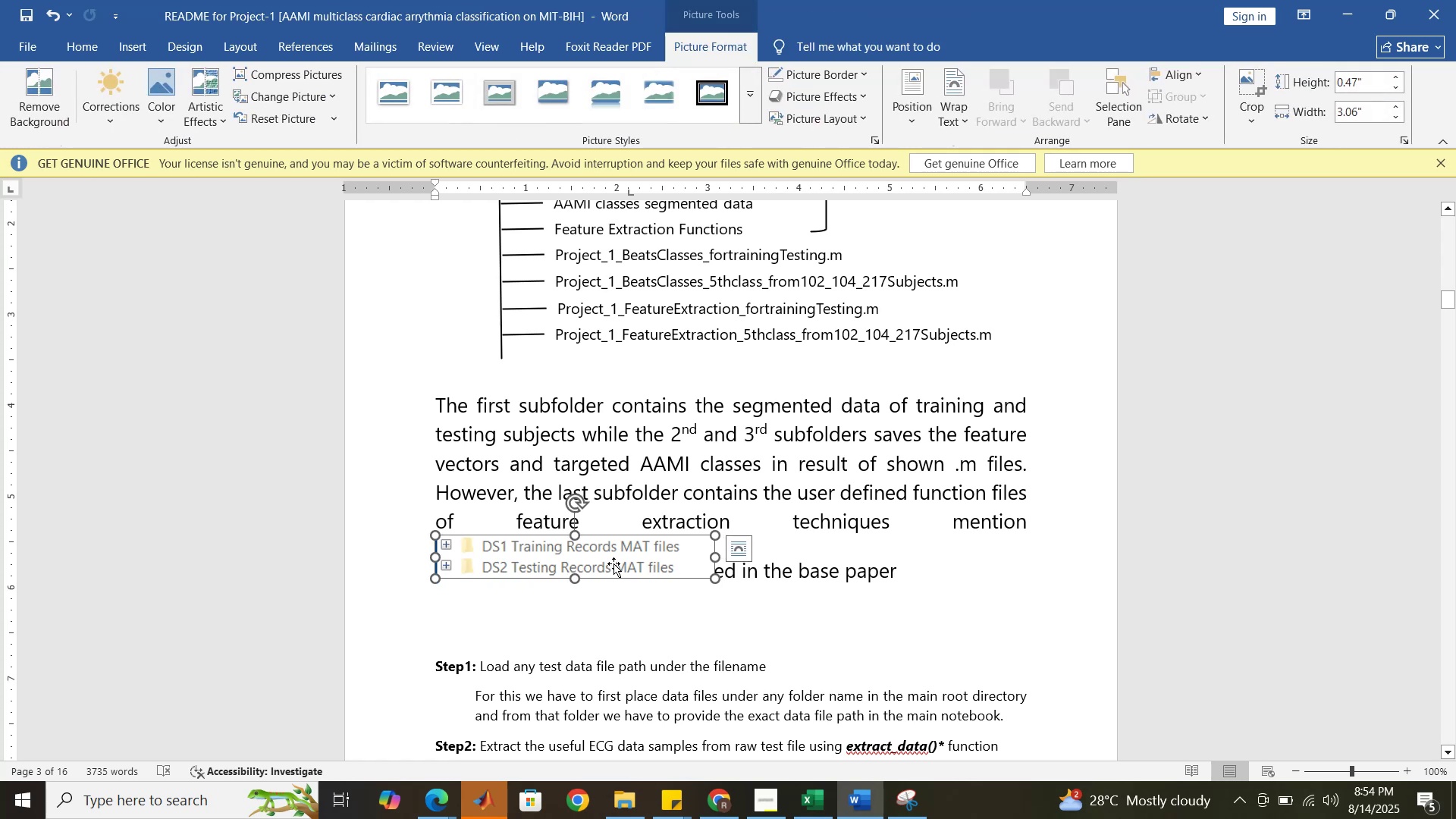 
key(Control+X)
 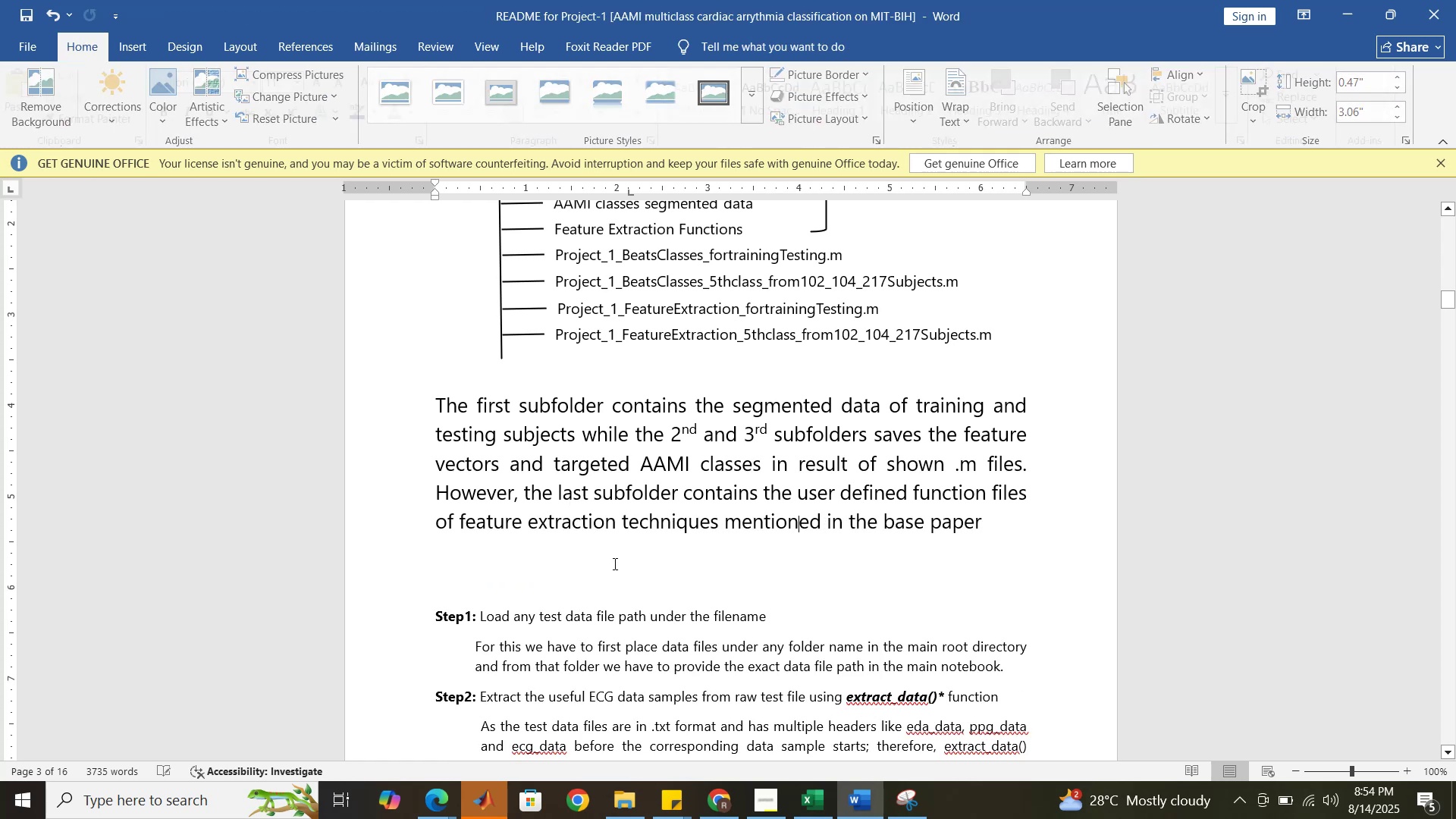 
scroll: coordinate [655, 522], scroll_direction: up, amount: 6.0
 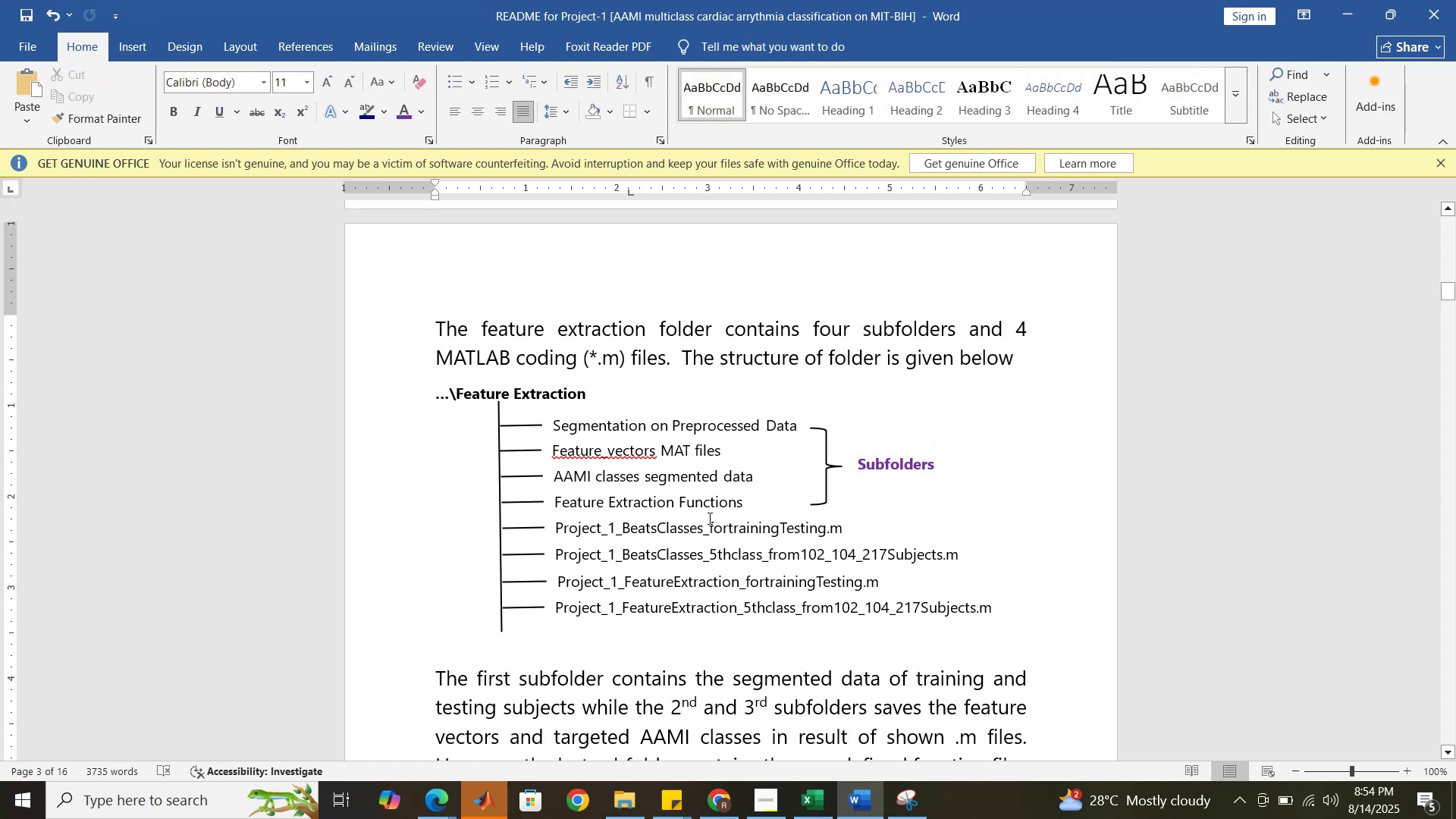 
left_click([708, 518])
 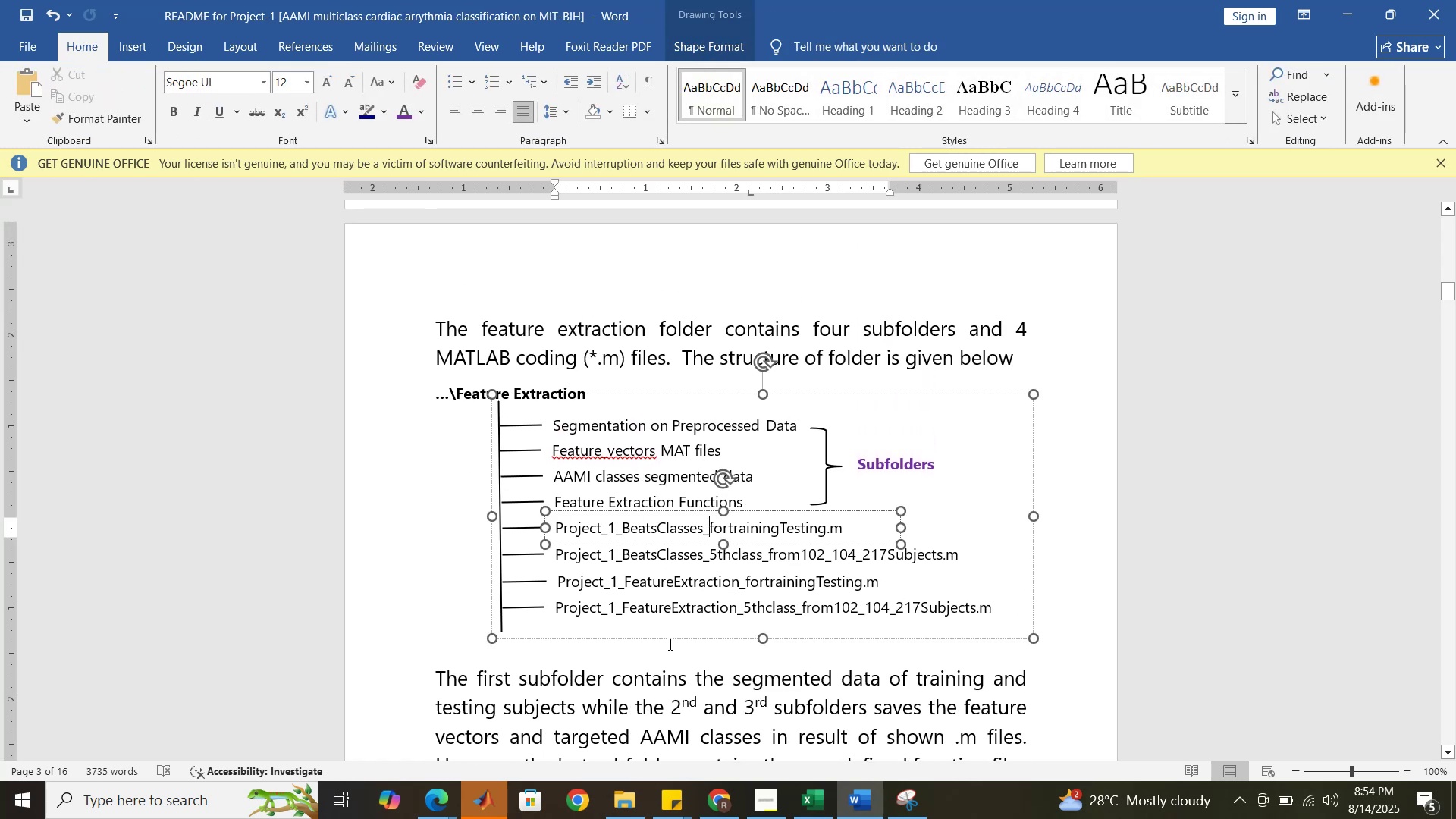 
left_click([670, 640])
 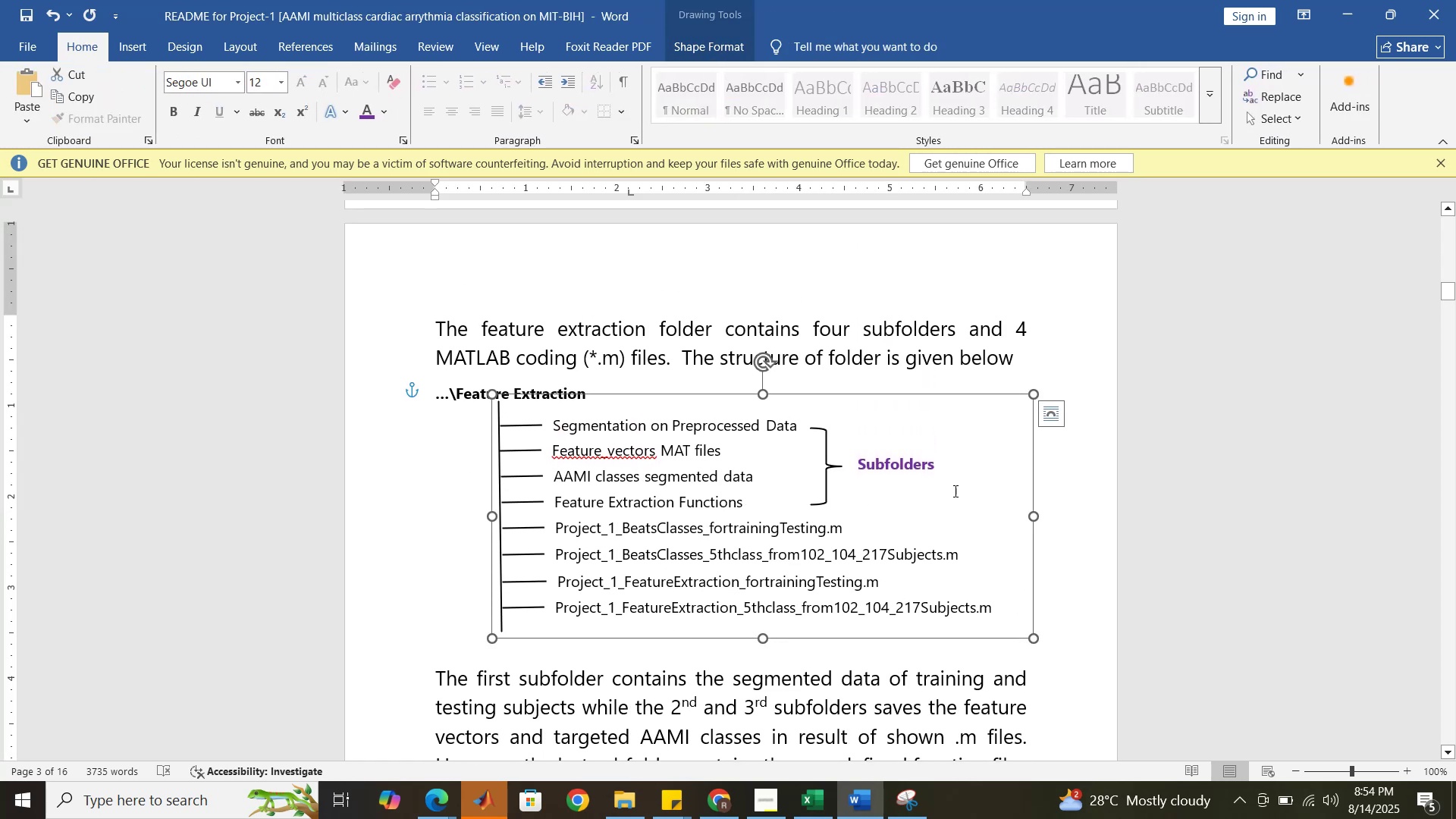 
left_click([1050, 411])
 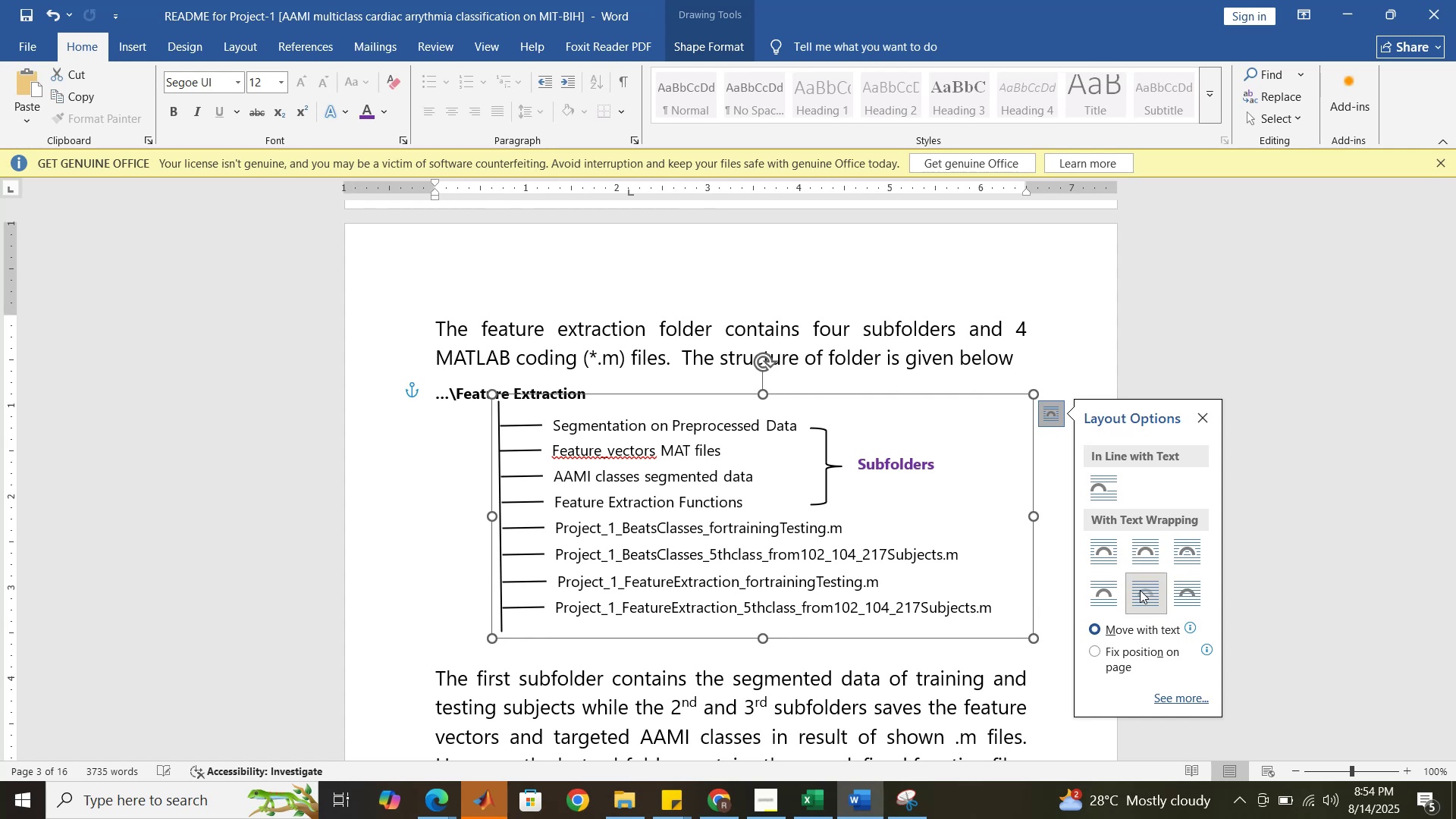 
wait(7.35)
 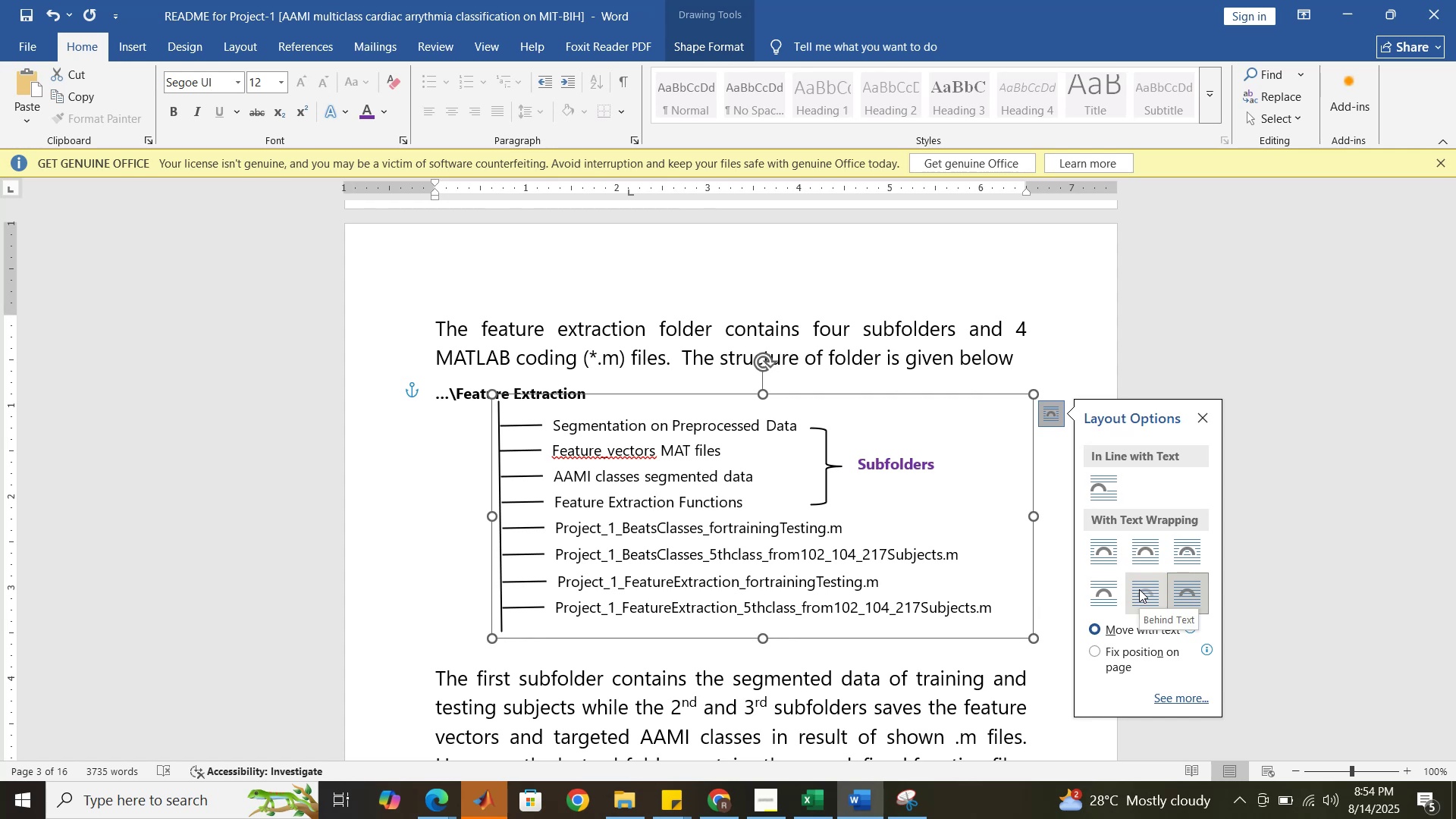 
left_click([1056, 658])
 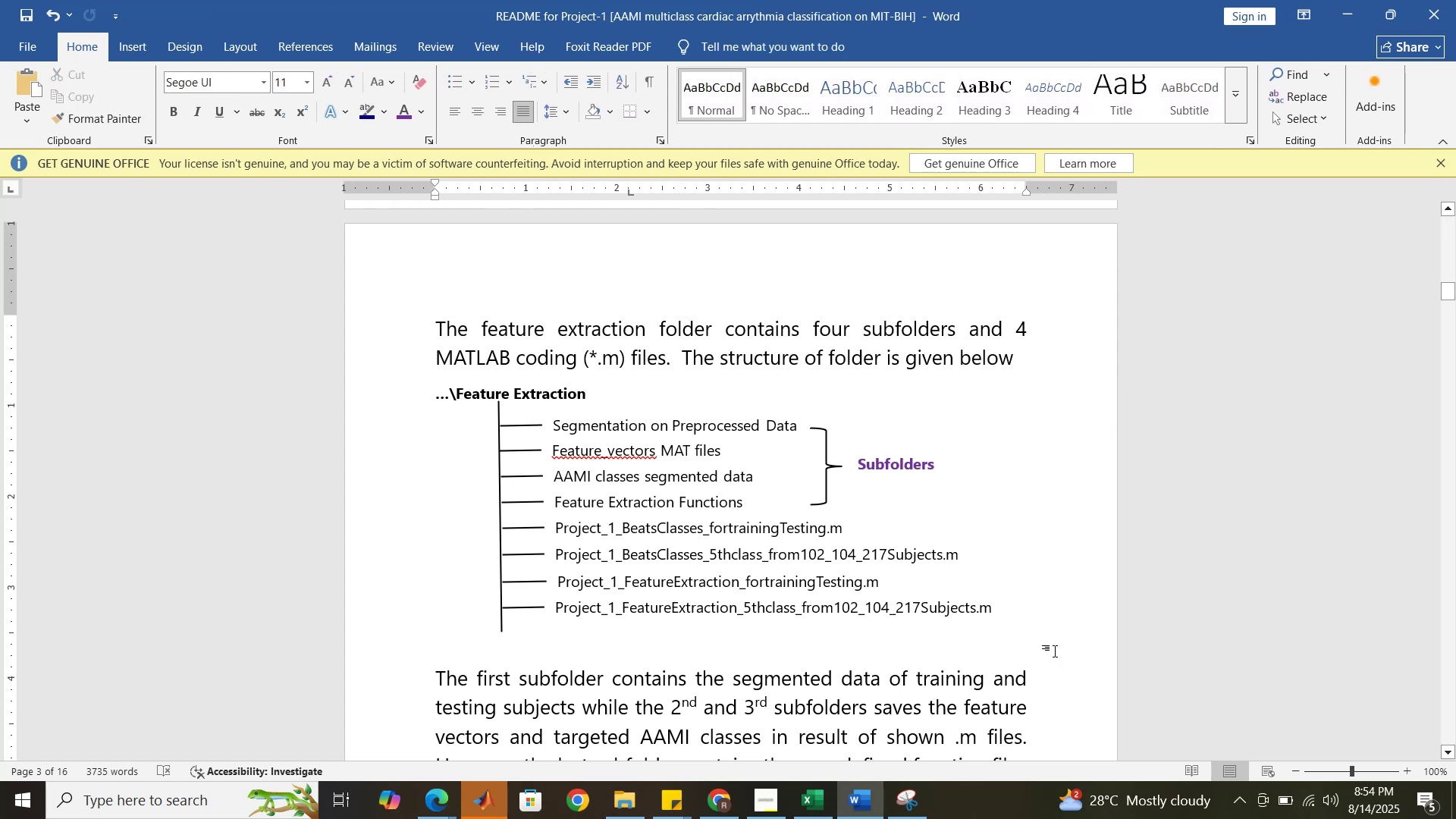 
key(Control+V)
 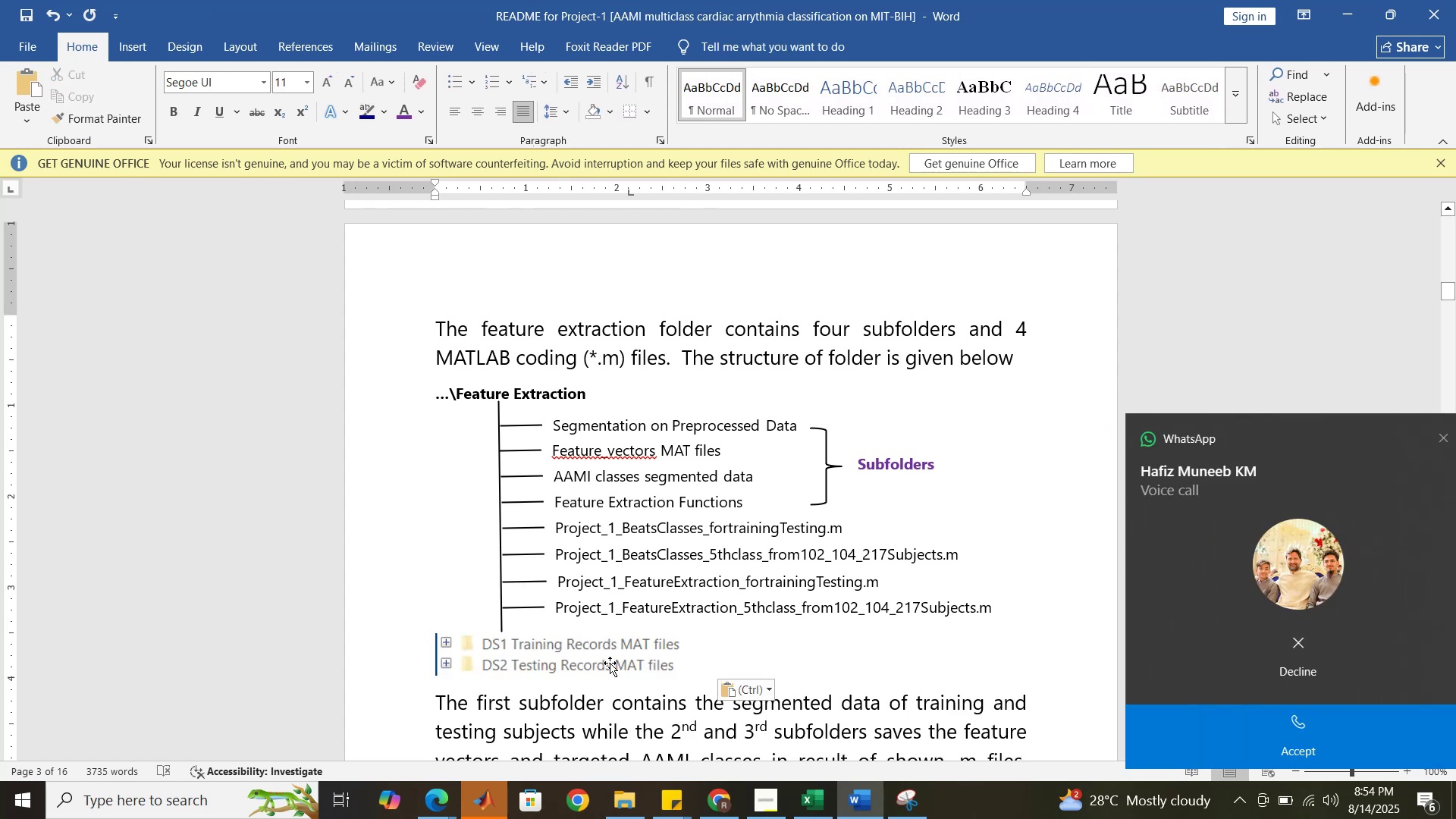 
left_click([610, 663])
 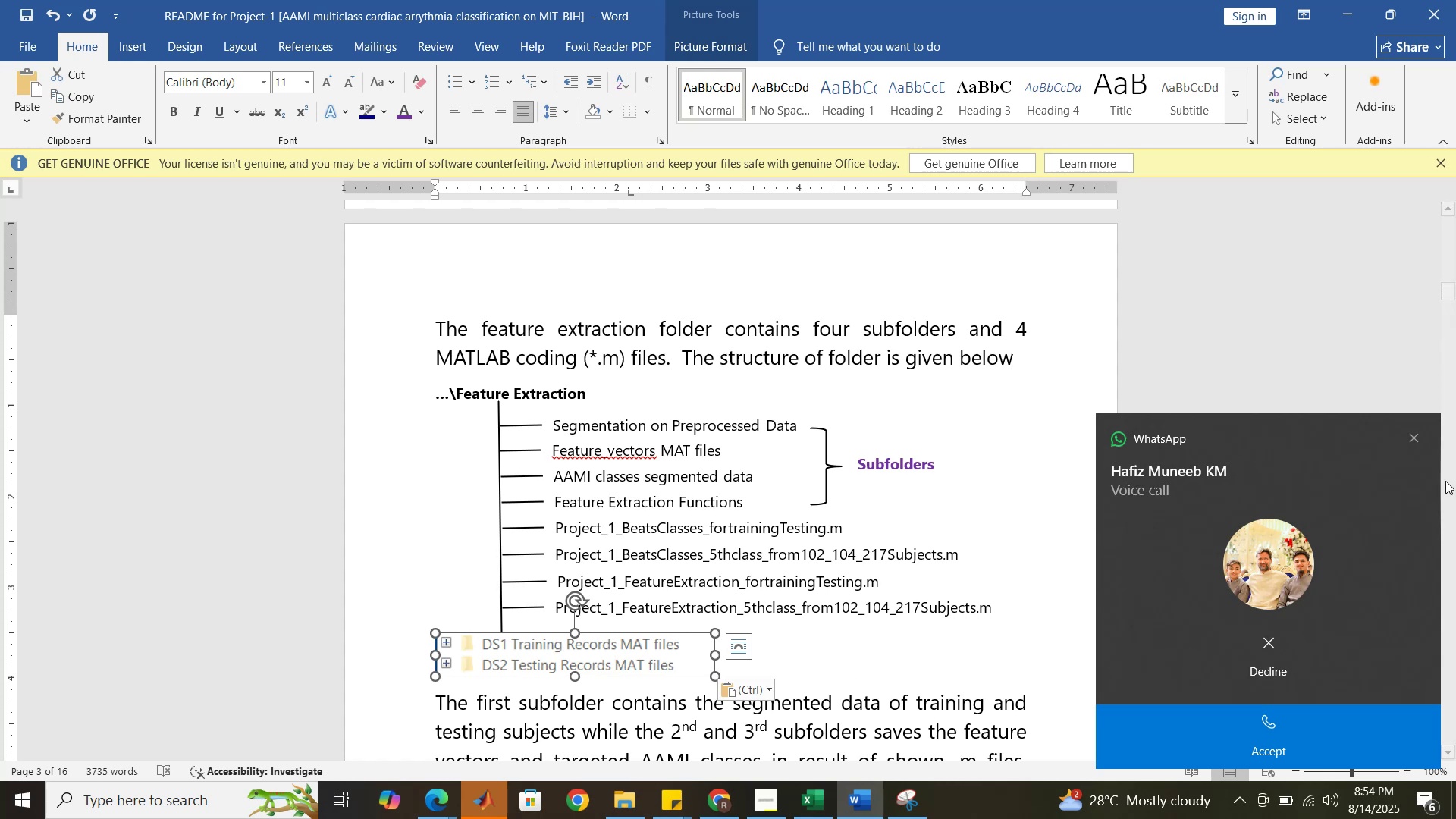 
left_click([1409, 438])
 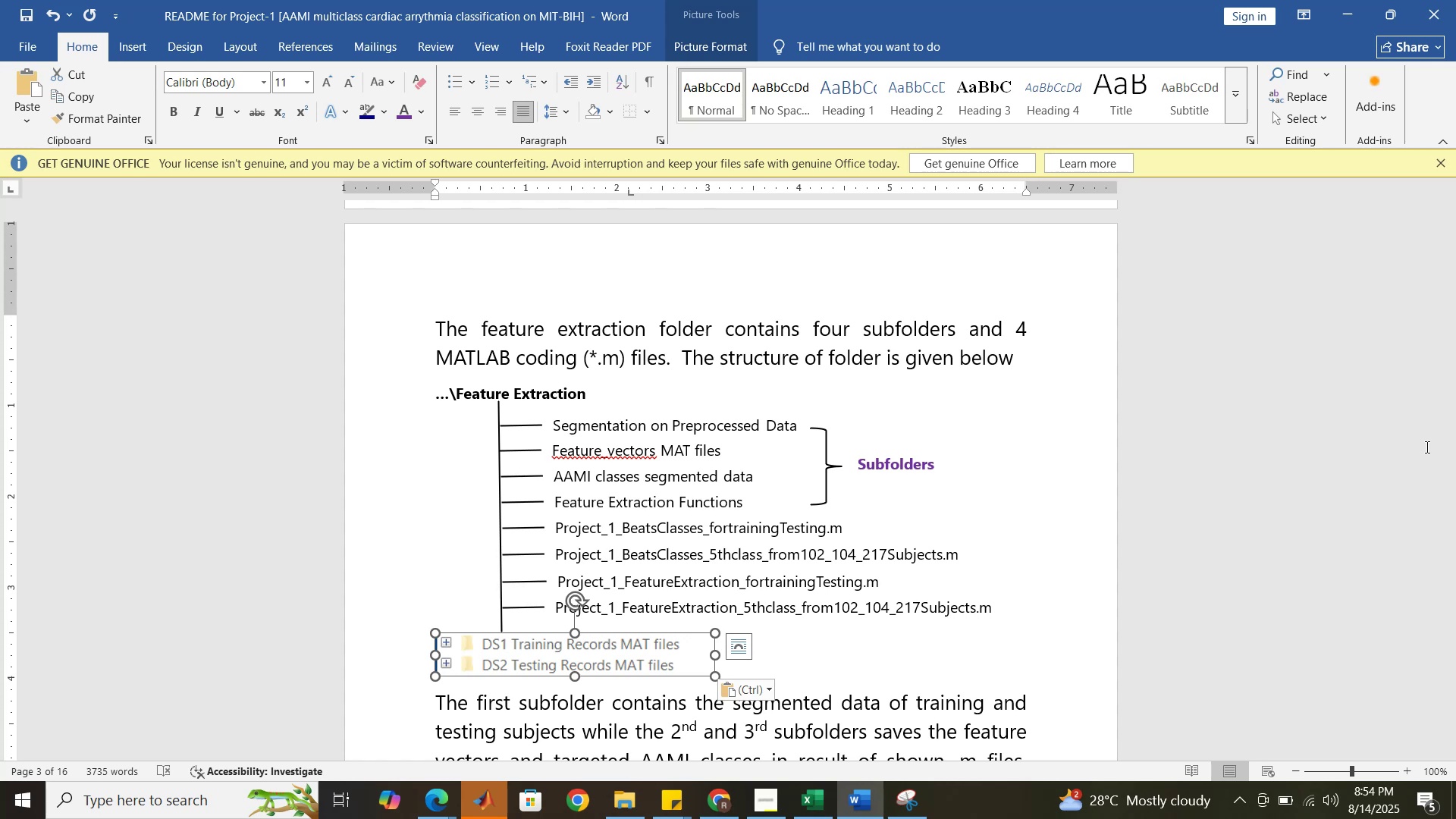 
wait(13.74)
 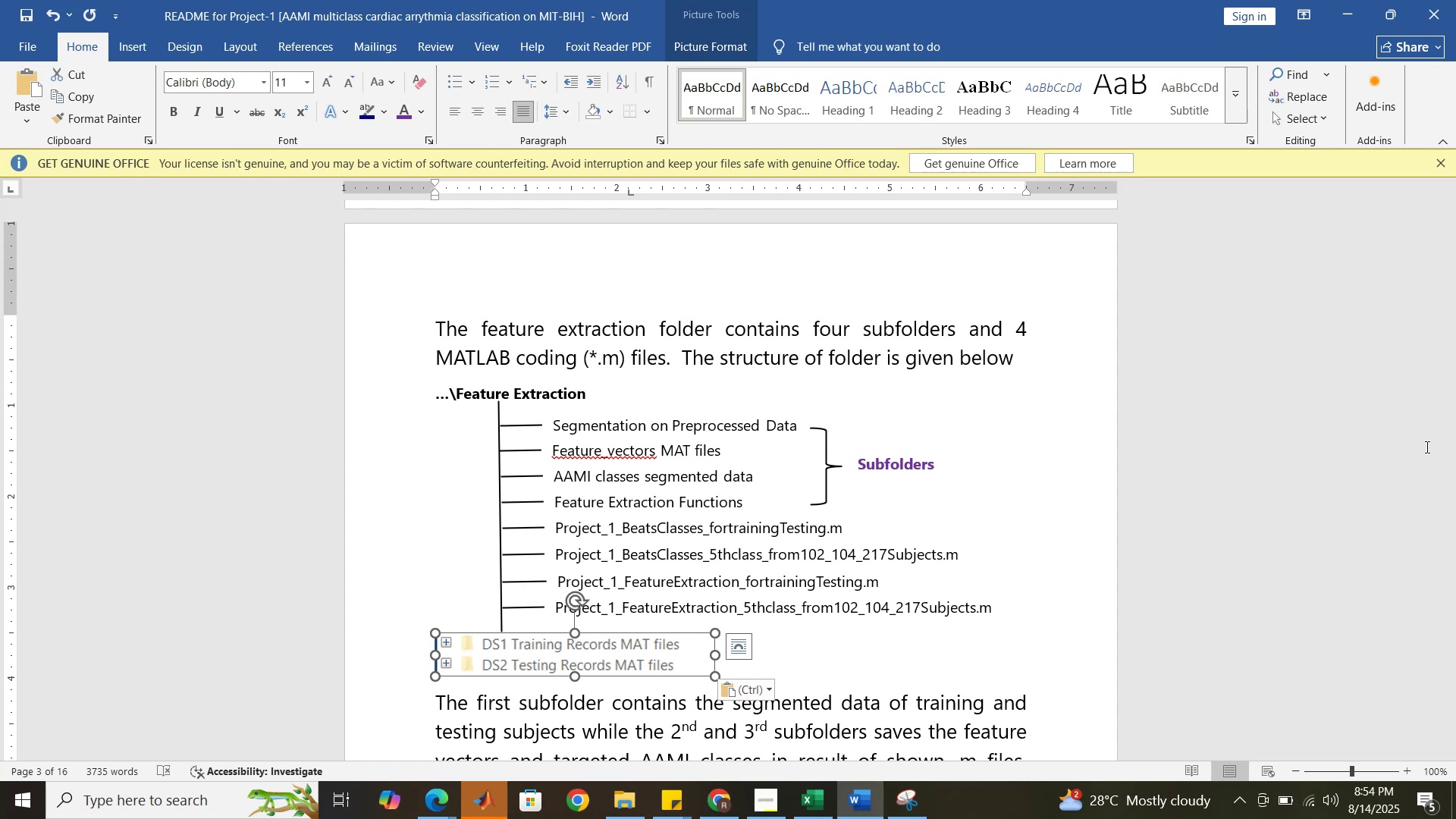 
left_click([749, 650])
 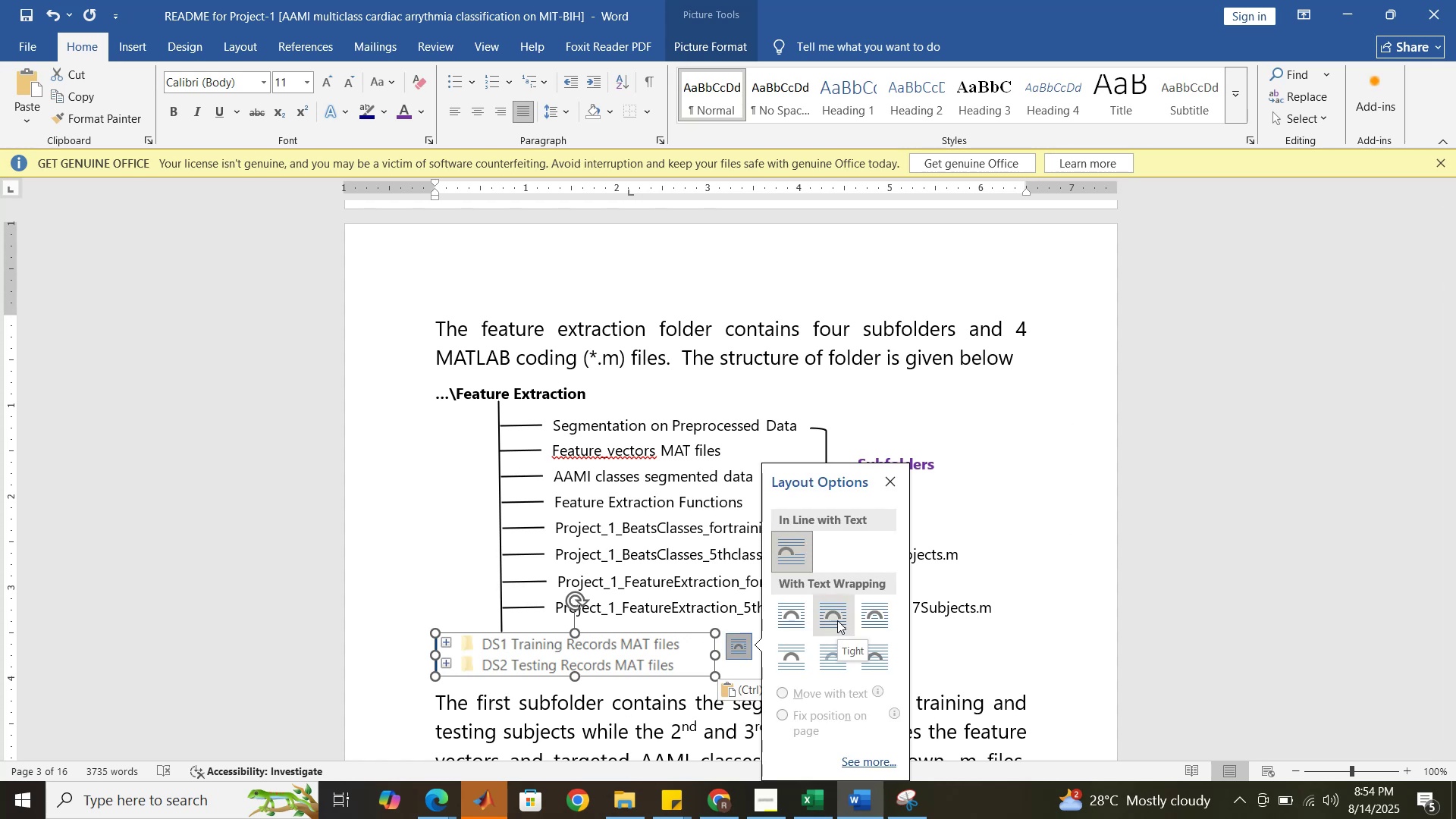 
left_click([837, 620])
 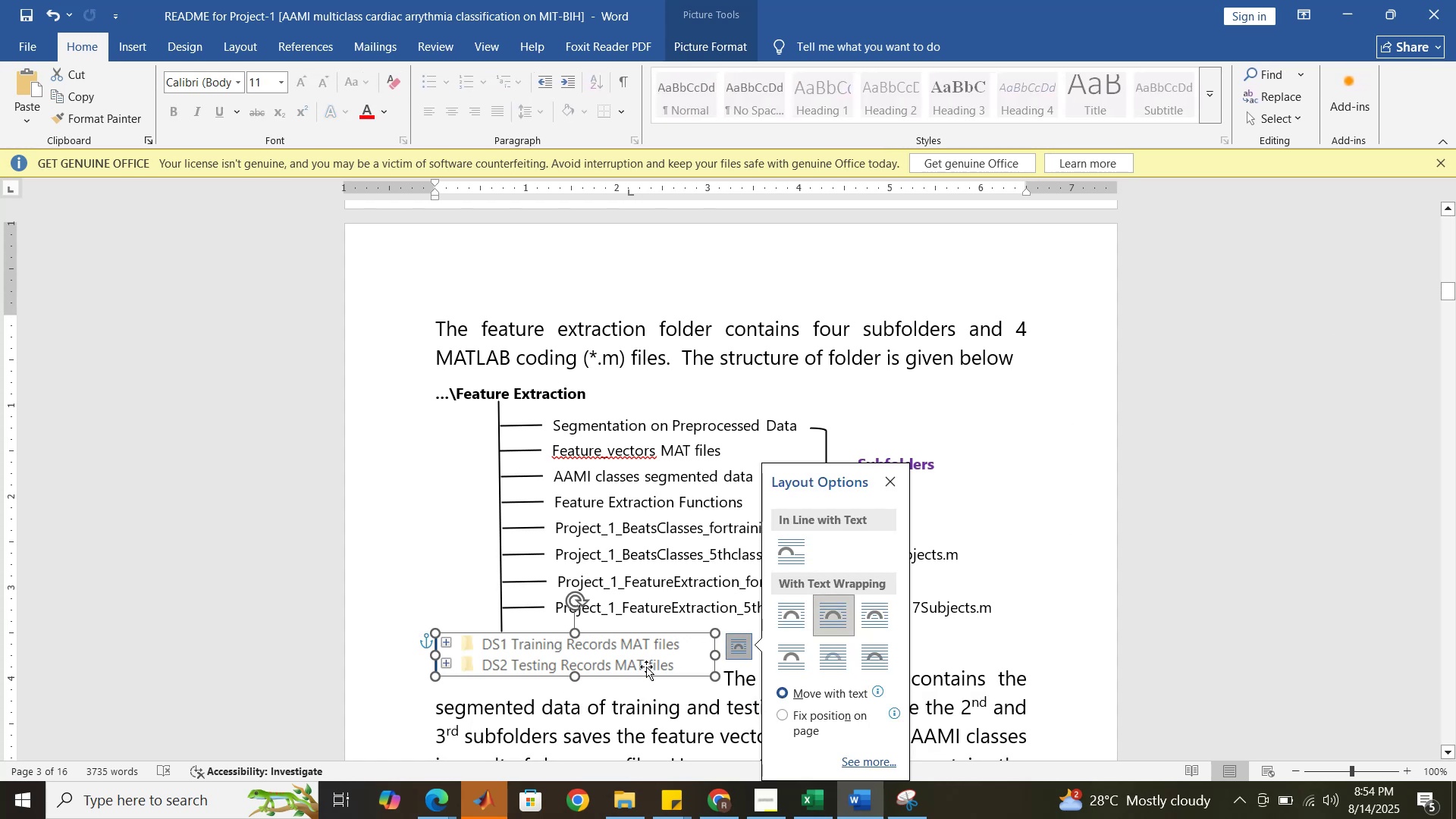 
left_click_drag(start_coordinate=[644, 670], to_coordinate=[578, 451])
 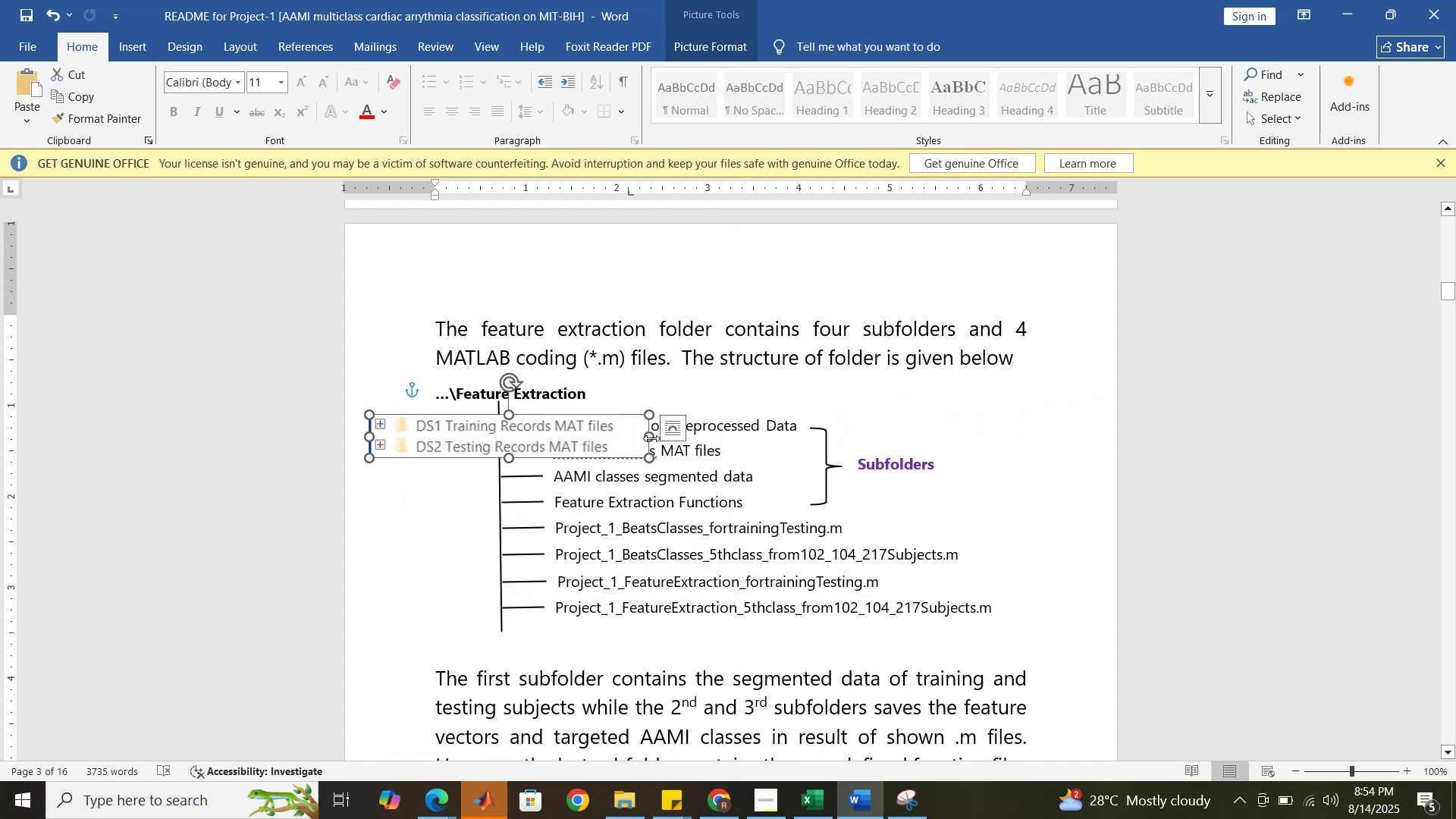 
left_click_drag(start_coordinate=[651, 438], to_coordinate=[519, 431])
 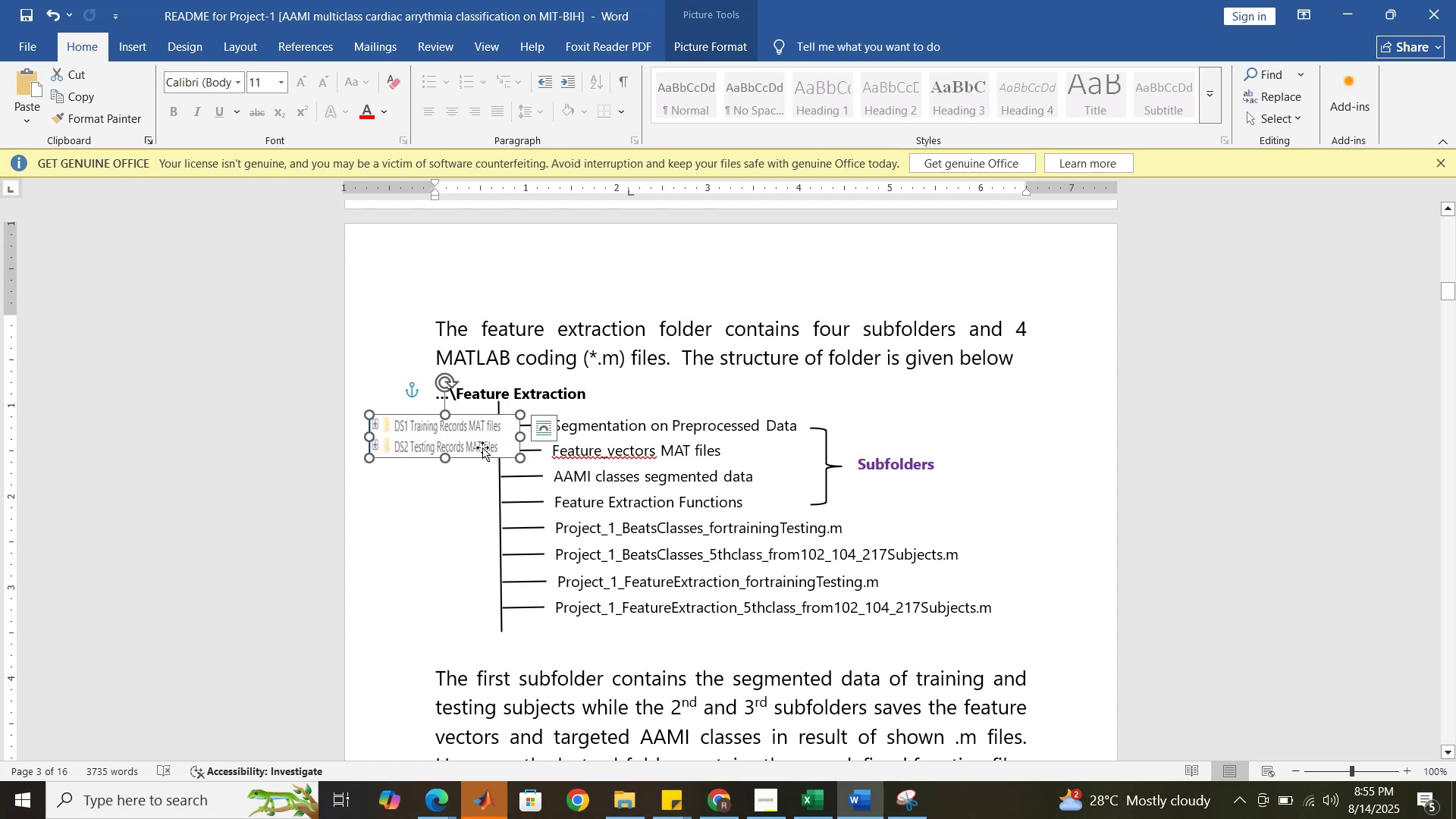 
left_click_drag(start_coordinate=[482, 450], to_coordinate=[464, 686])
 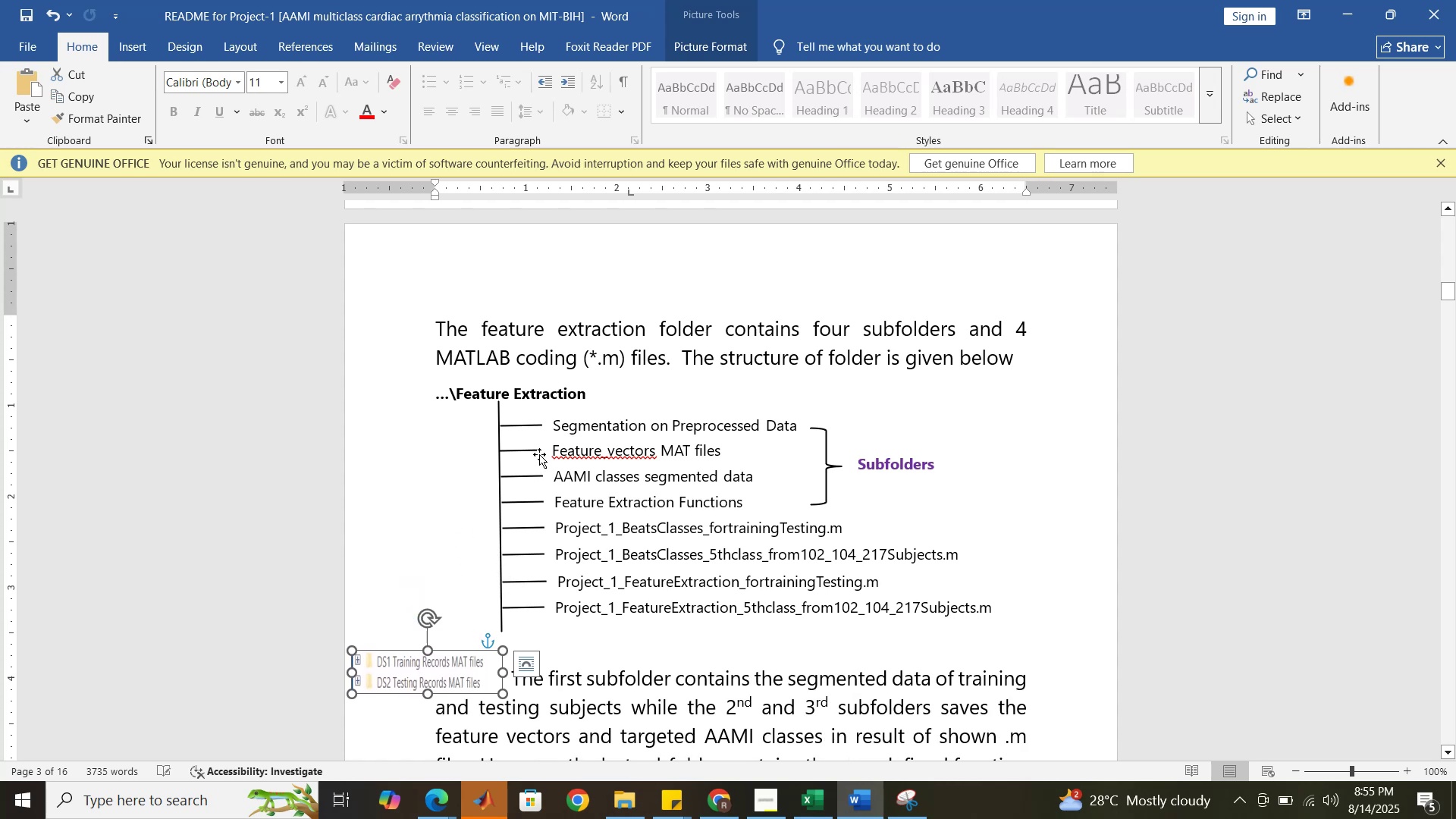 
left_click([539, 454])
 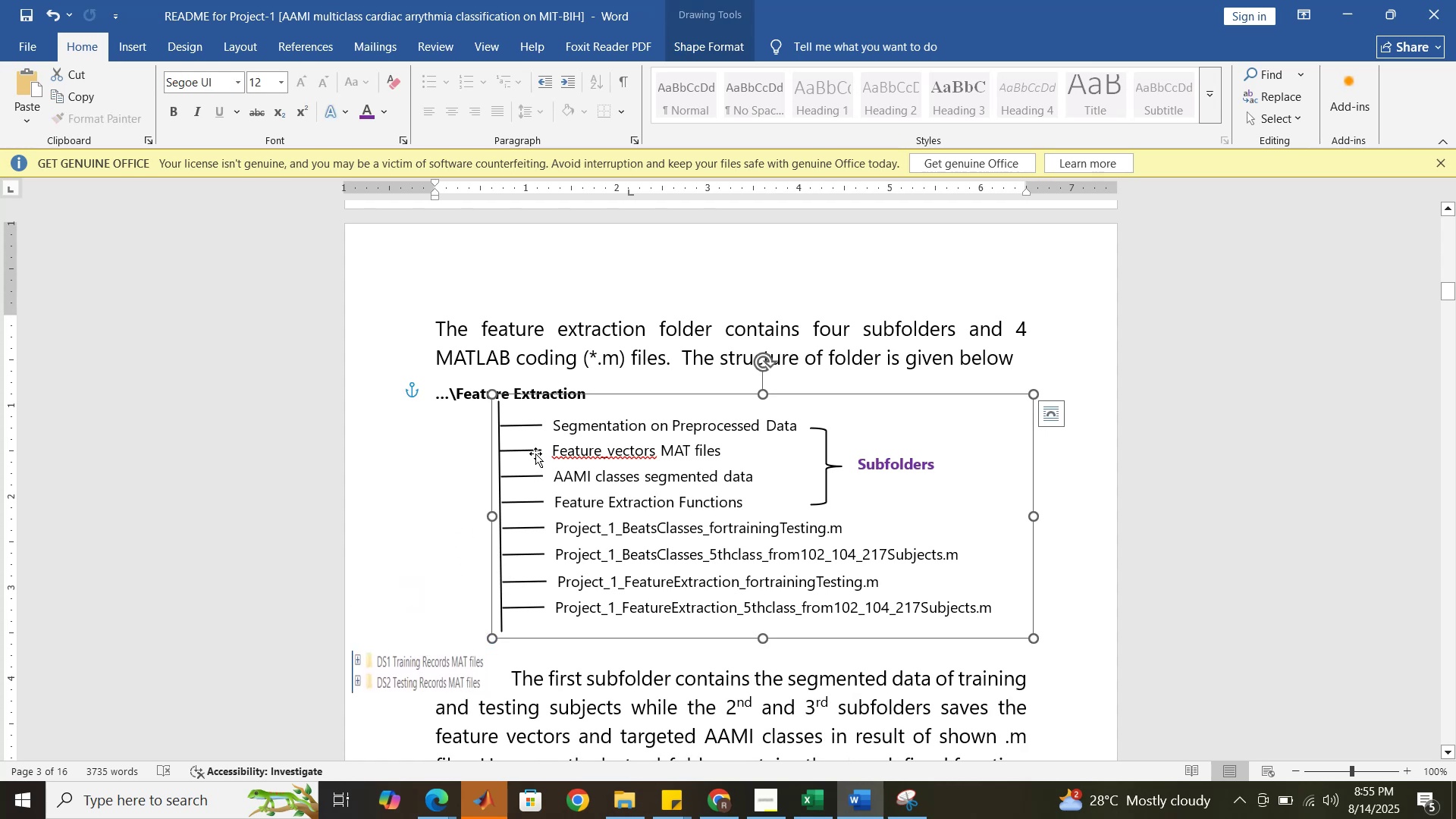 
left_click([530, 452])
 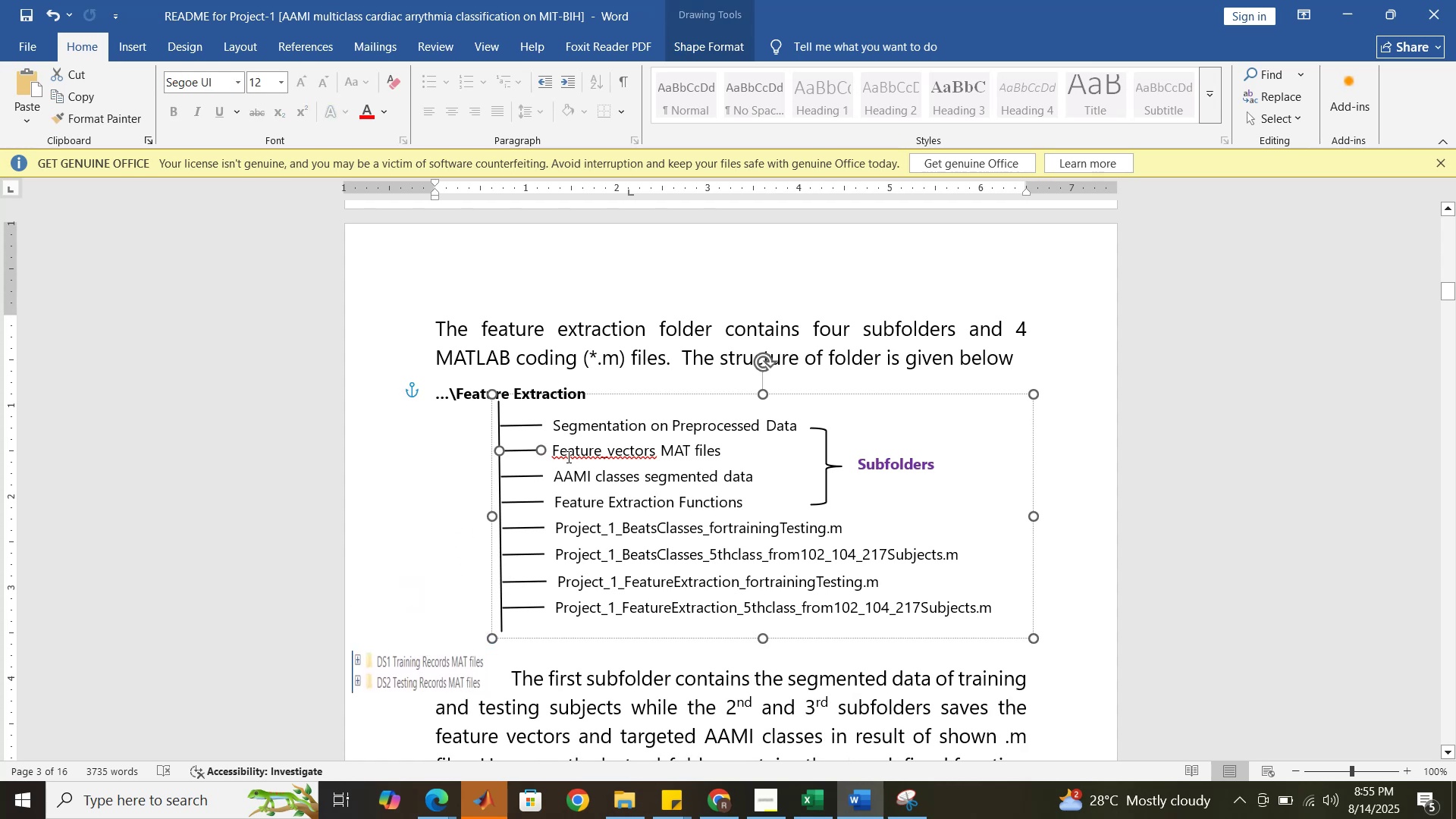 
hold_key(key=ControlLeft, duration=1.5)
 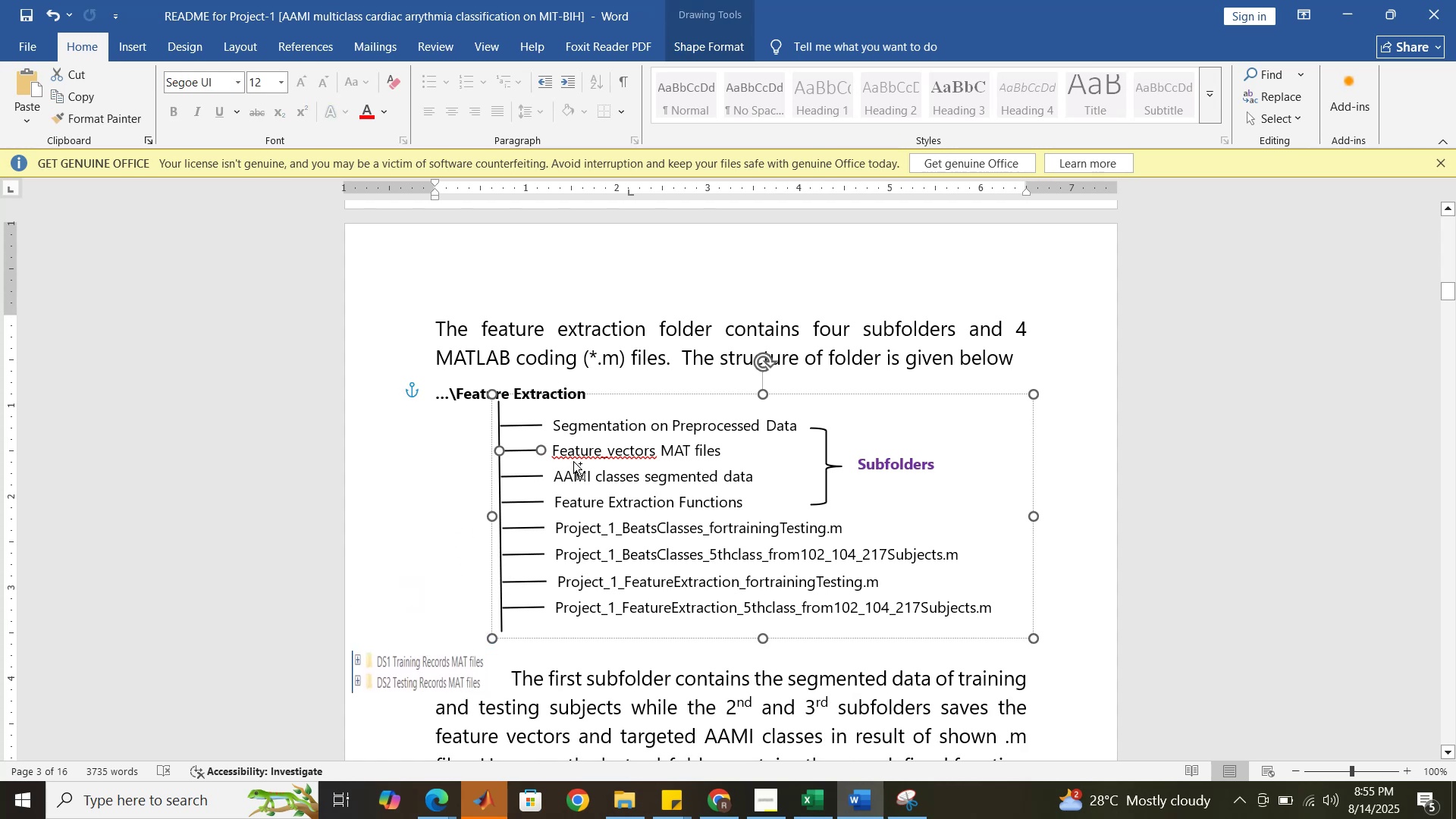 
hold_key(key=ControlLeft, duration=1.52)
left_click([573, 461])
 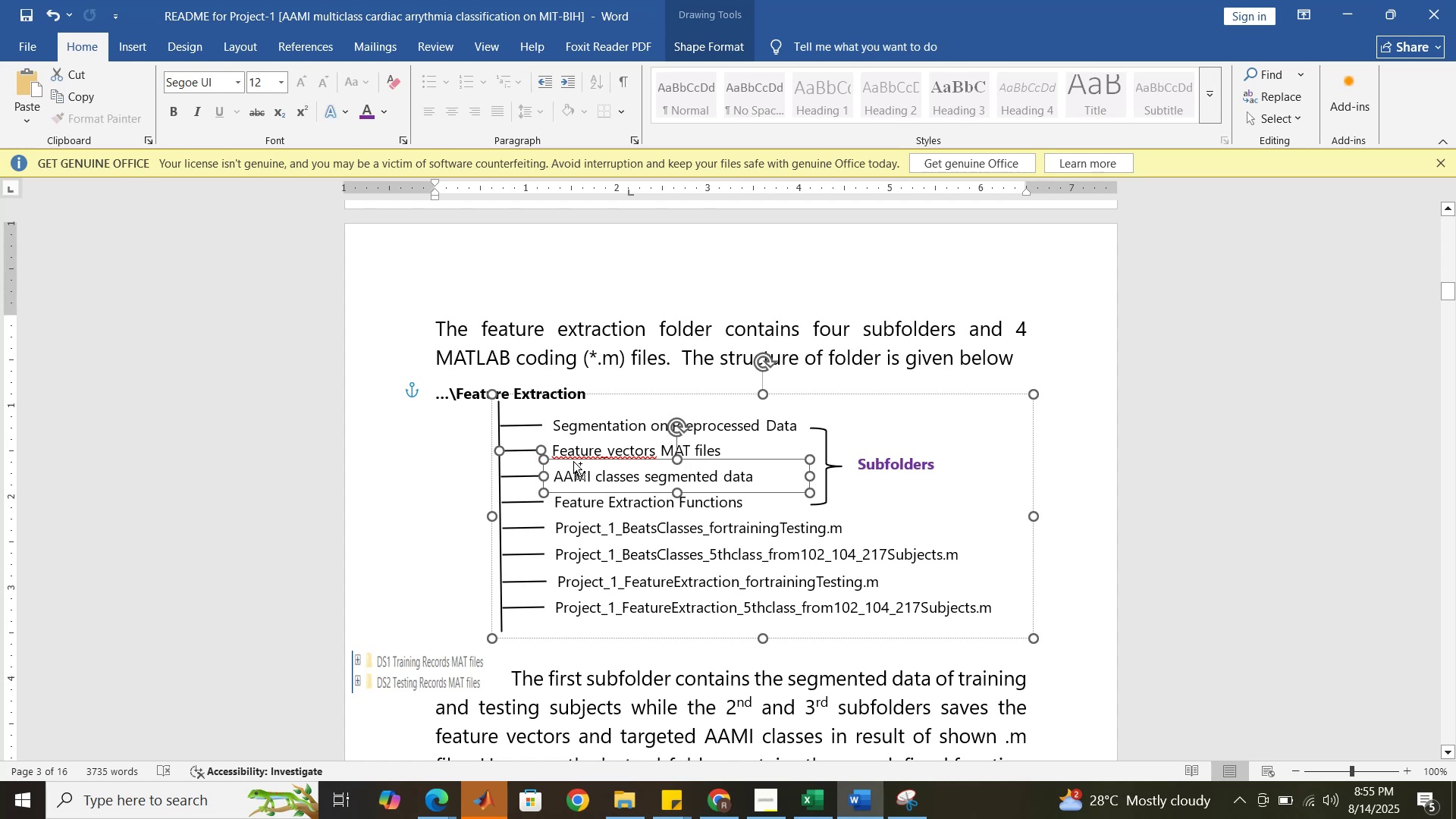 
hold_key(key=ControlLeft, duration=0.96)
left_click([576, 453])
 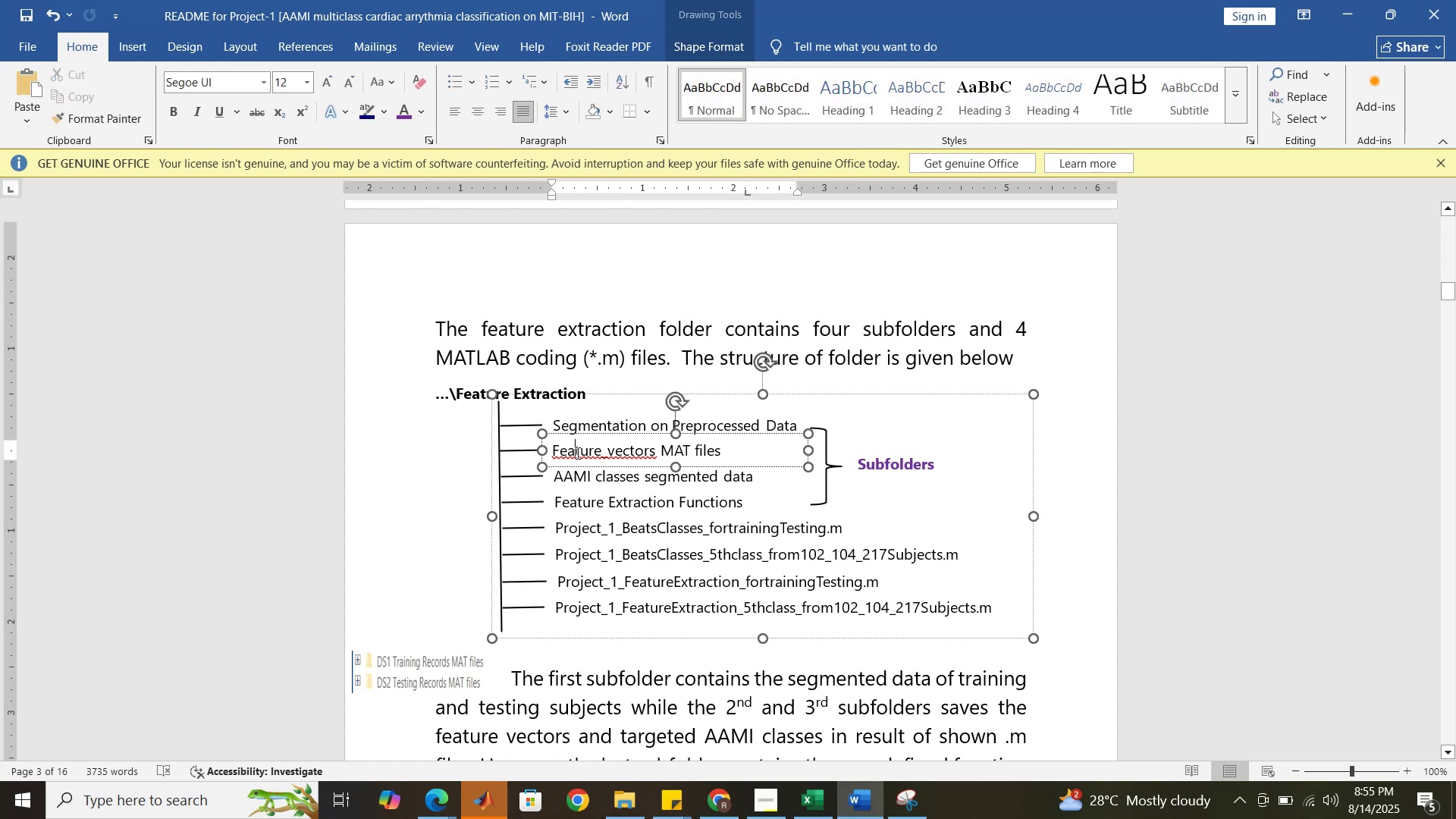 
hold_key(key=ControlLeft, duration=1.5)
 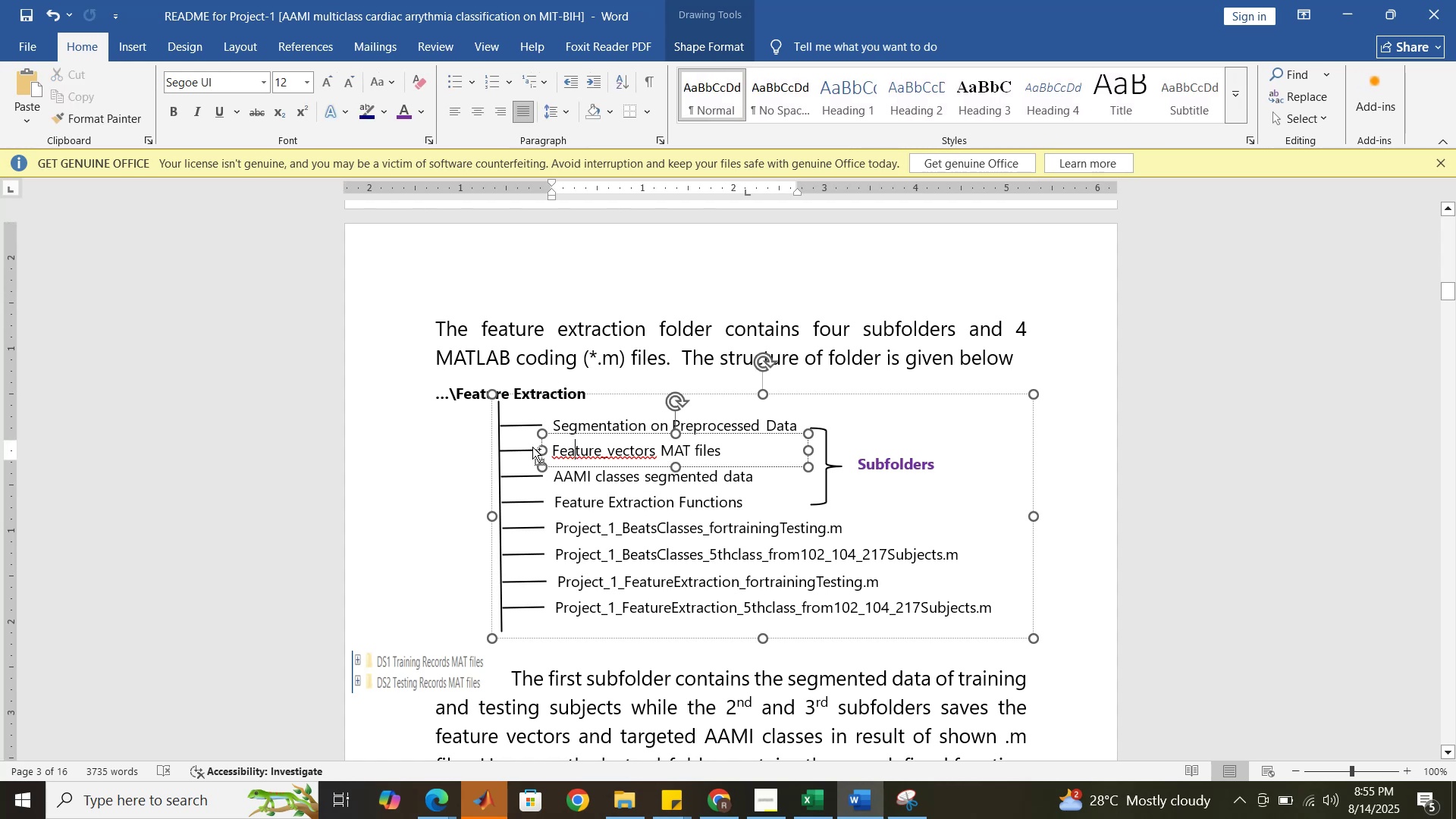 
hold_key(key=ControlLeft, duration=1.52)
left_click([532, 447])
 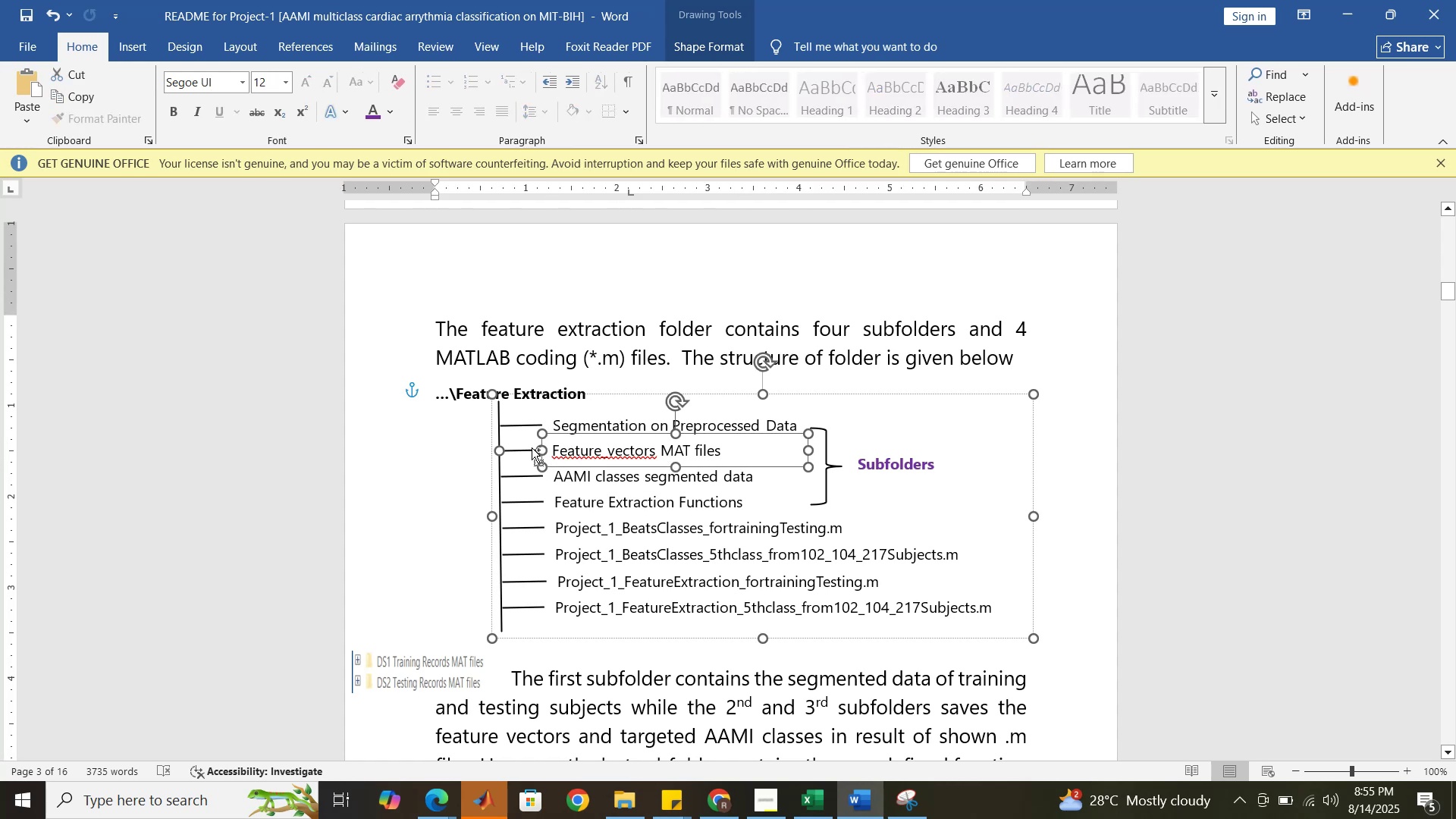 
hold_key(key=ControlLeft, duration=0.56)
 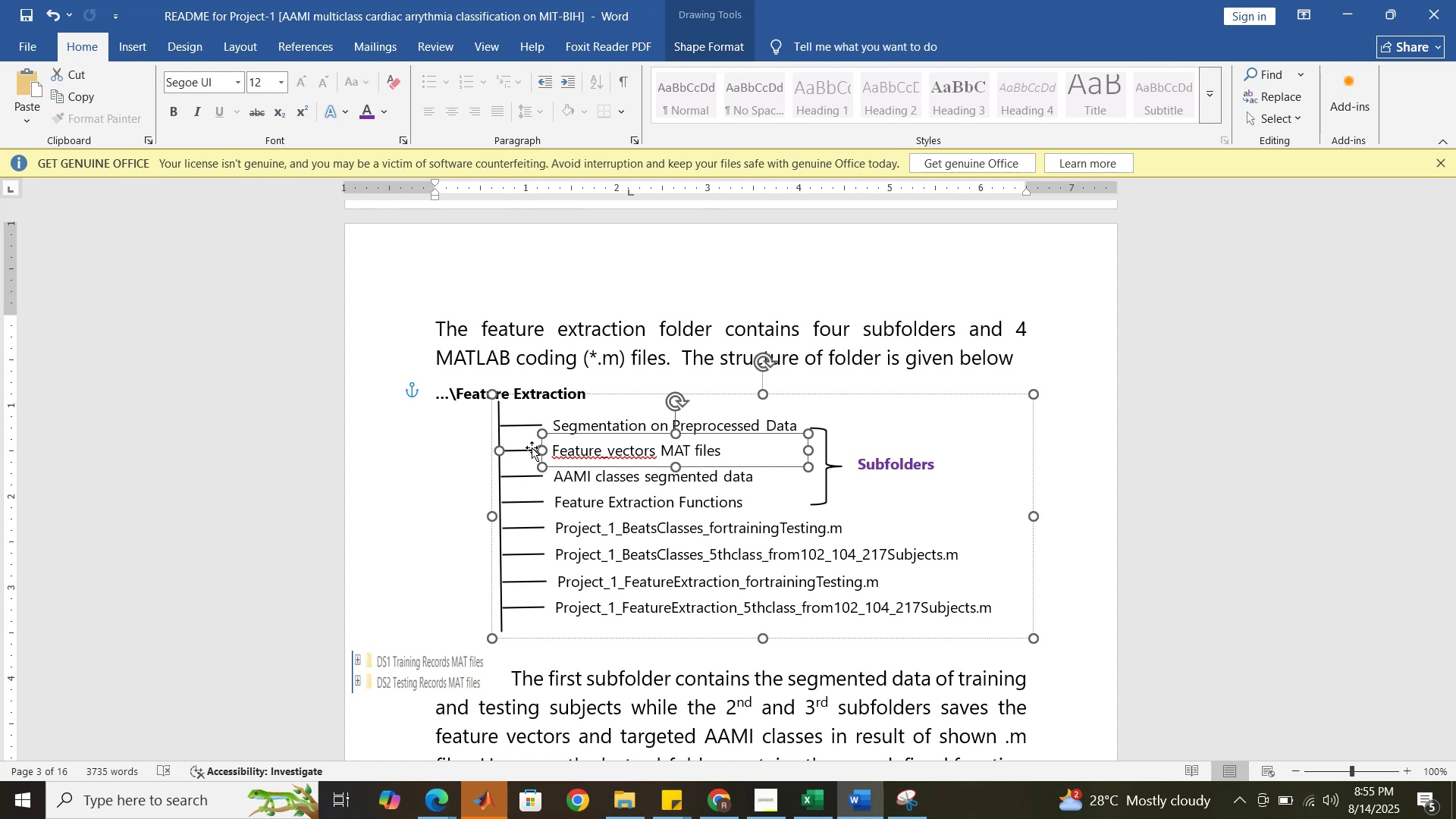 
wait(6.38)
 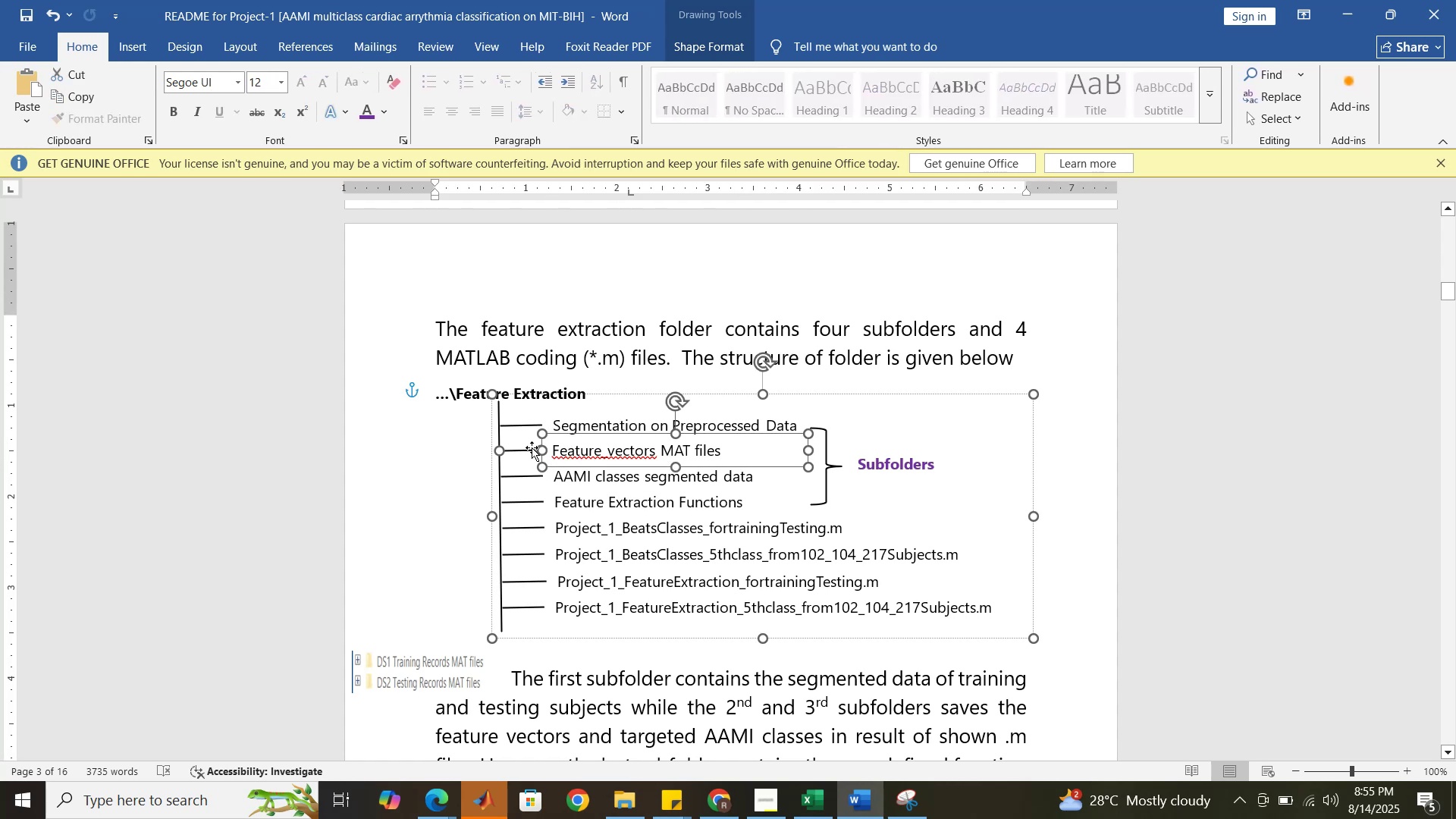 
key(Control+ControlLeft)
 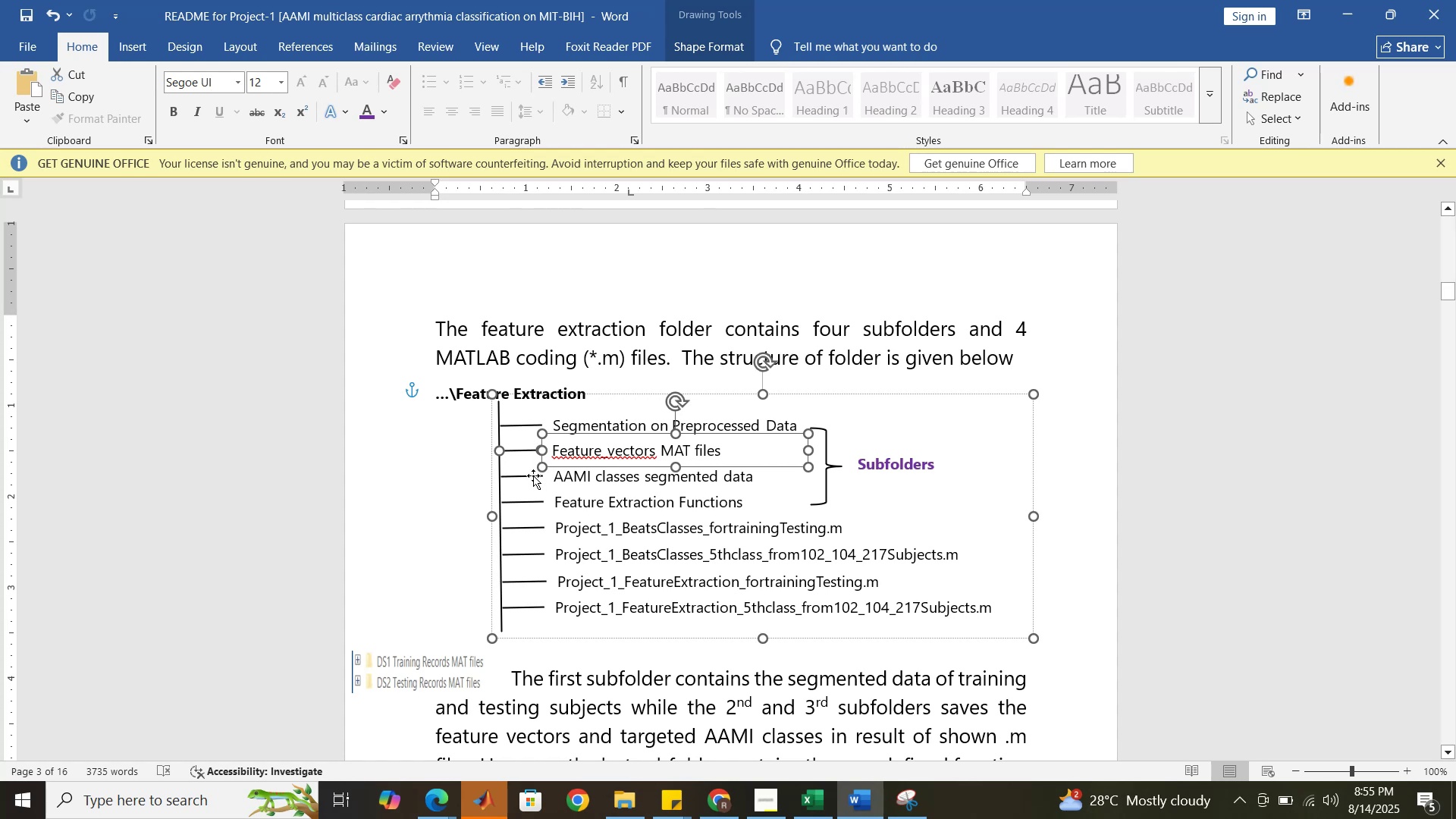 
hold_key(key=ControlLeft, duration=1.5)
left_click([533, 475])
 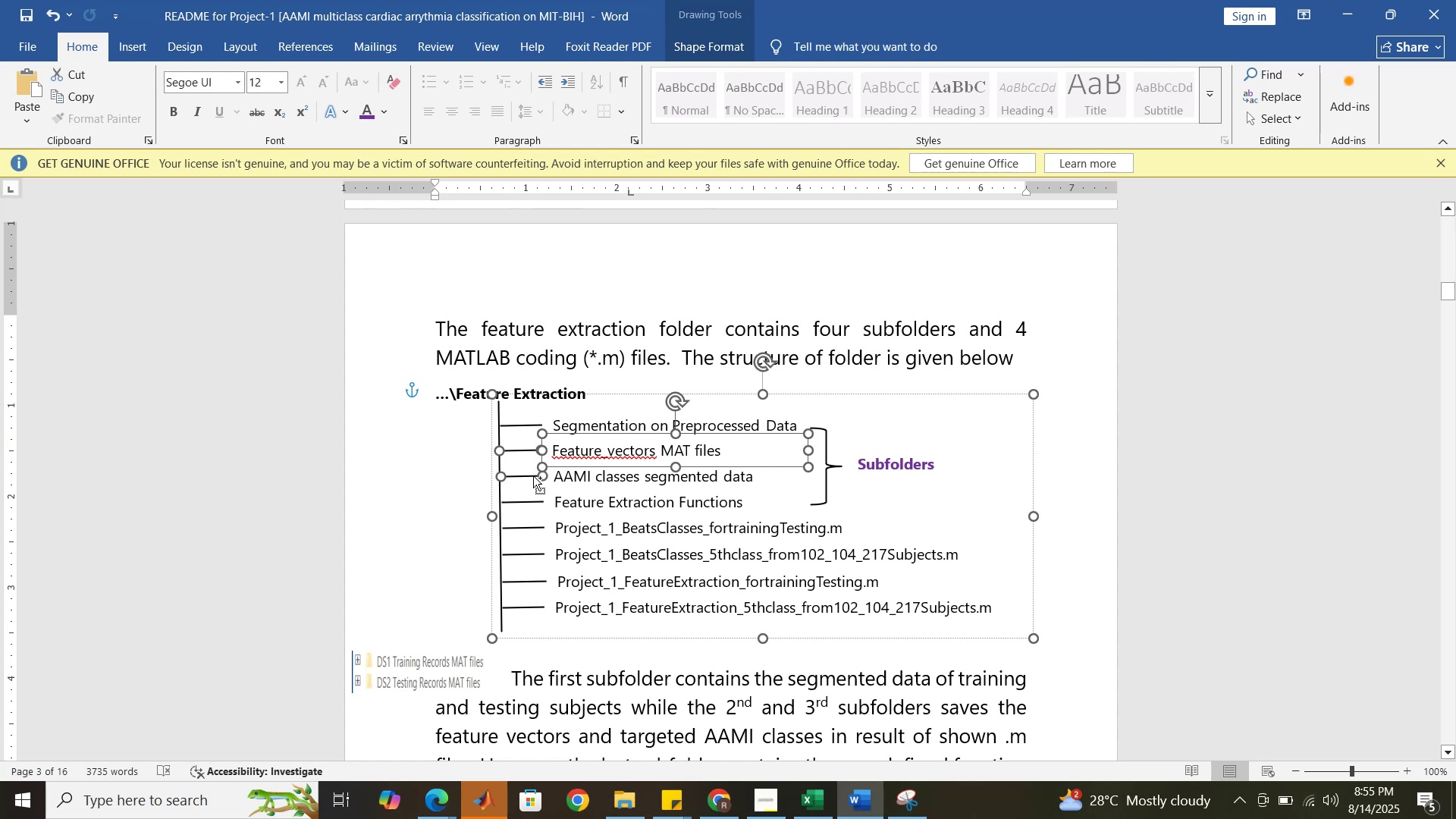 
hold_key(key=ControlLeft, duration=1.52)
left_click([557, 479])
 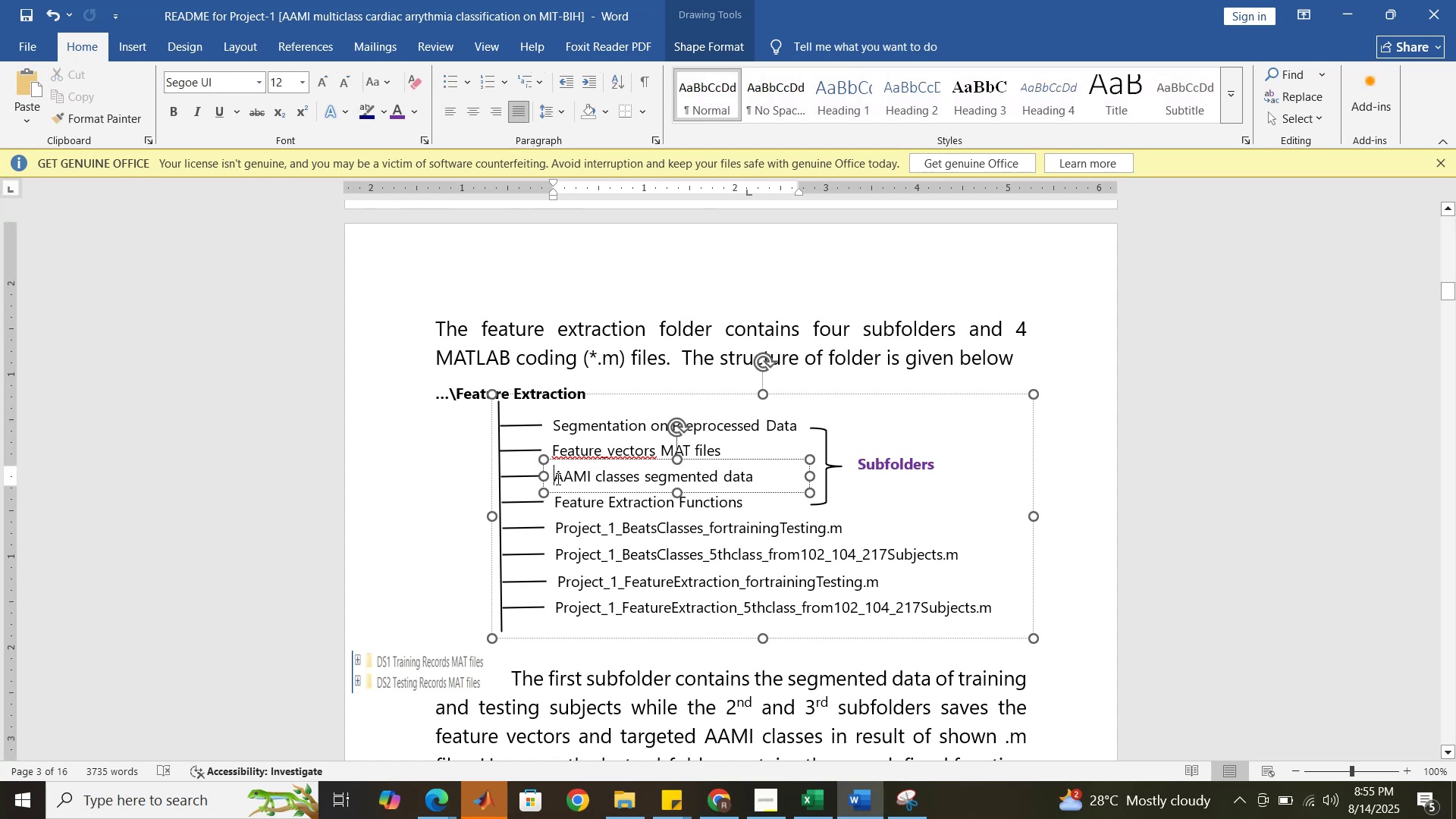 
hold_key(key=ControlLeft, duration=1.52)
left_click([549, 478])
 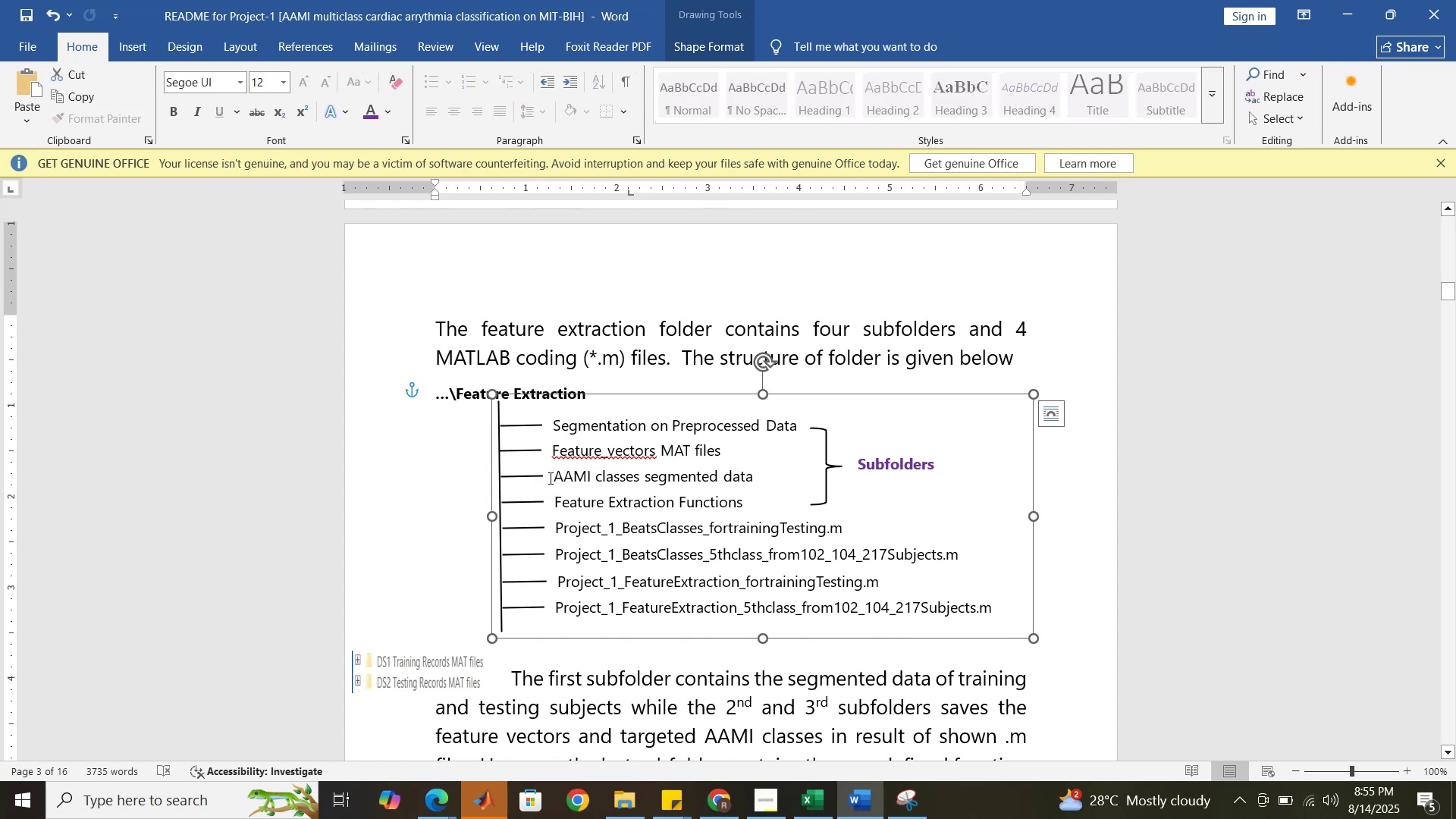 
hold_key(key=ControlLeft, duration=1.45)
left_click([541, 476])
 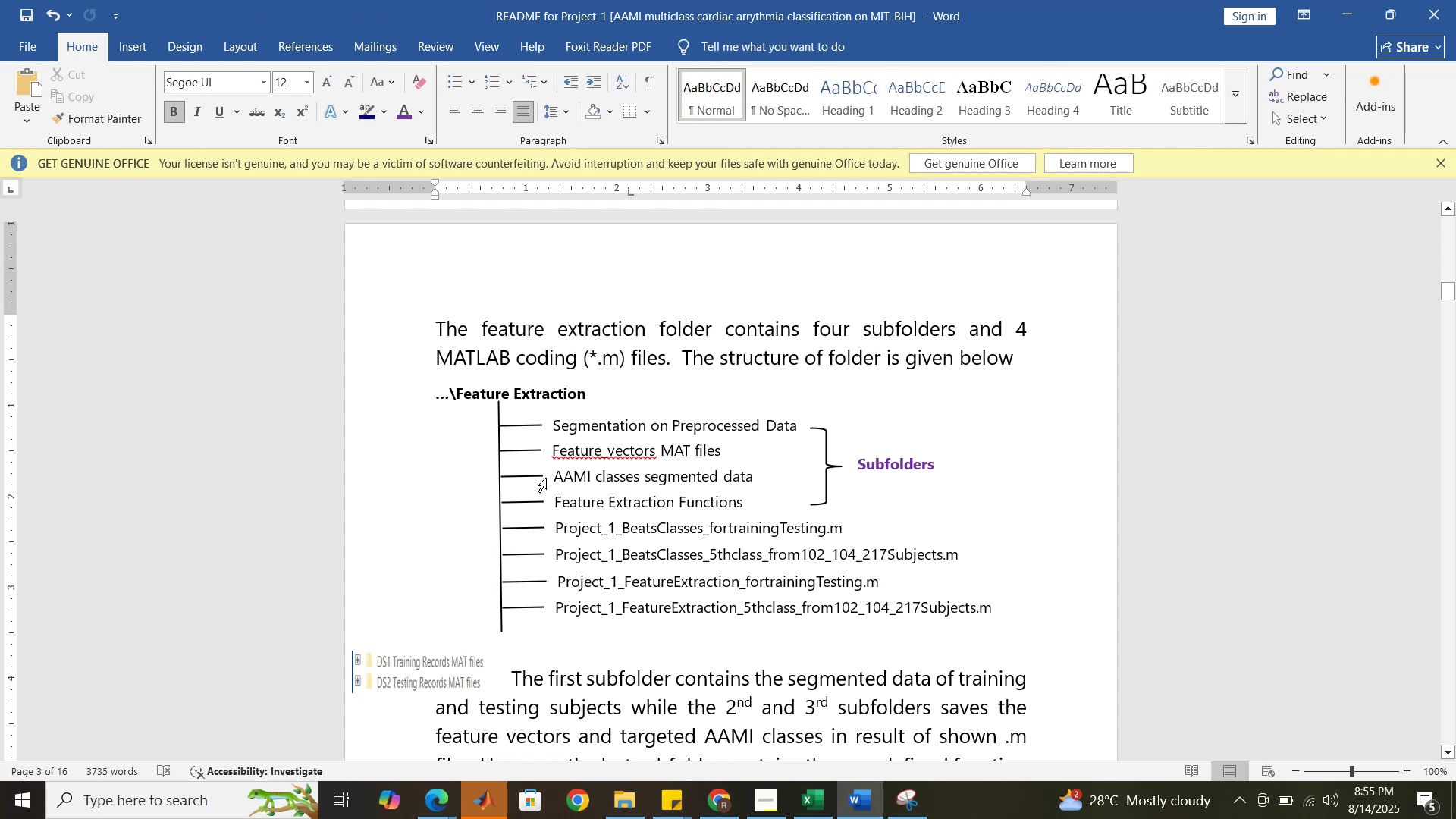 
left_click([546, 478])
 